 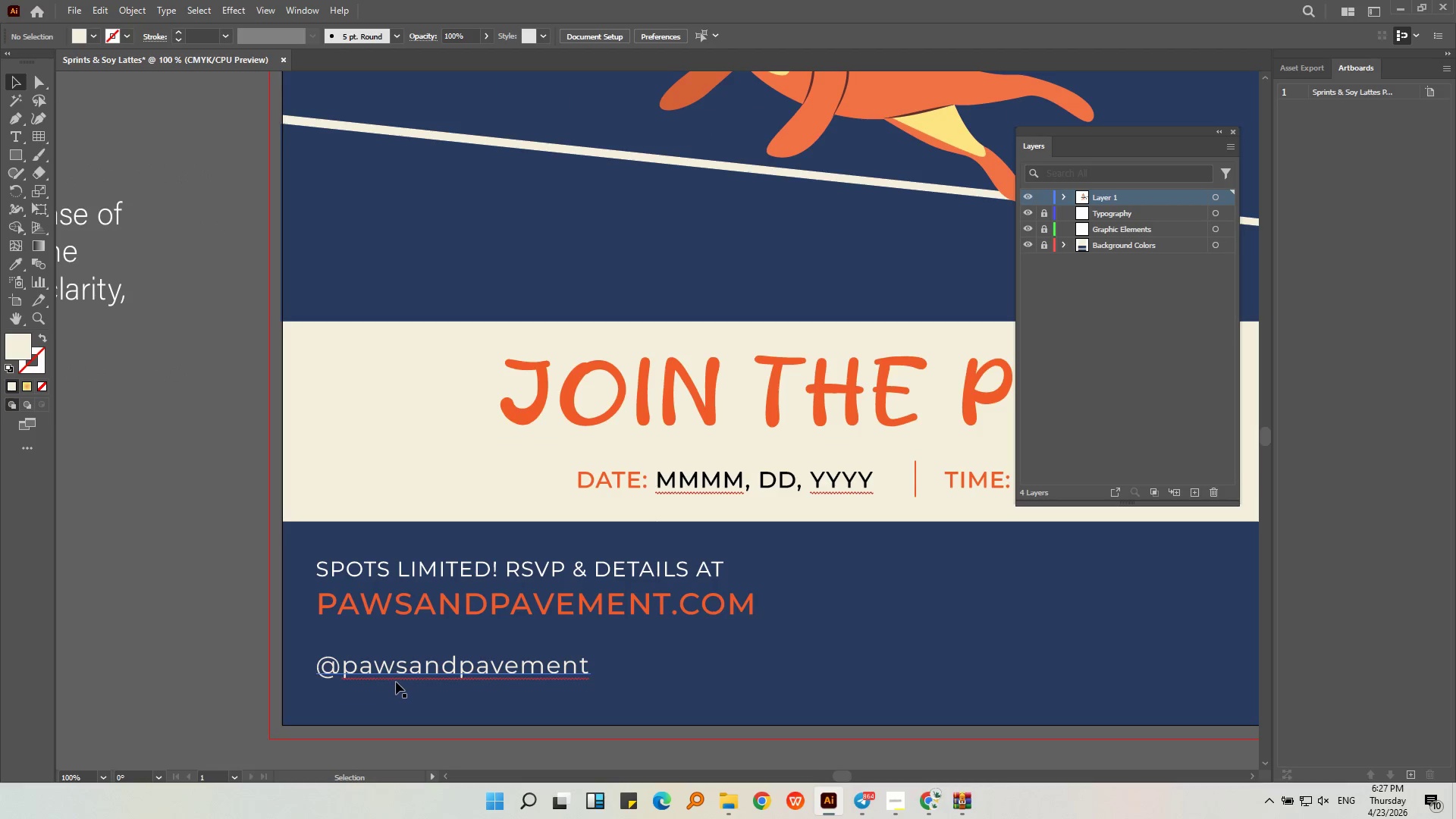 
left_click([396, 682])
 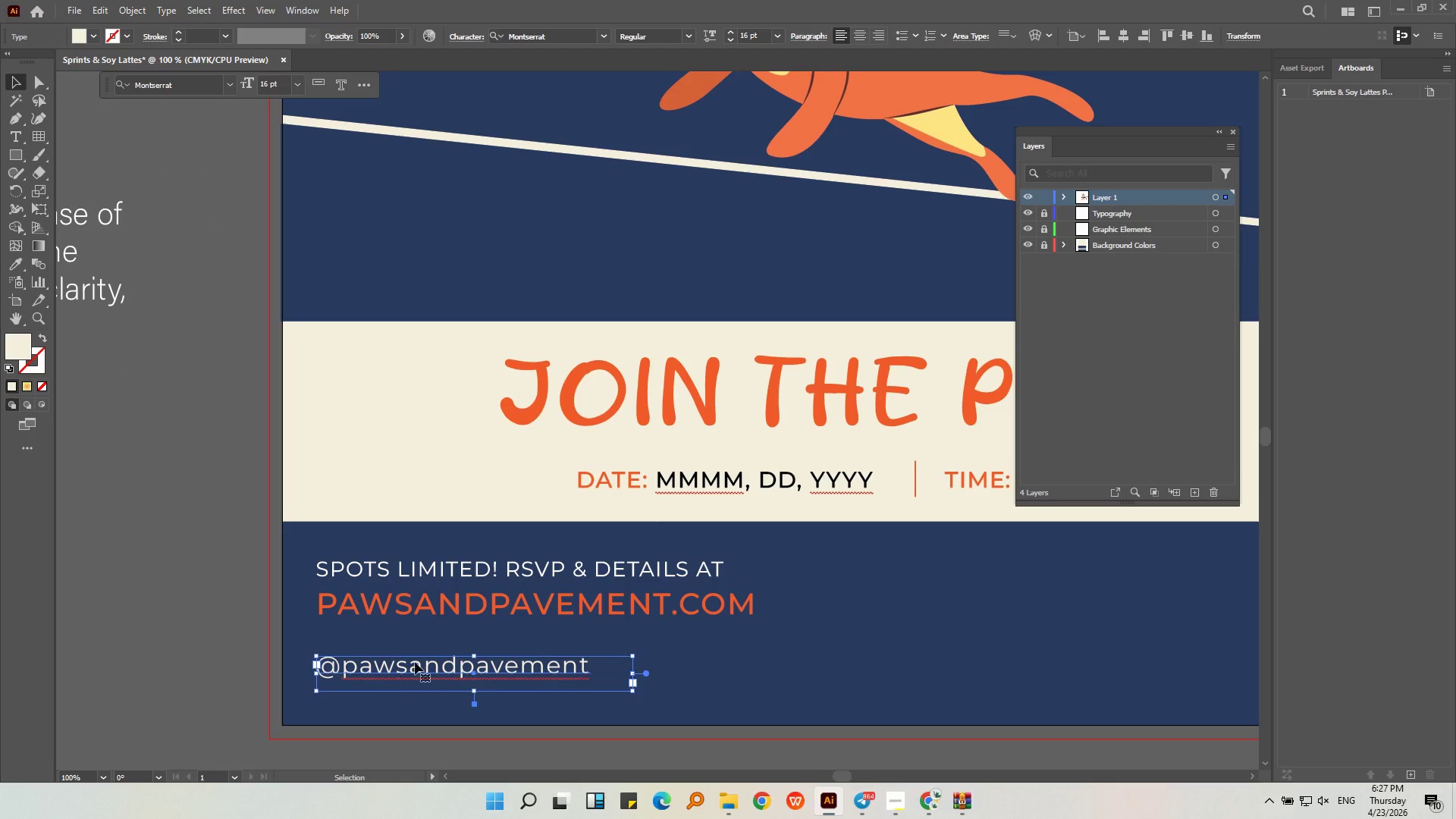 
scroll: coordinate [372, 695], scroll_direction: up, amount: 3.0
 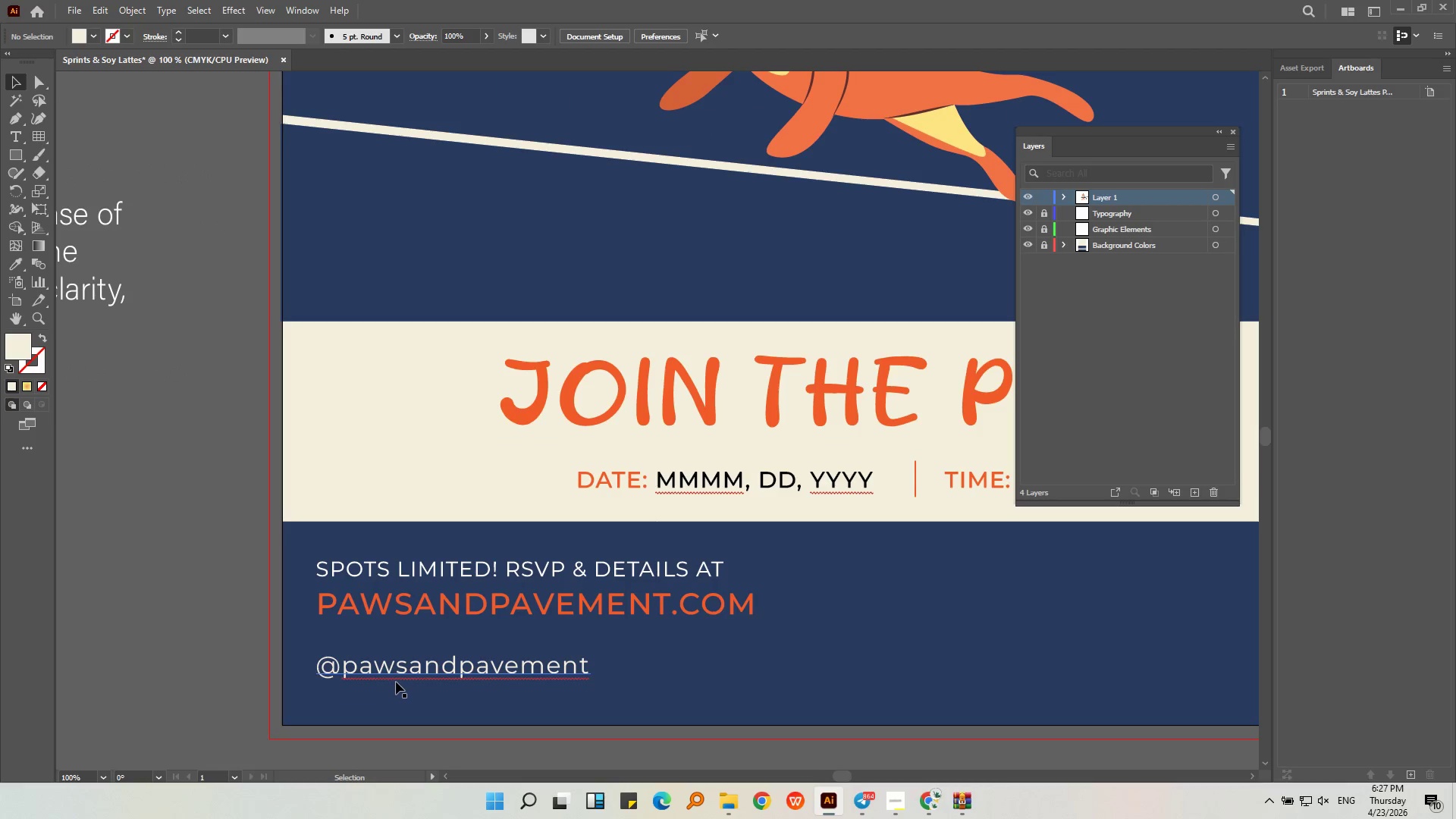 
hold_key(key=ShiftLeft, duration=1.09)
left_click([445, 595])
 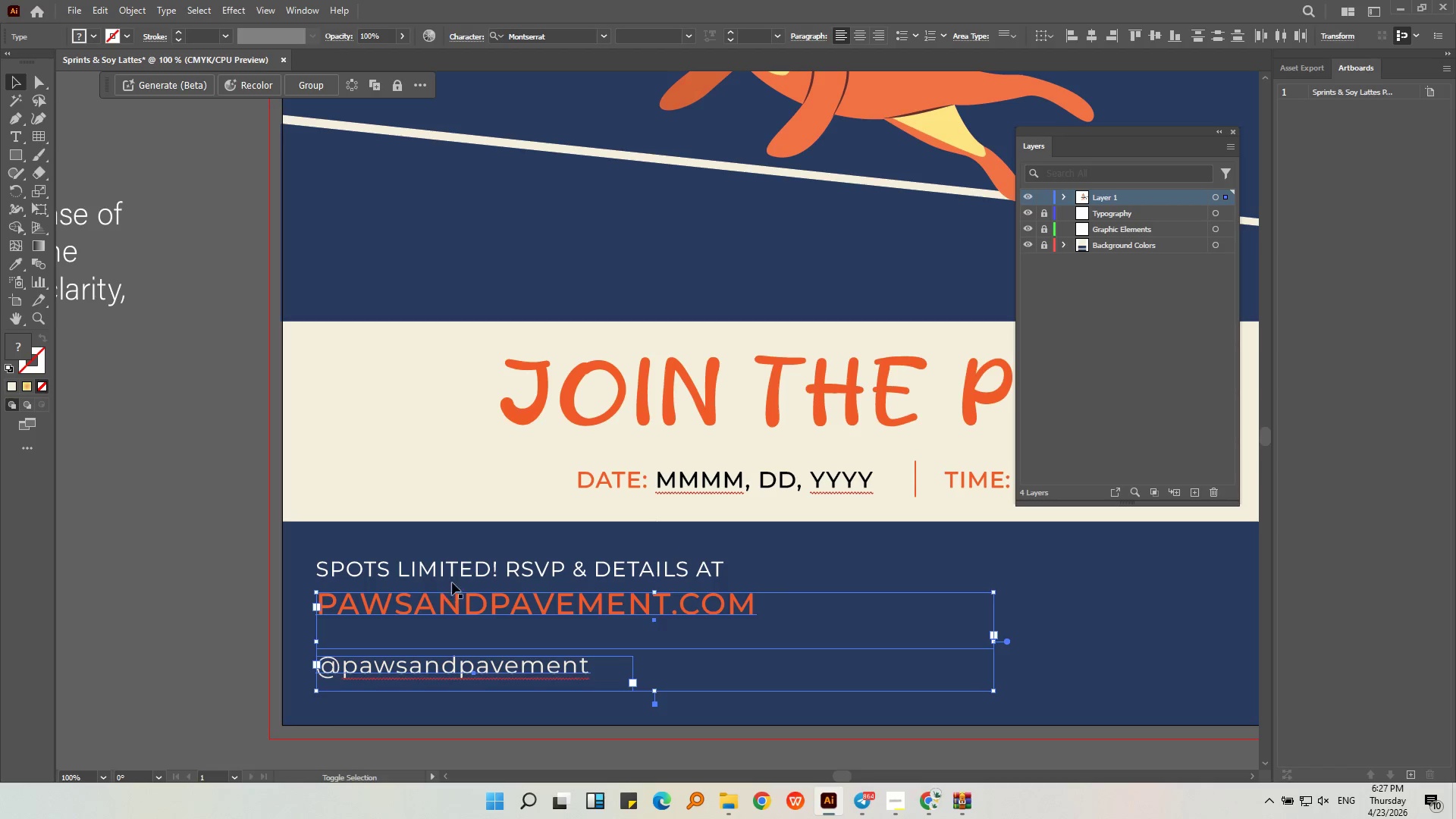 
left_click([461, 568])
 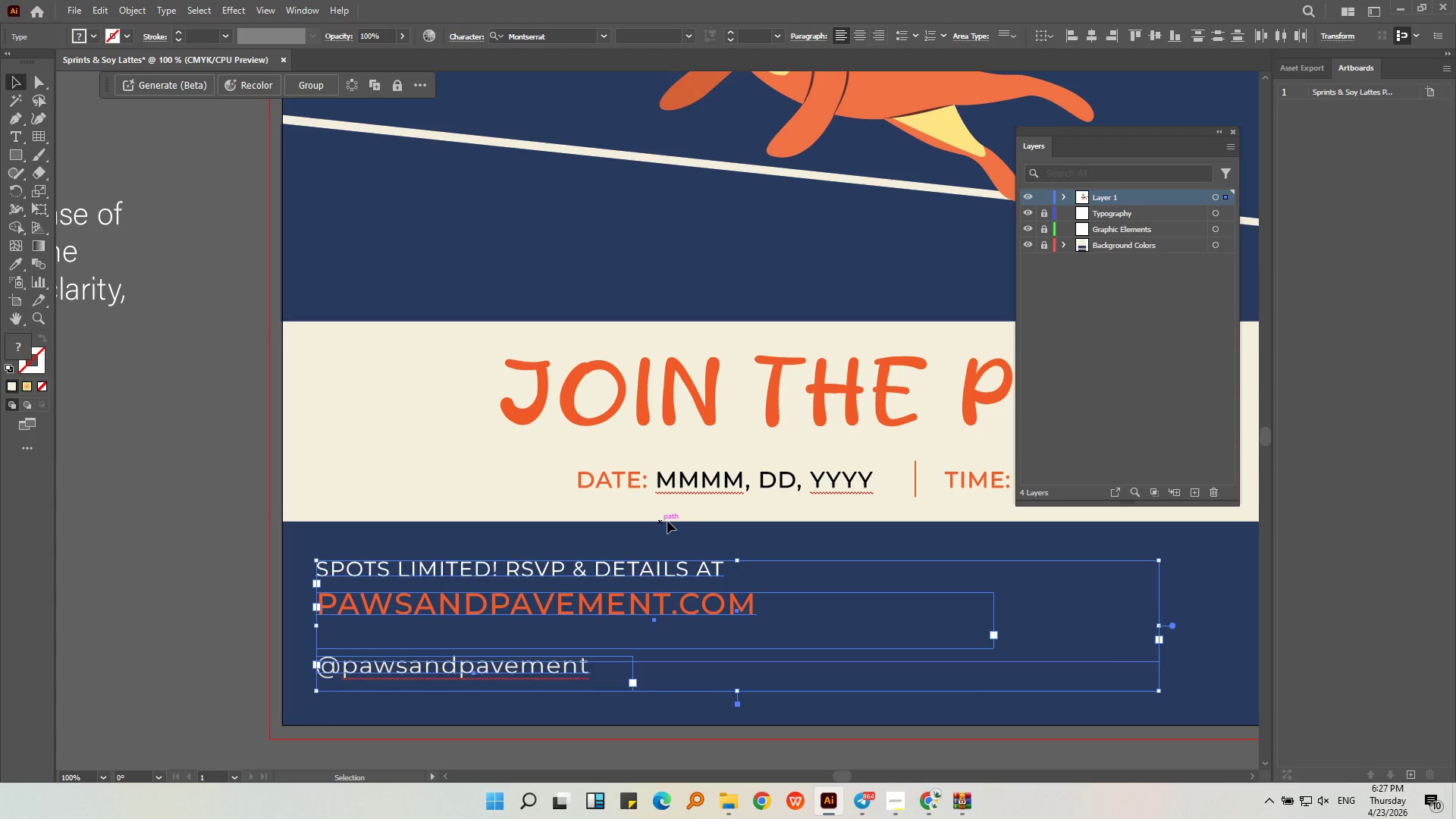 
hold_key(key=ShiftLeft, duration=0.69)
left_click([684, 491])
 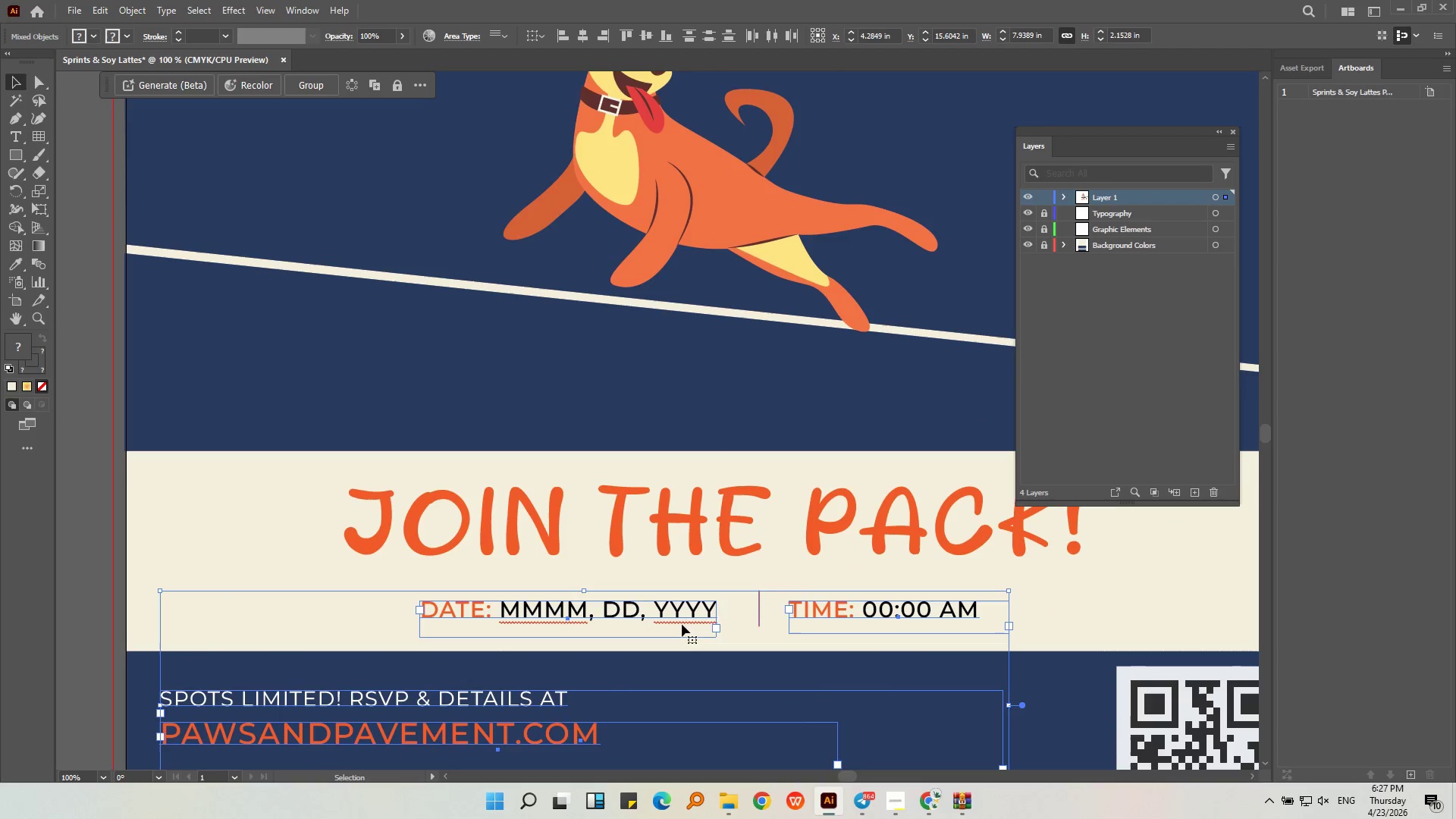 
hold_key(key=ShiftLeft, duration=0.41)
left_click([699, 541])
 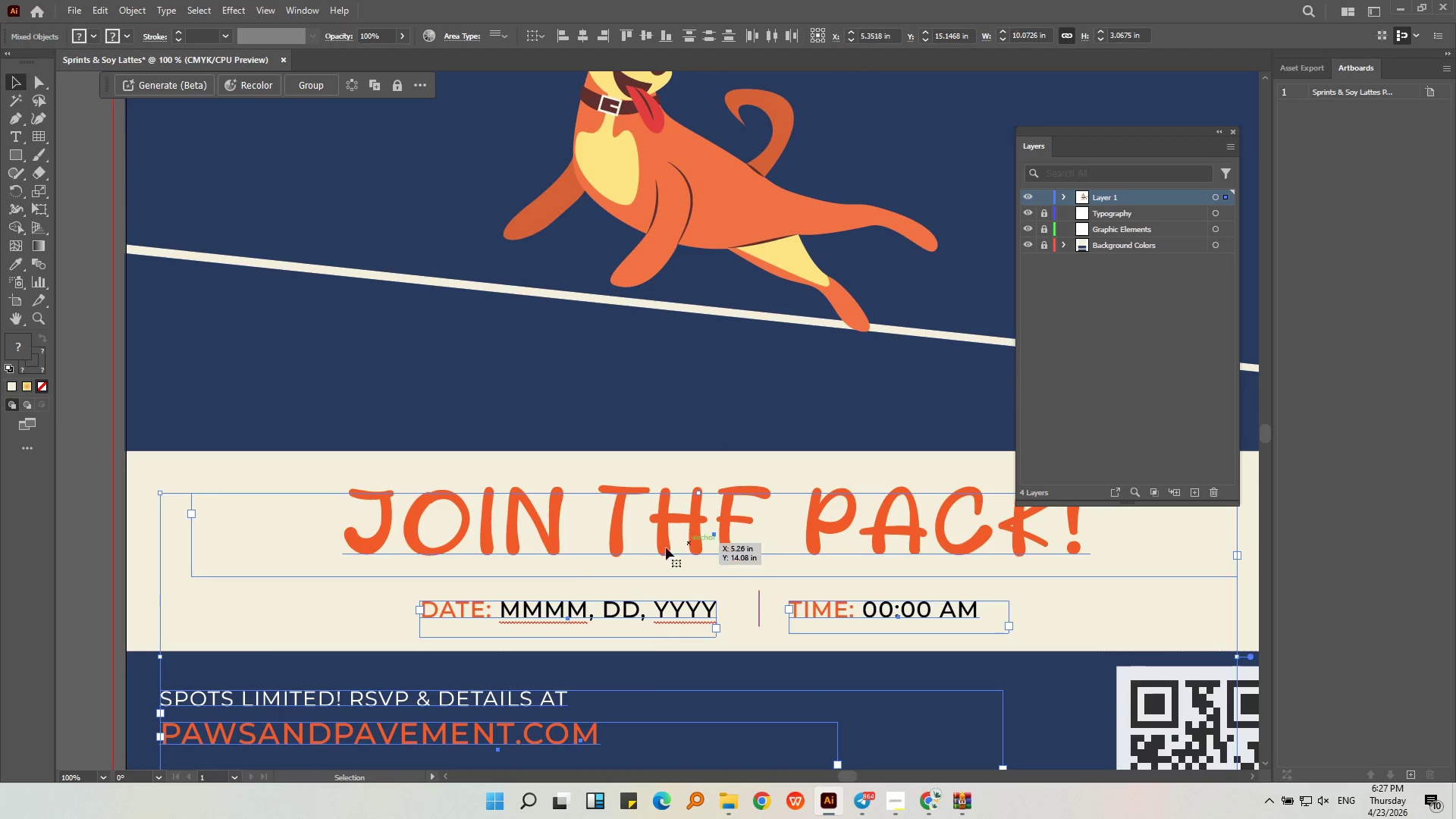 
hold_key(key=AltLeft, duration=0.41)
scroll: coordinate [575, 562], scroll_direction: down, amount: 2.0
 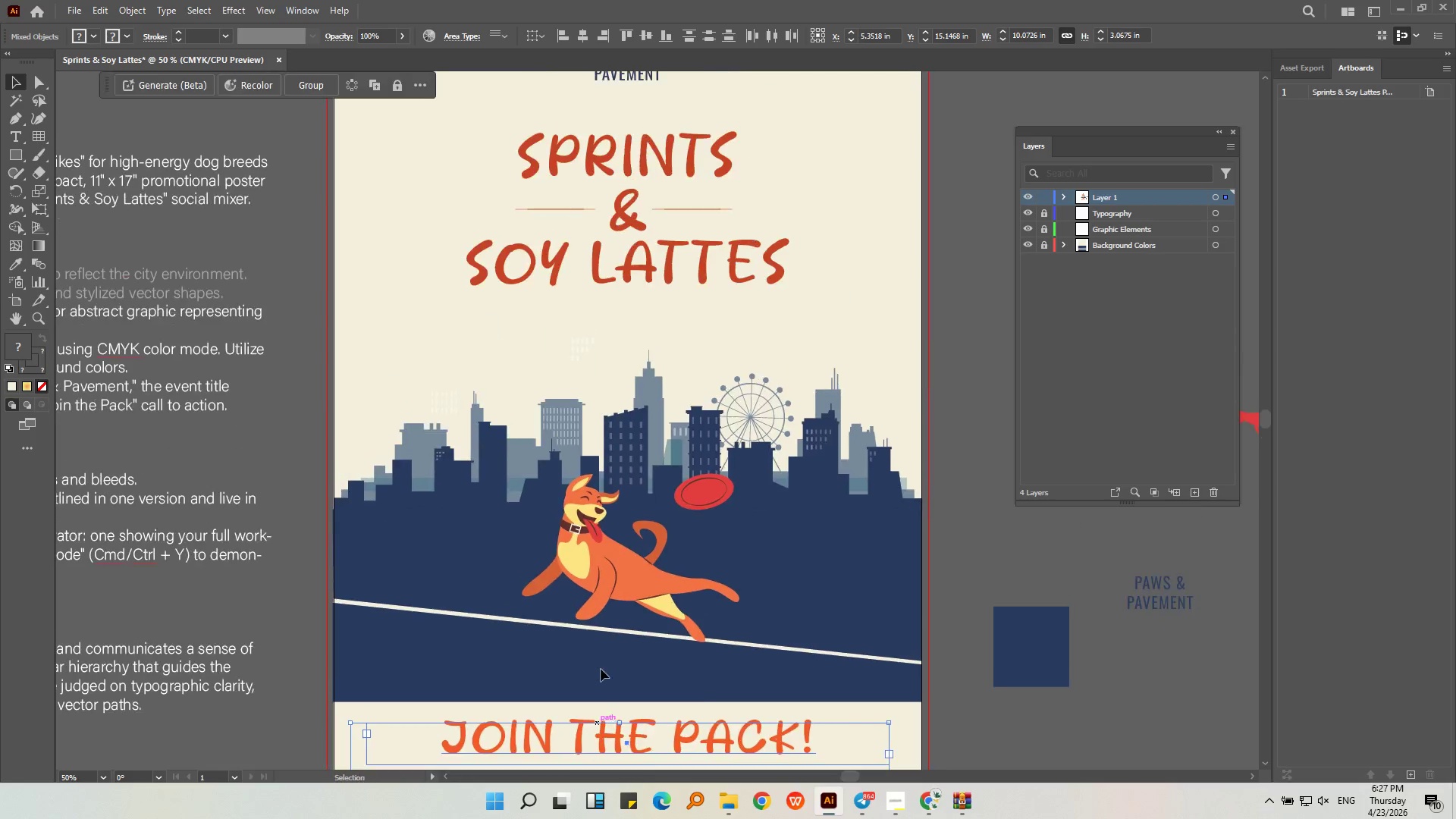 
hold_key(key=ShiftLeft, duration=0.91)
left_click([672, 278])
 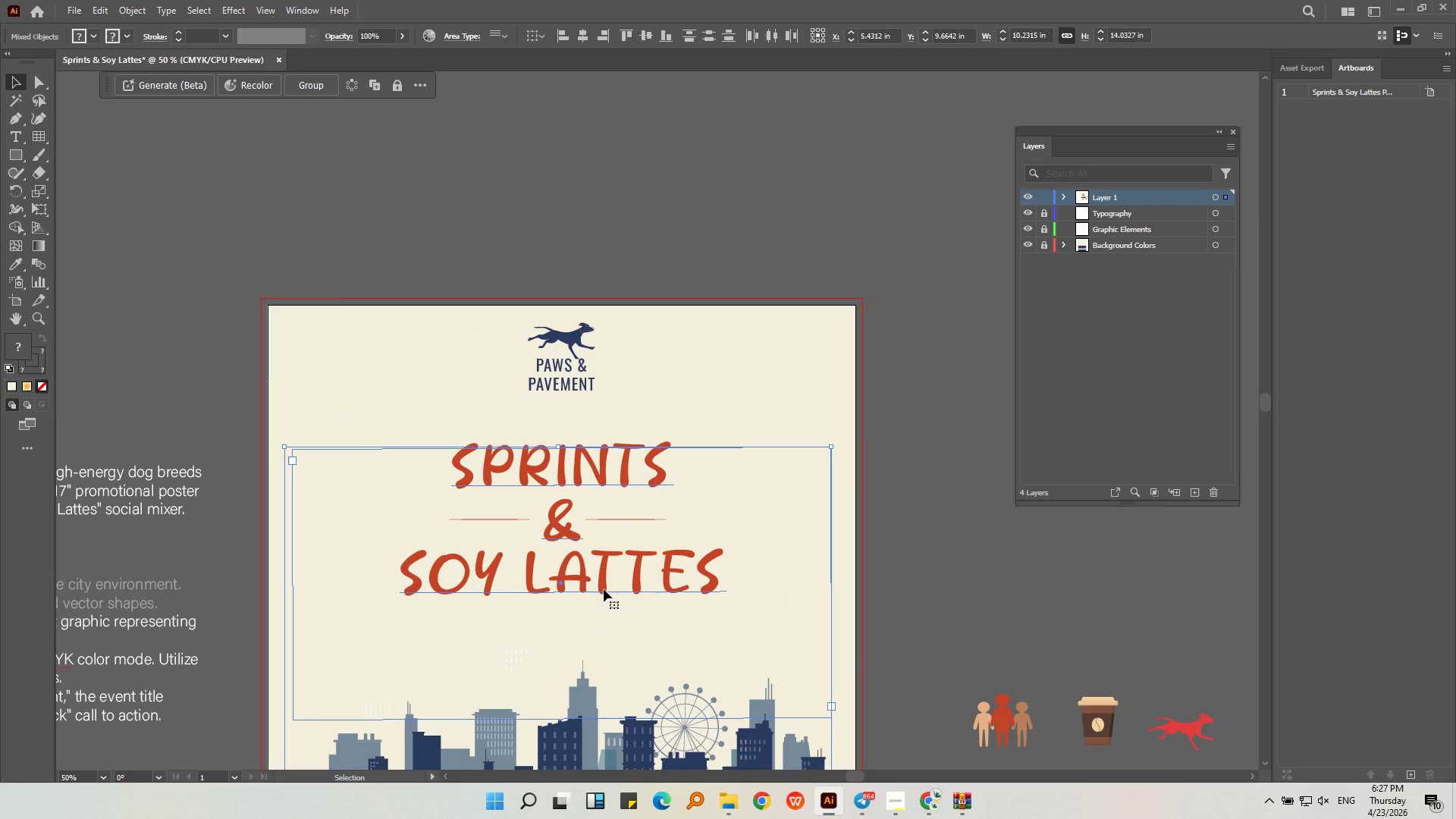 
hold_key(key=ShiftLeft, duration=0.62)
left_click([510, 518])
 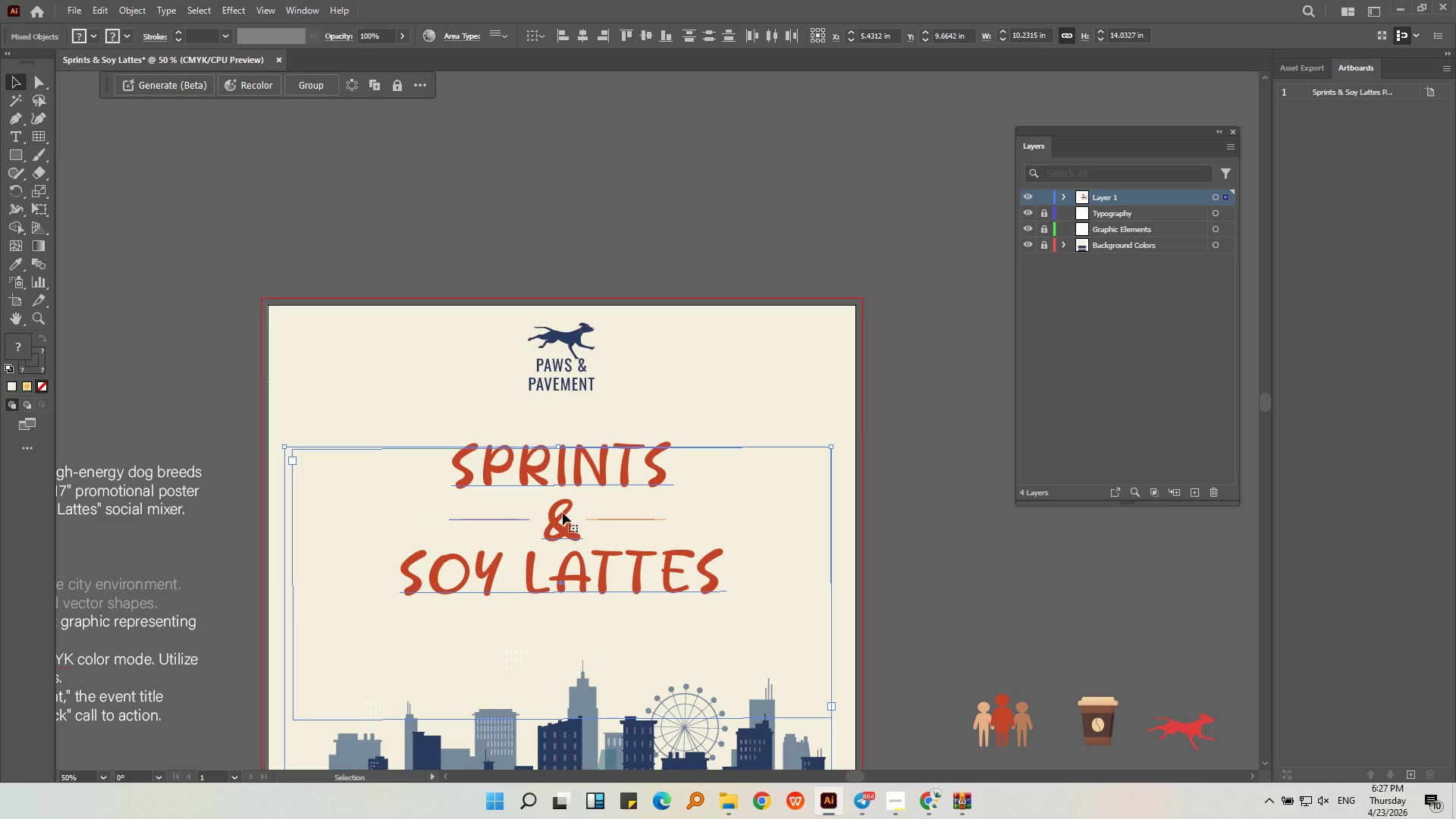 
hold_key(key=ShiftLeft, duration=0.72)
left_click([610, 519])
 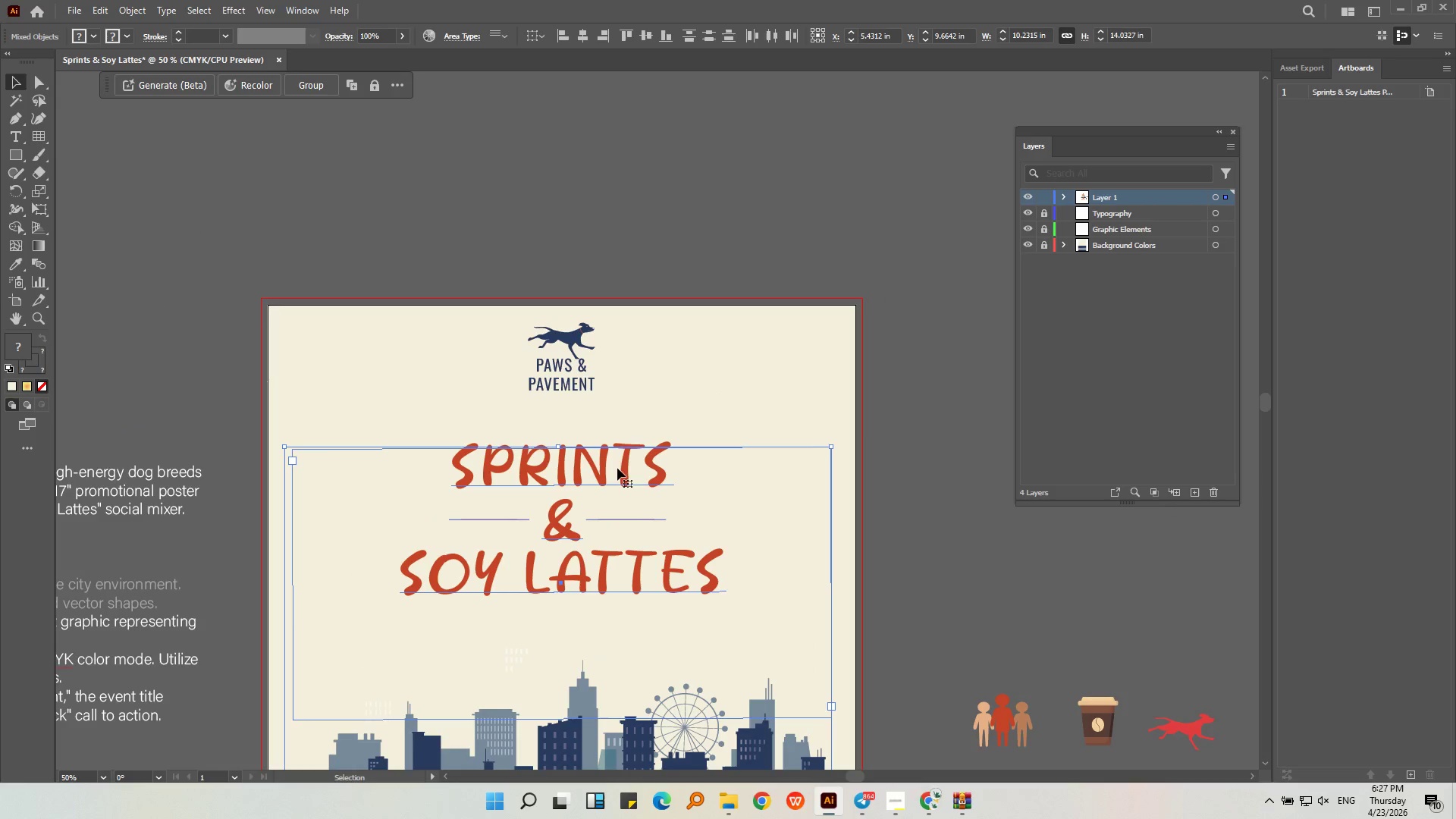 
hold_key(key=AltLeft, duration=0.36)
scroll: coordinate [622, 358], scroll_direction: down, amount: 2.0
 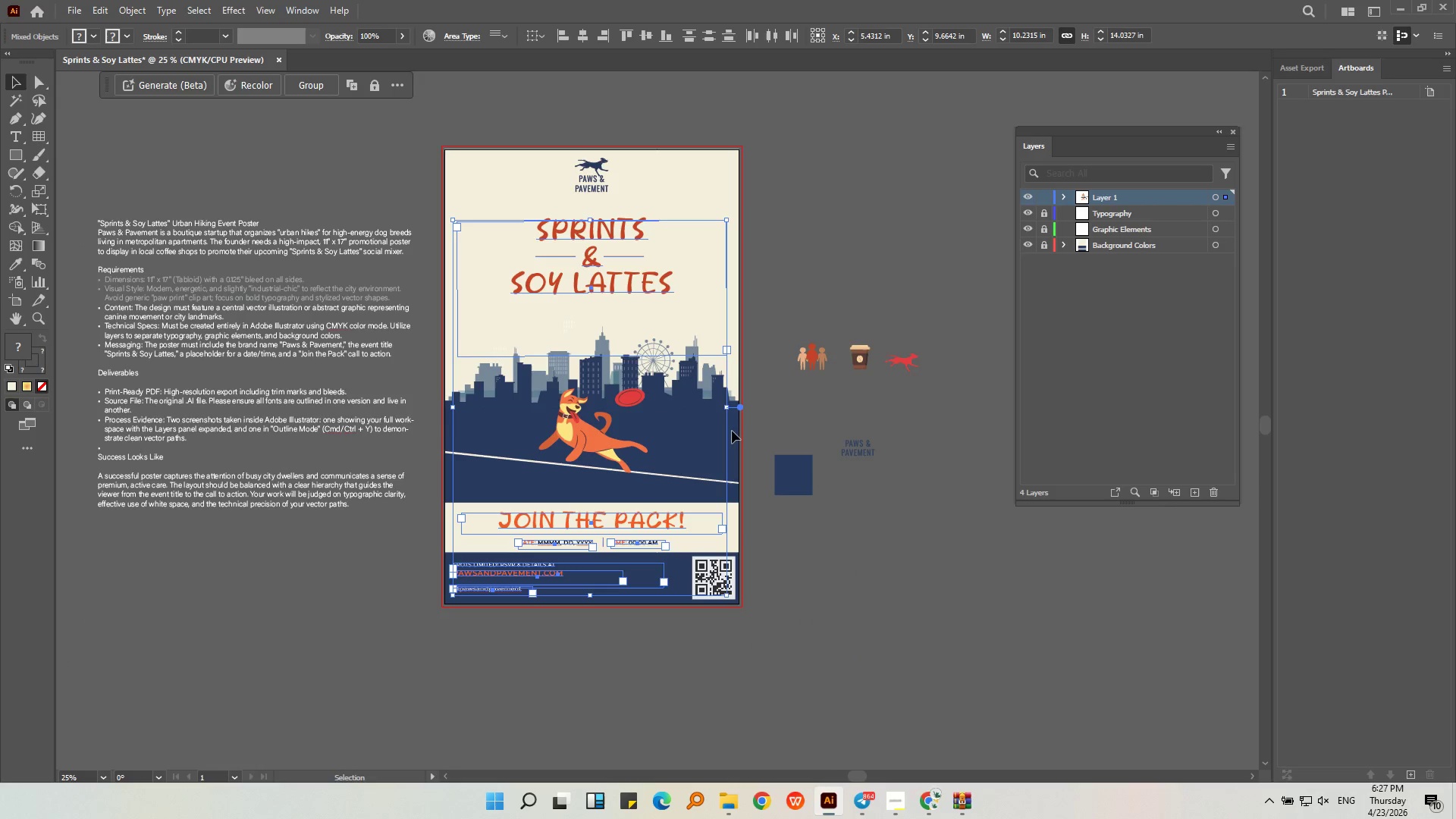 
key(Control+X)
 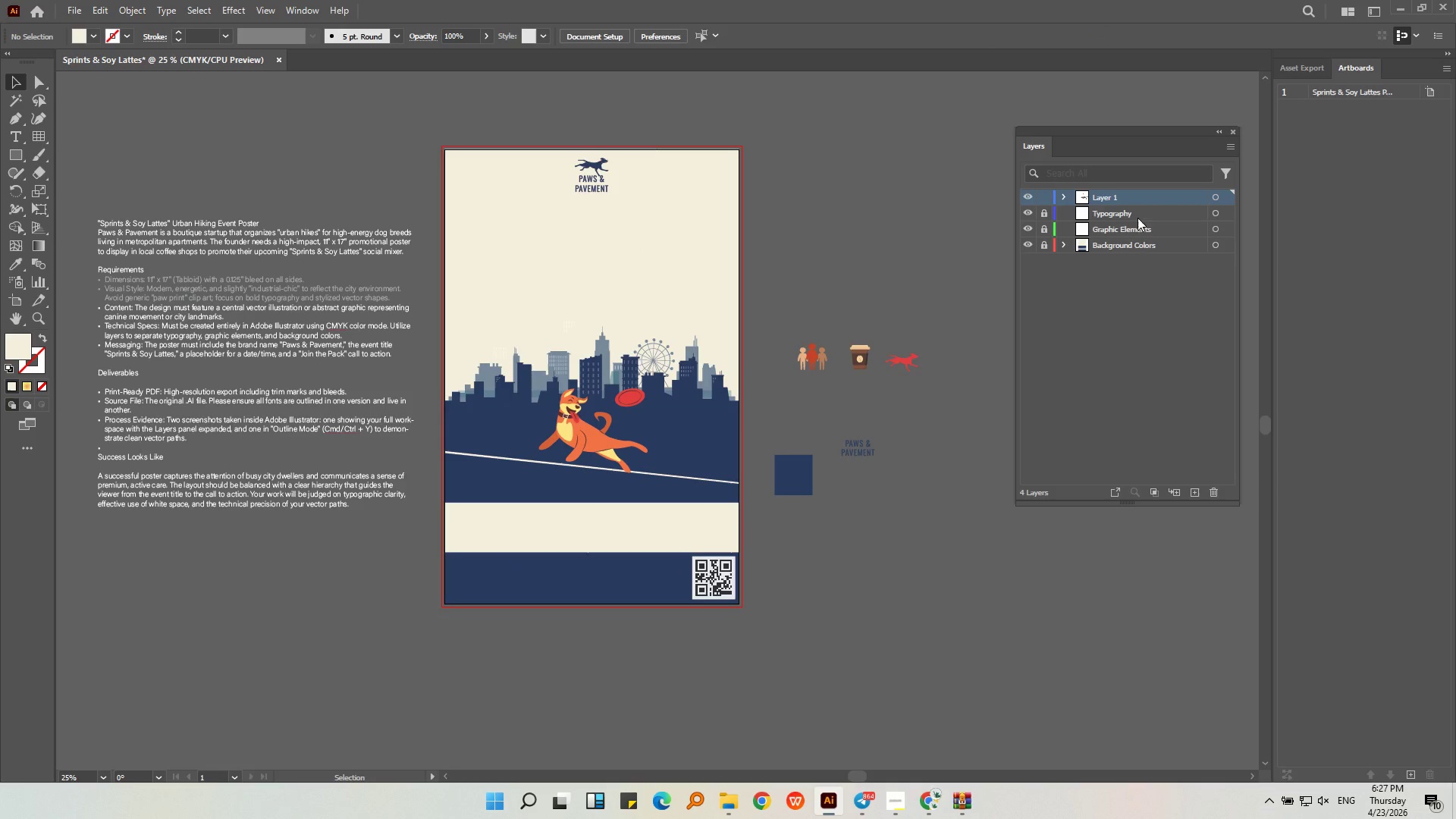 
wait(6.16)
 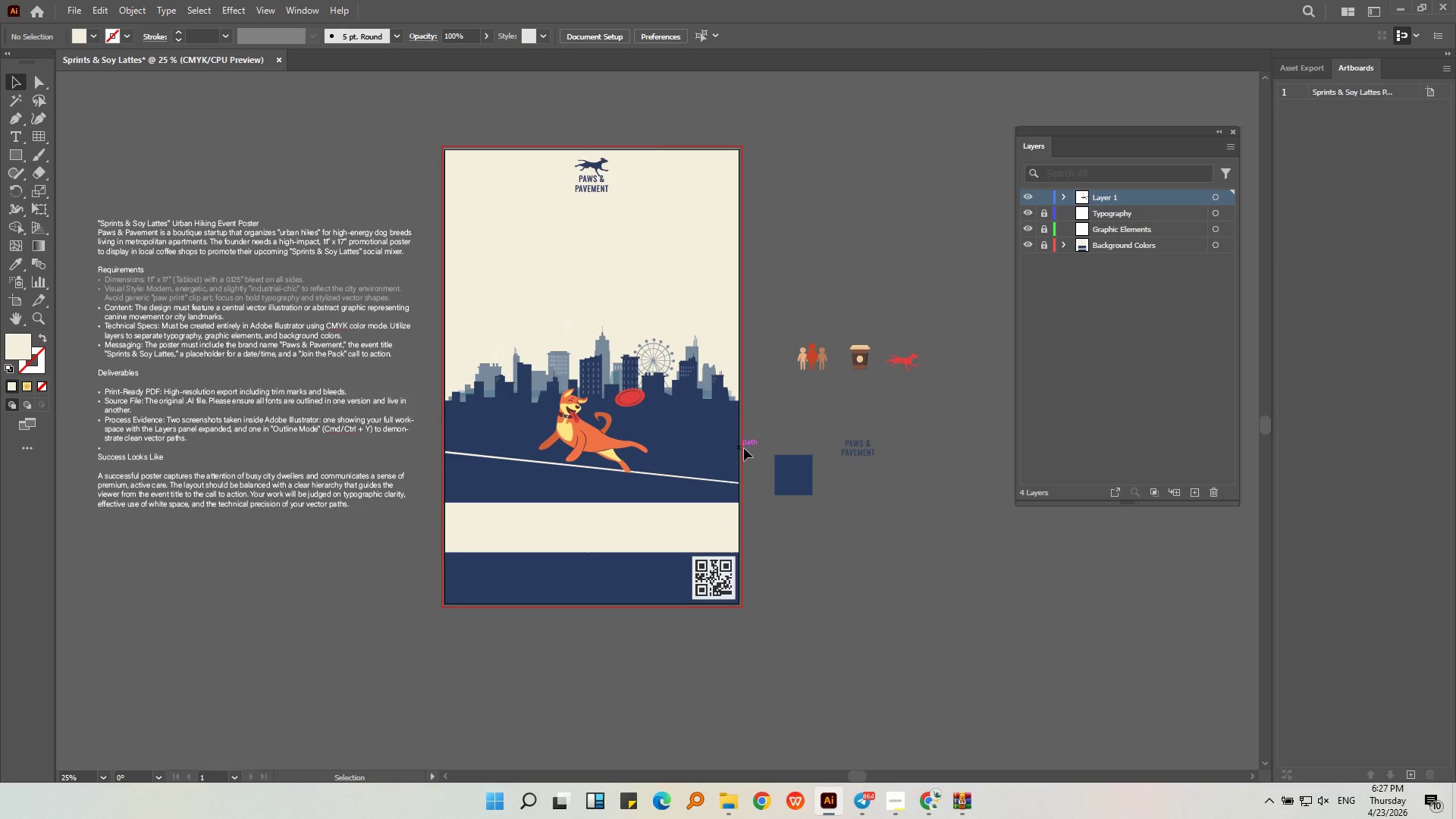 
left_click([1045, 212])
 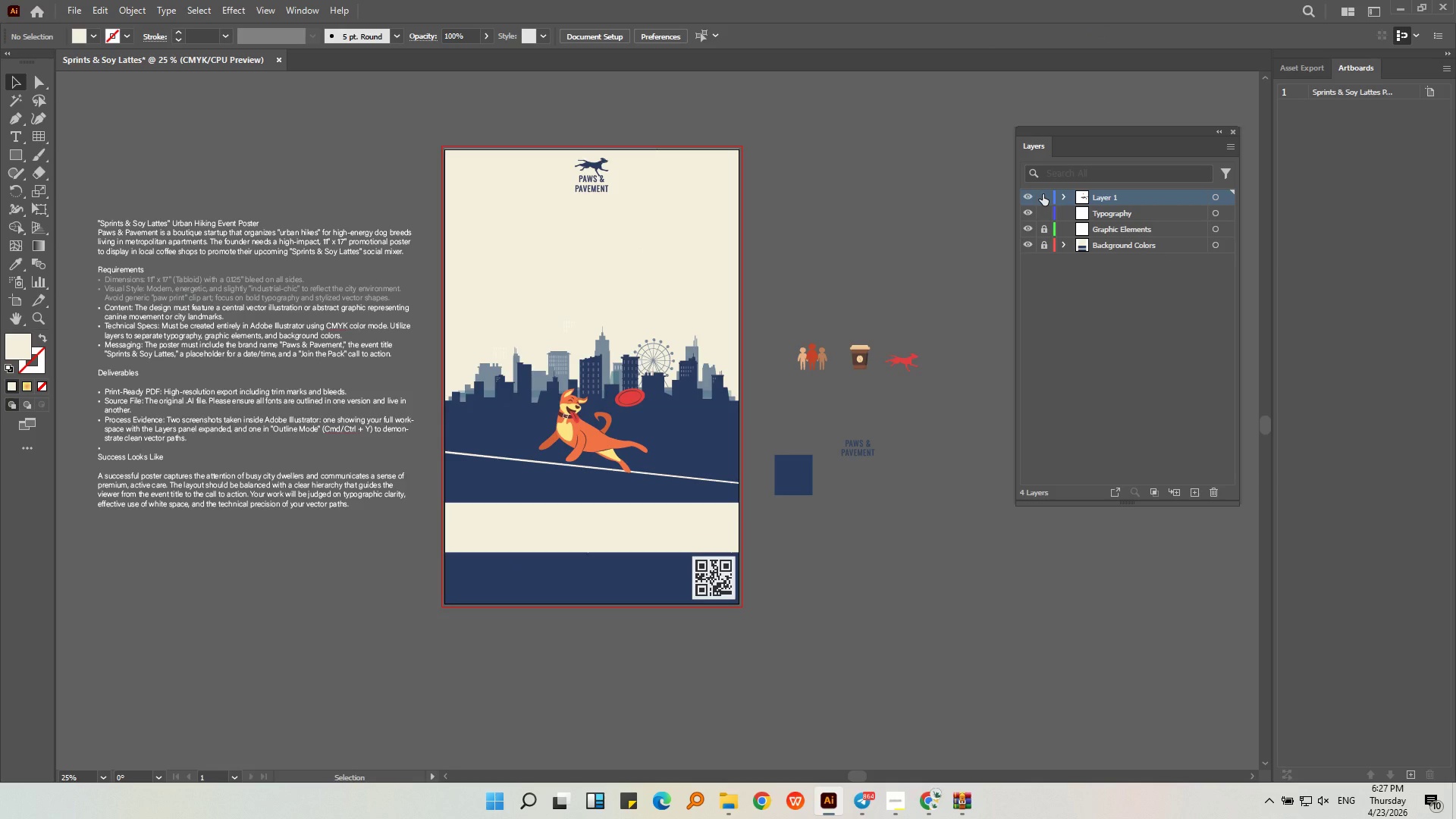 
left_click([1043, 194])
 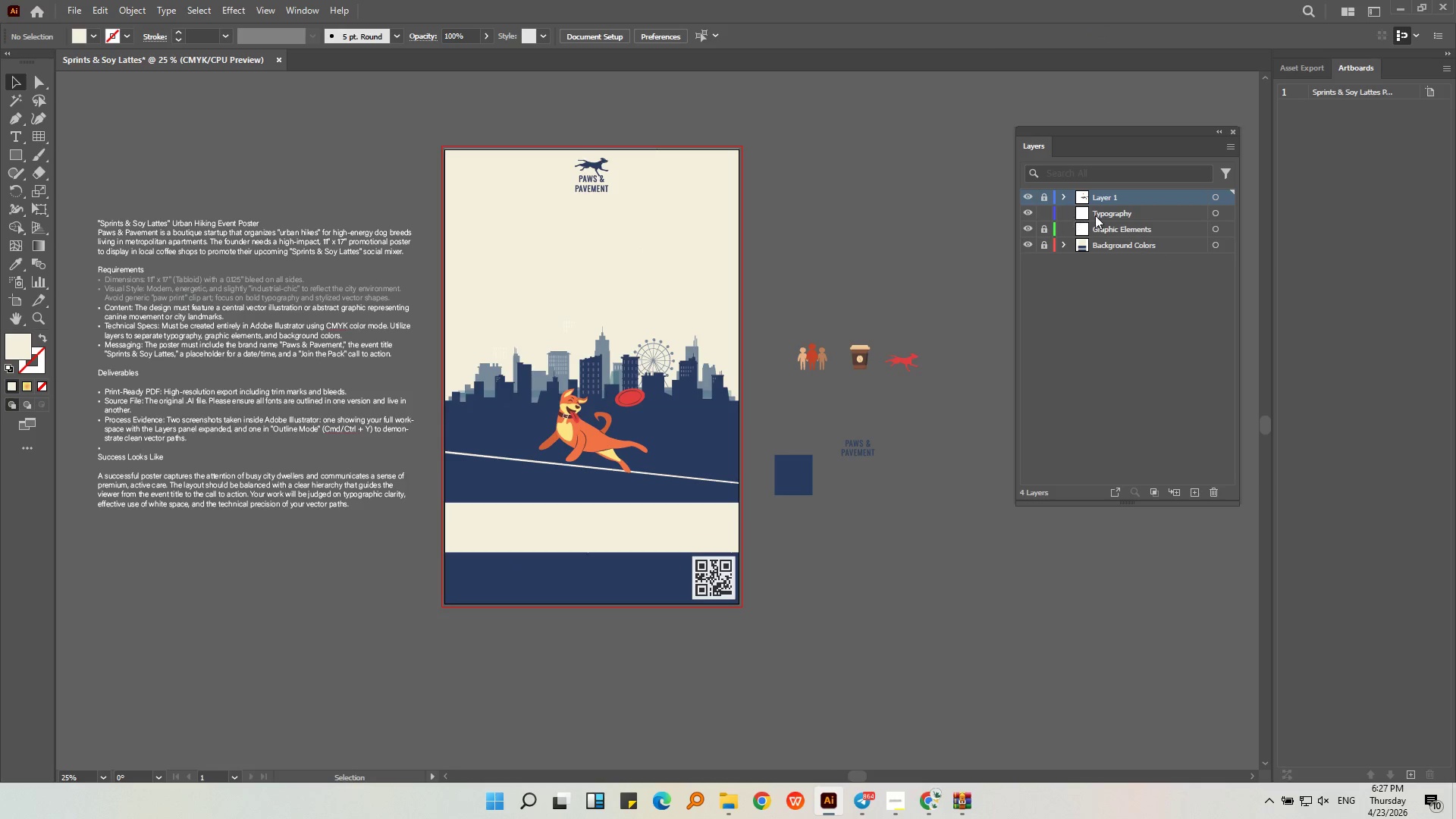 
left_click([1097, 213])
 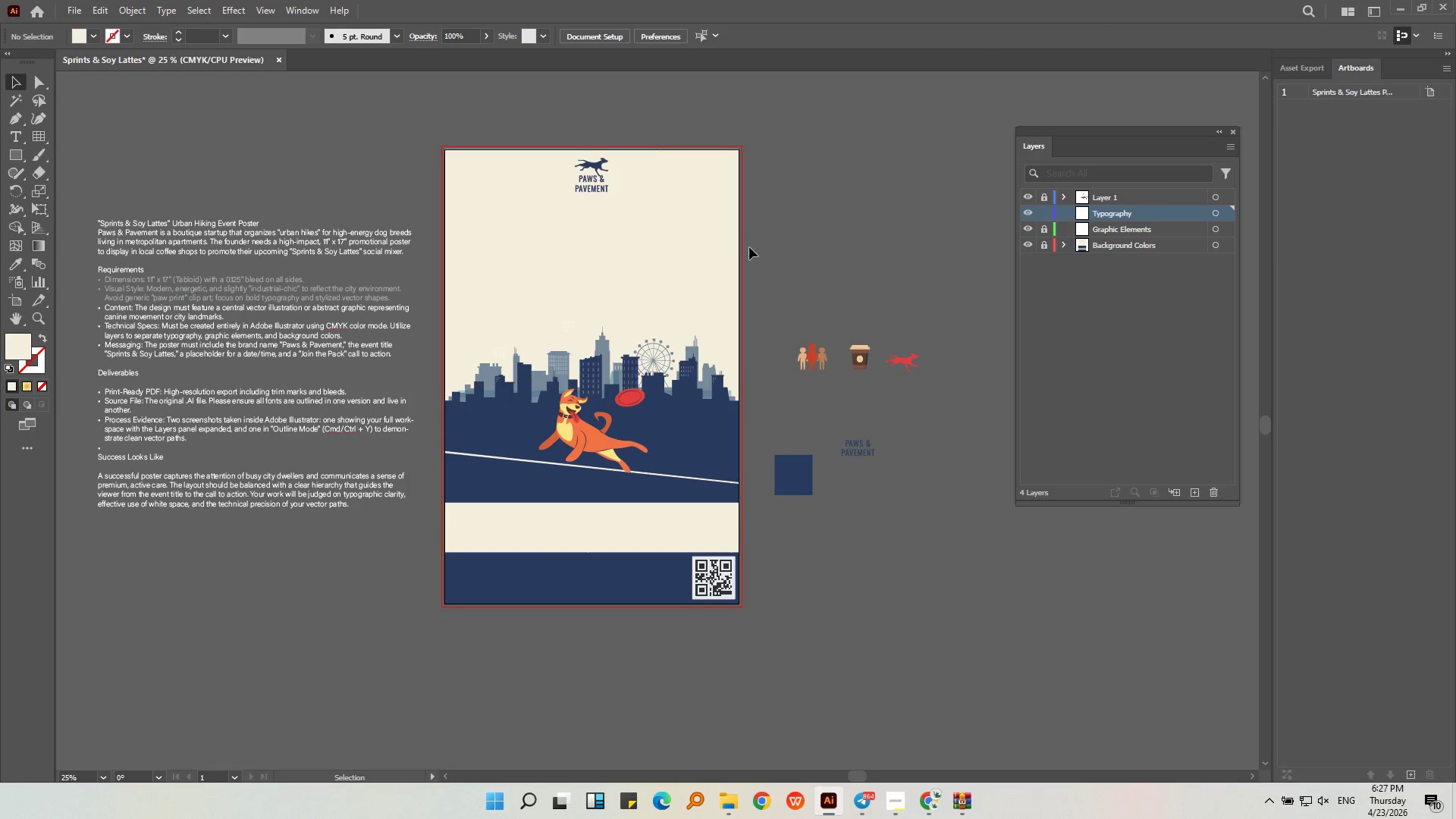 
left_click([736, 250])
 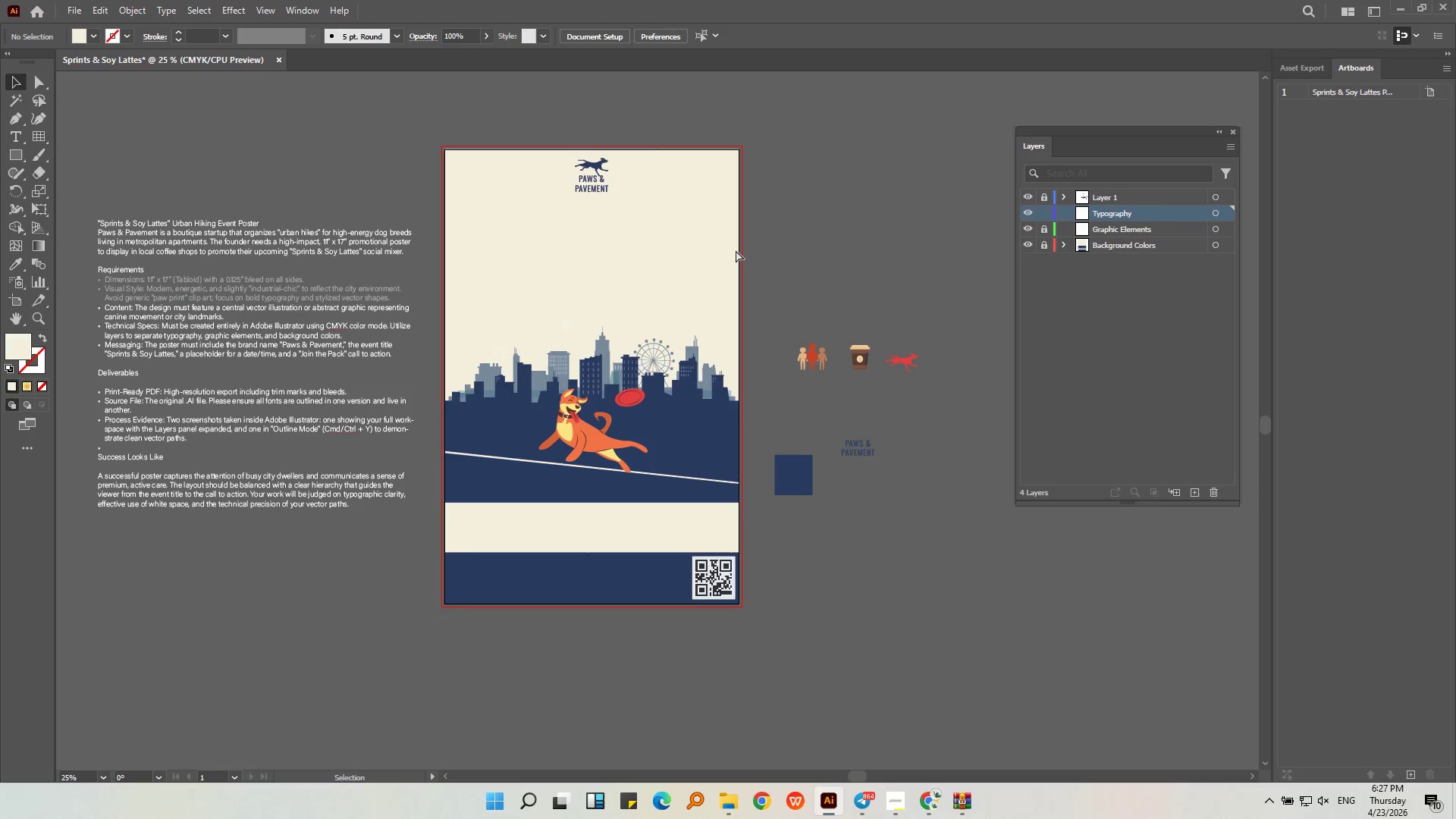 
key(Control+Shift+V)
 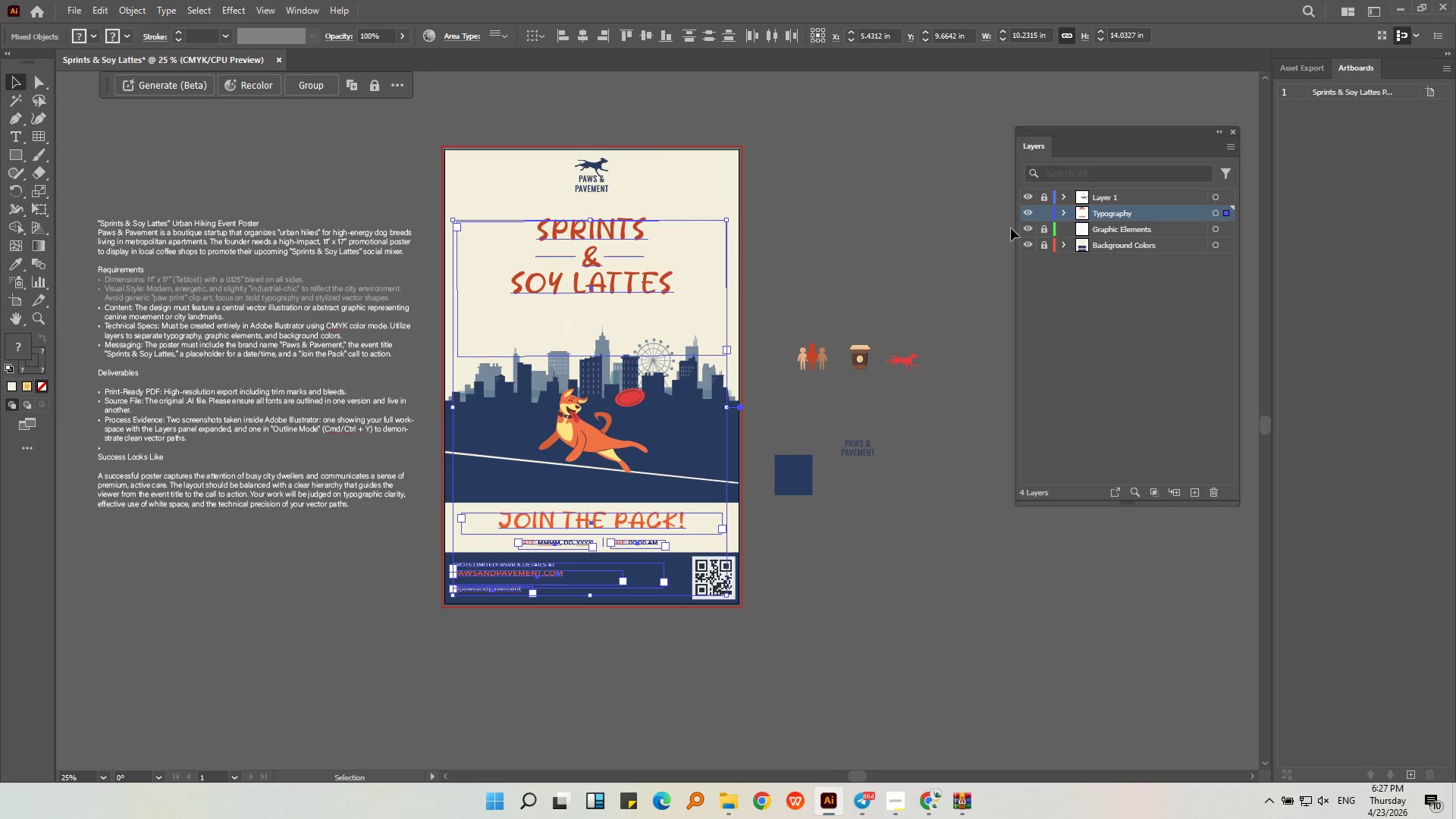 
left_click([1058, 320])
 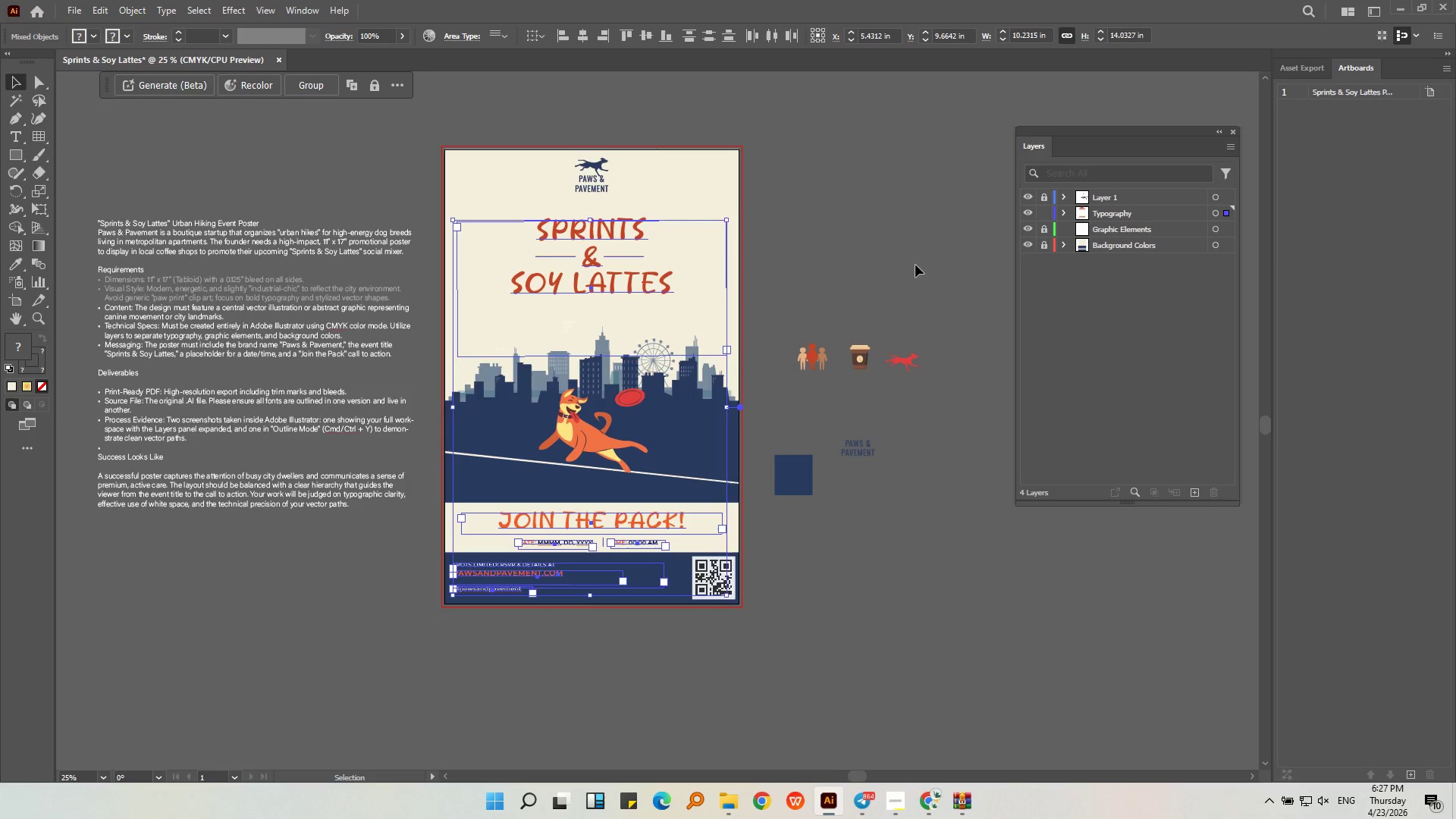 
left_click([910, 258])
 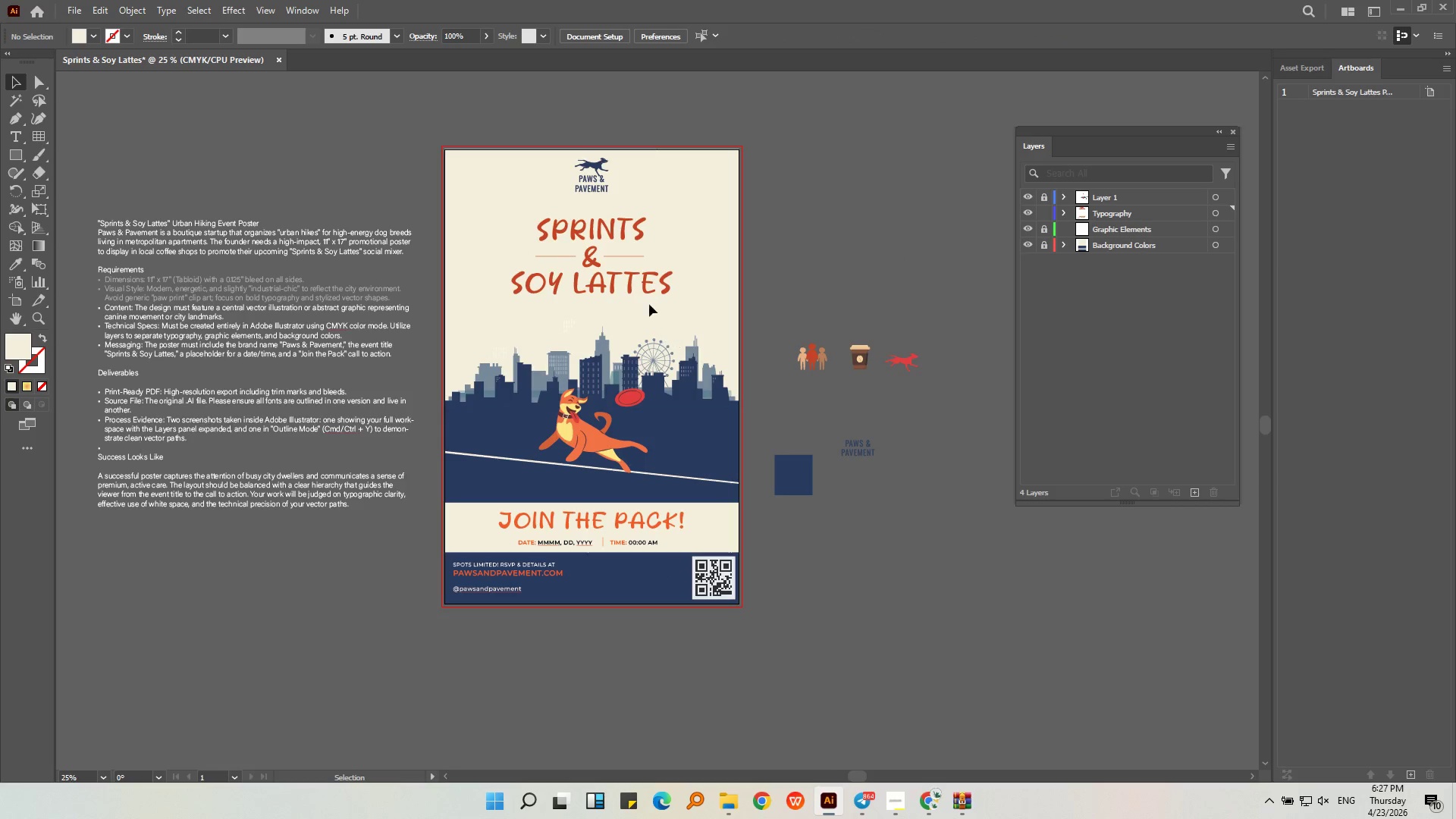 
left_click([648, 286])
 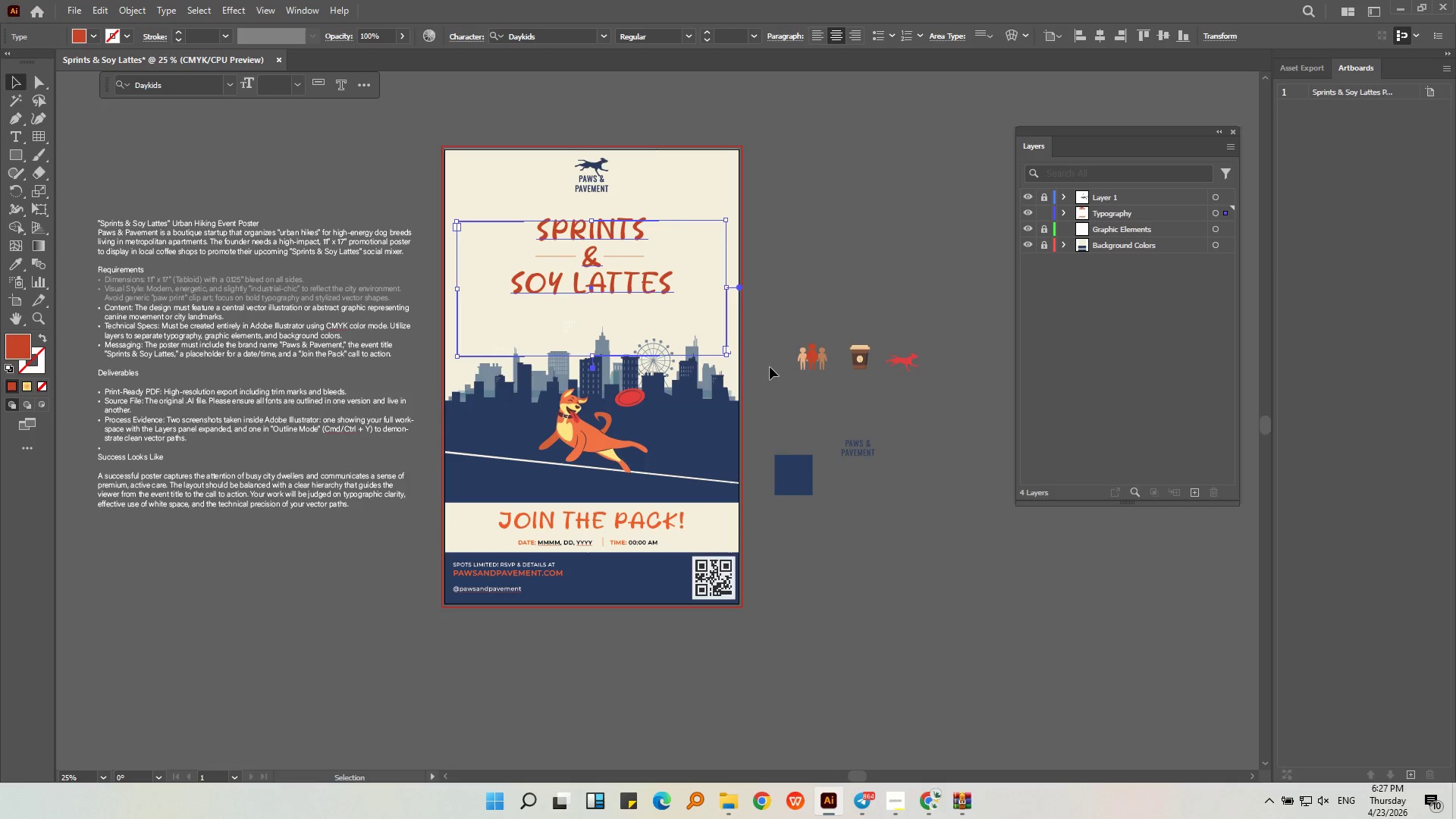 
left_click([781, 469])
 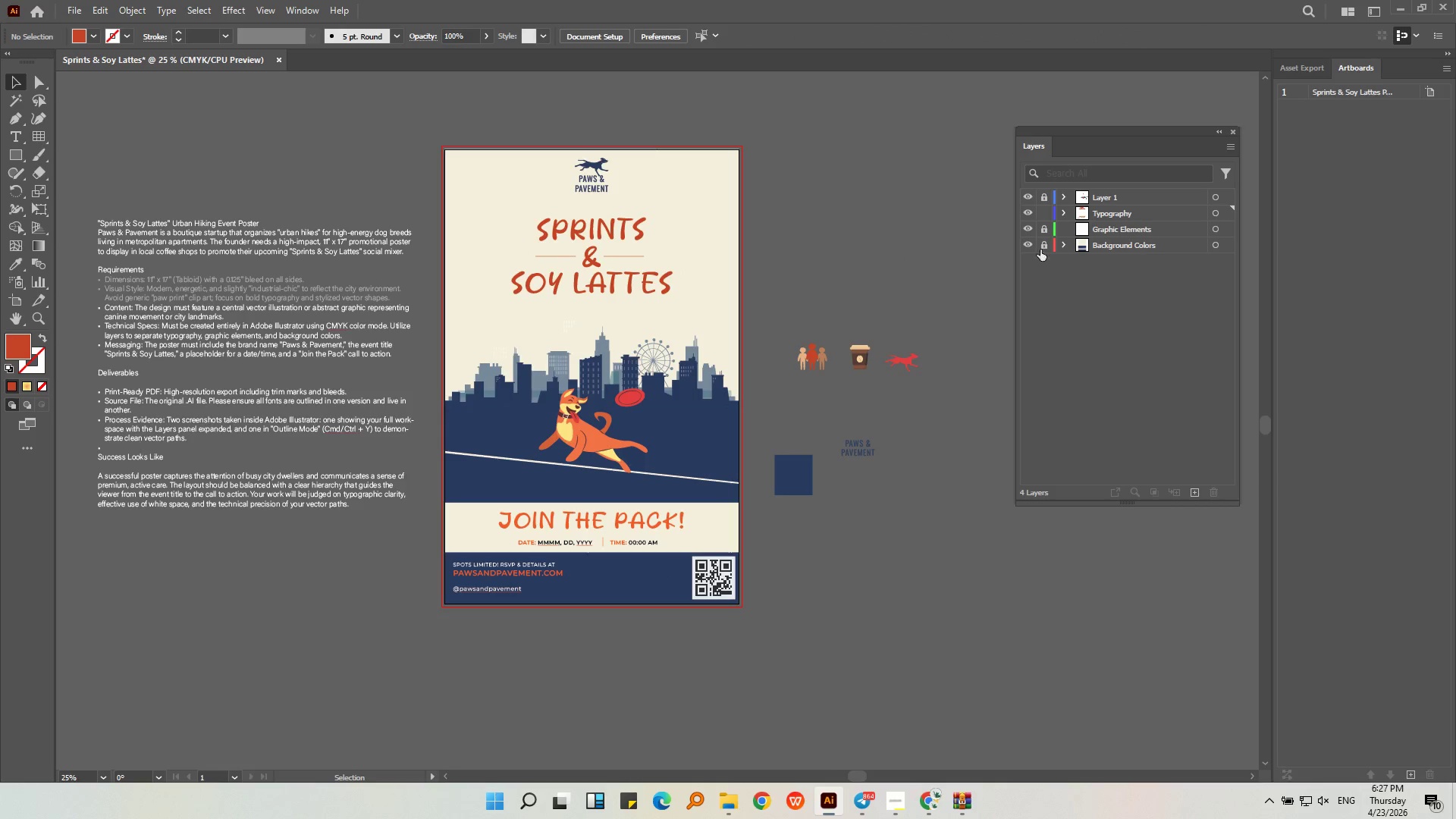 
double_click([1043, 231])
 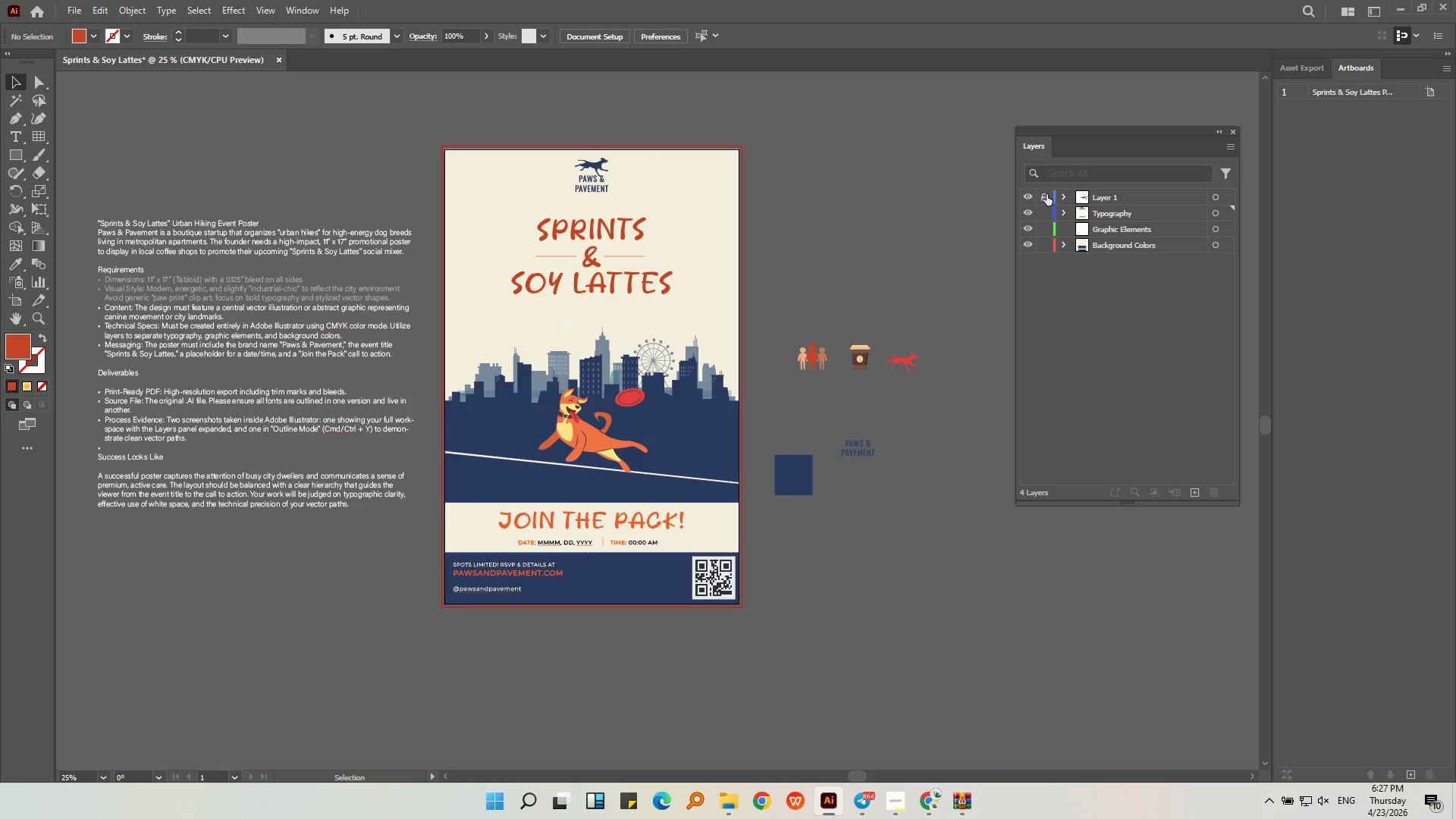 
triple_click([1046, 193])
 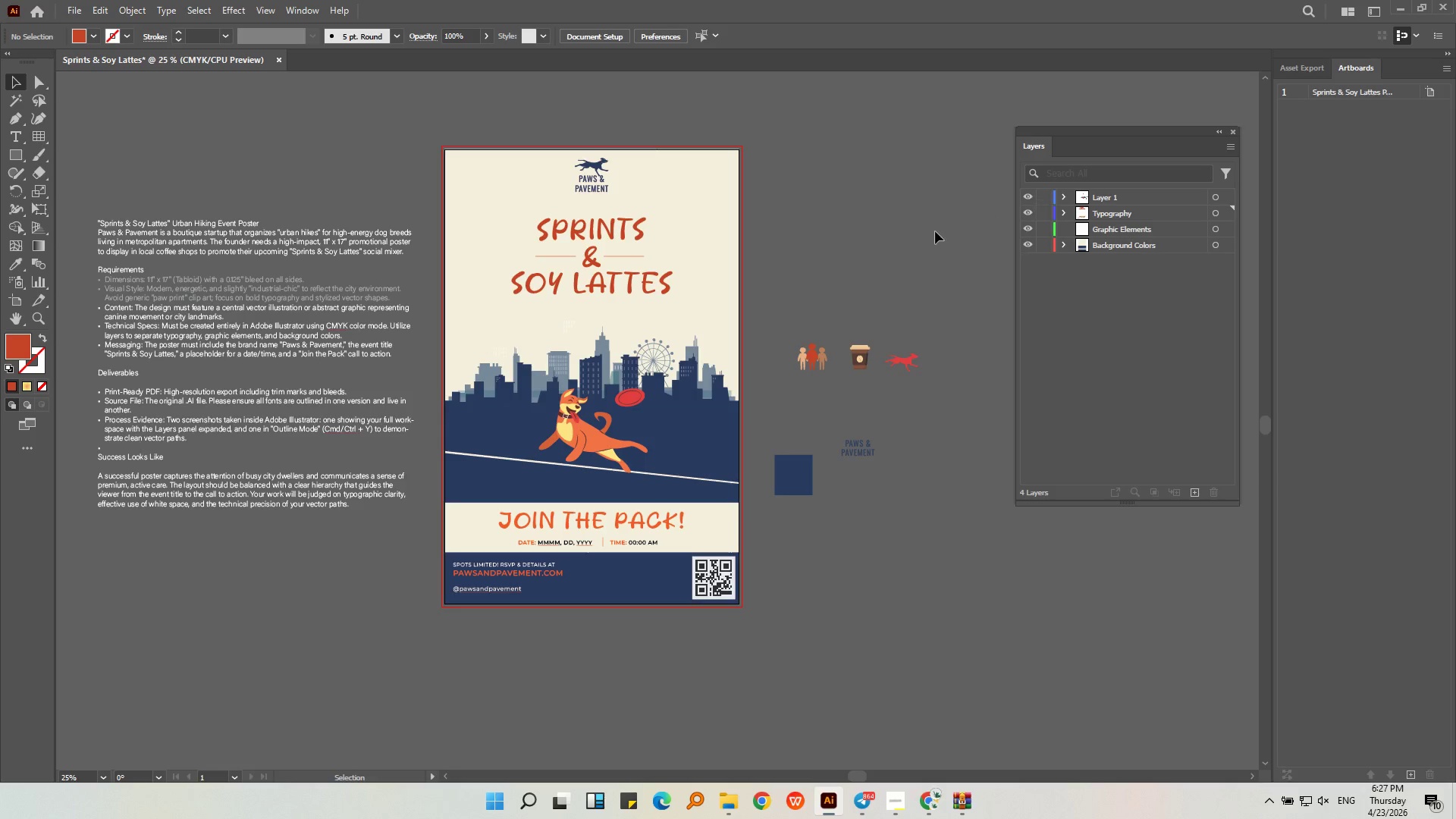 
triple_click([934, 231])
 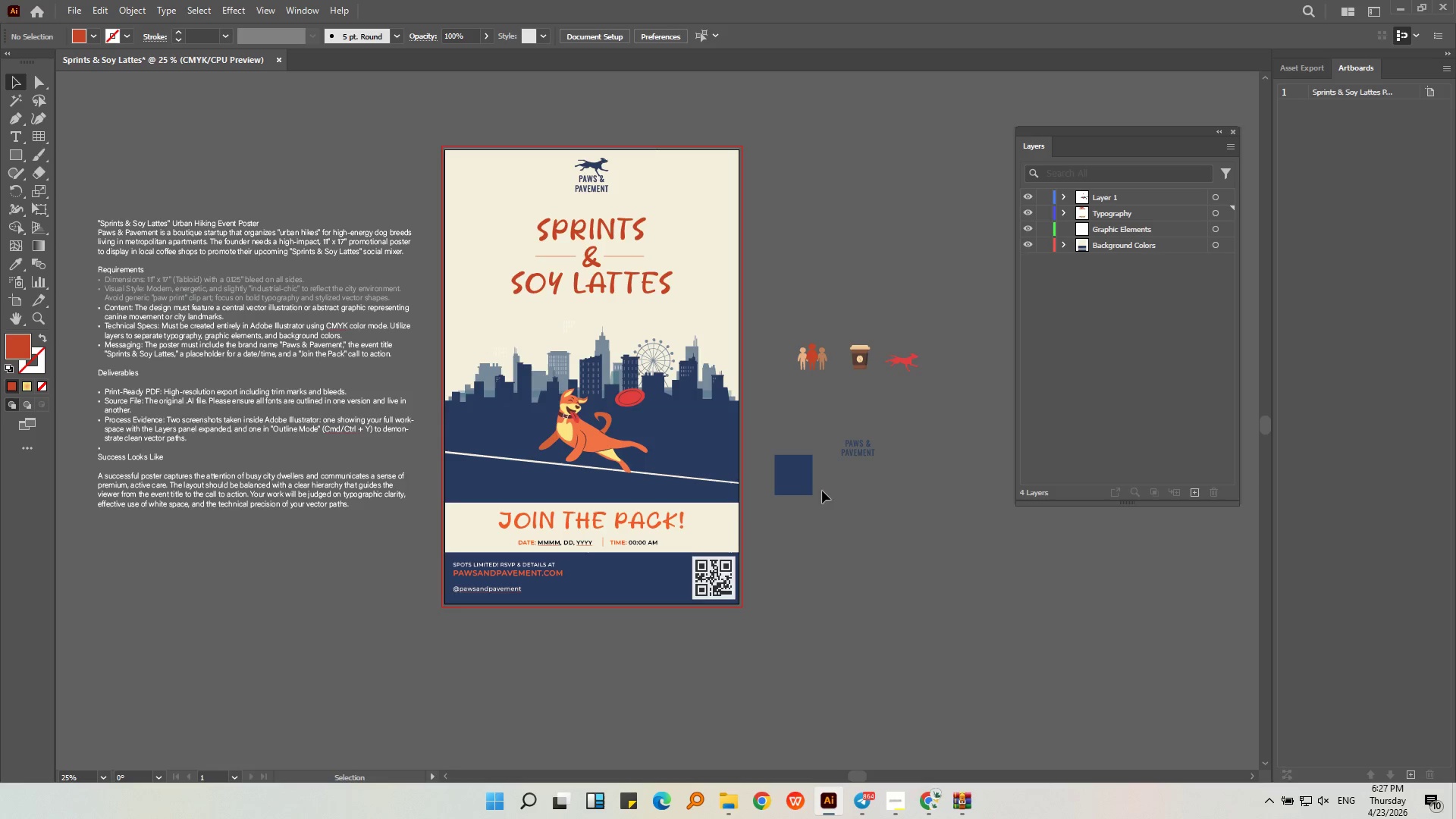 
left_click([811, 483])
 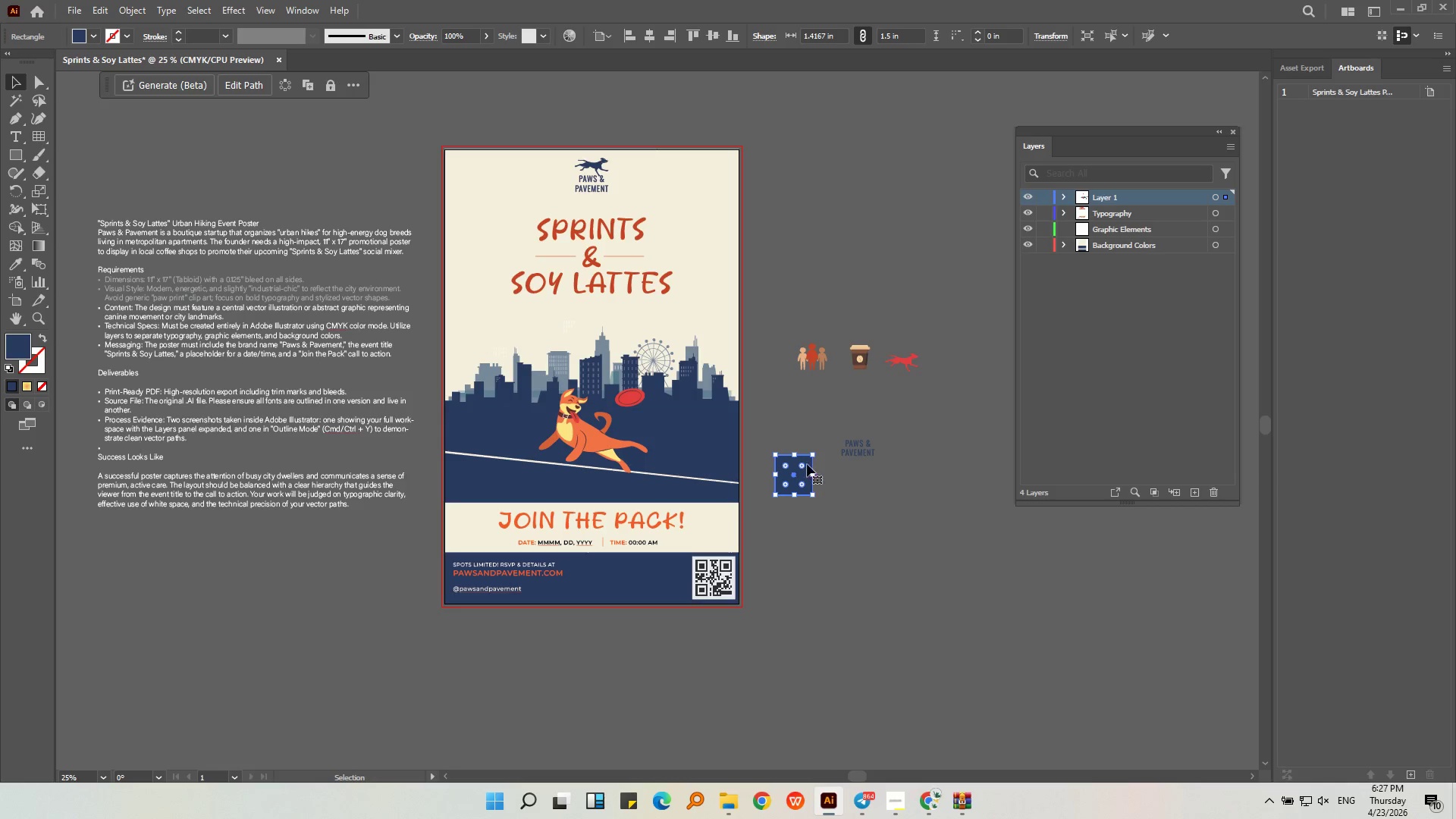 
left_click_drag(start_coordinate=[807, 464], to_coordinate=[805, 512])
 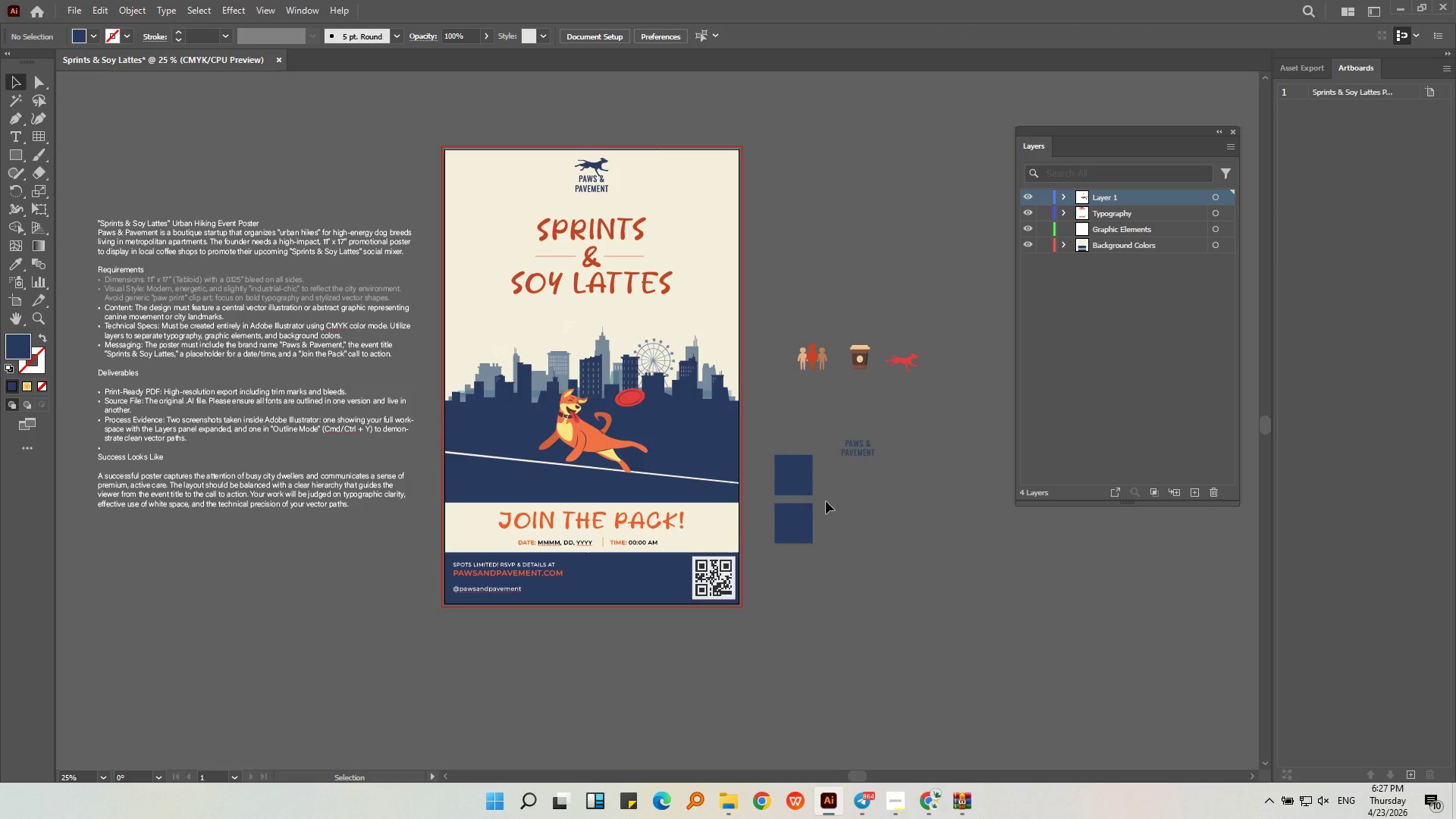 
hold_key(key=AltLeft, duration=0.88)
 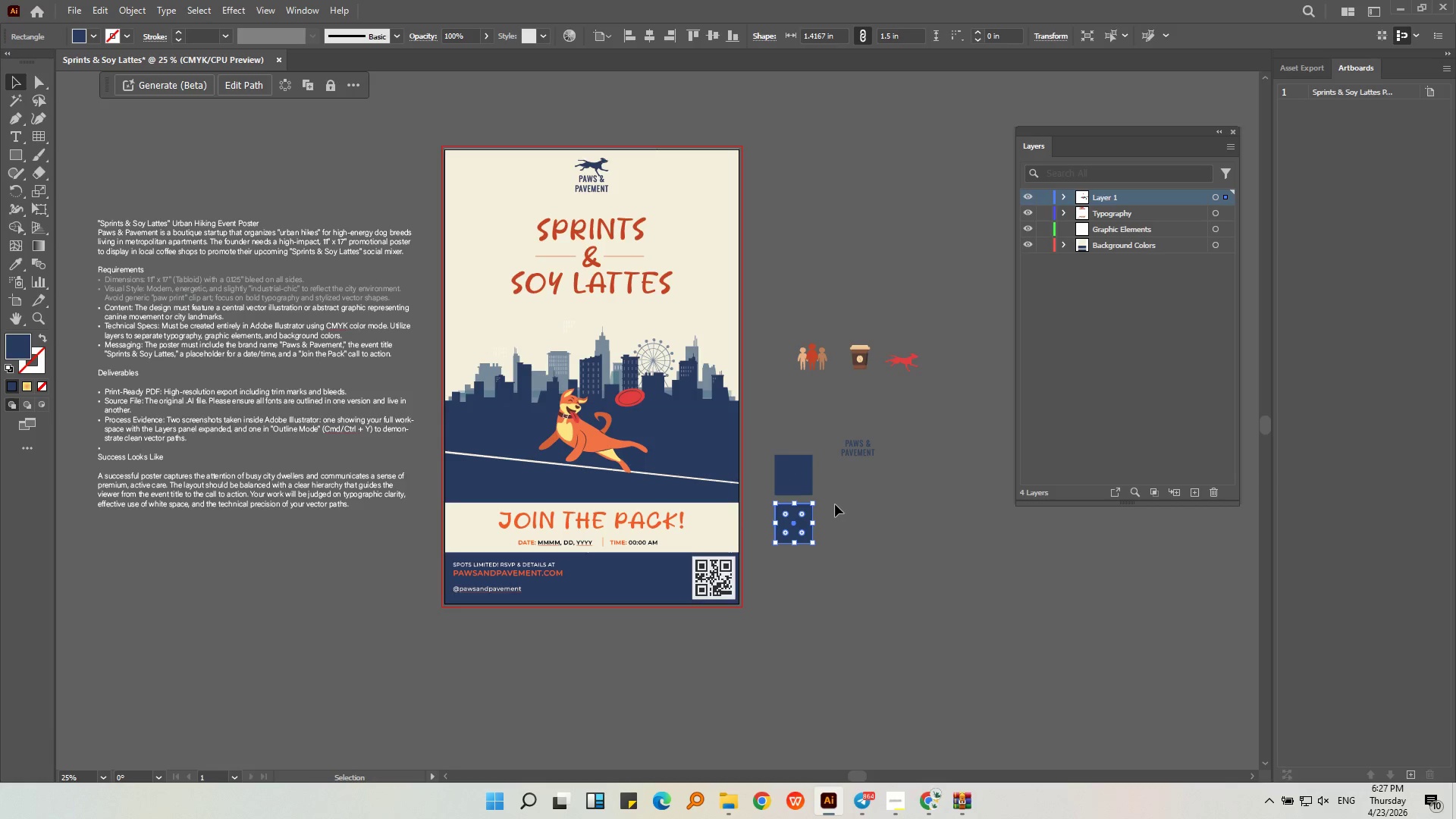 
left_click([835, 504])
 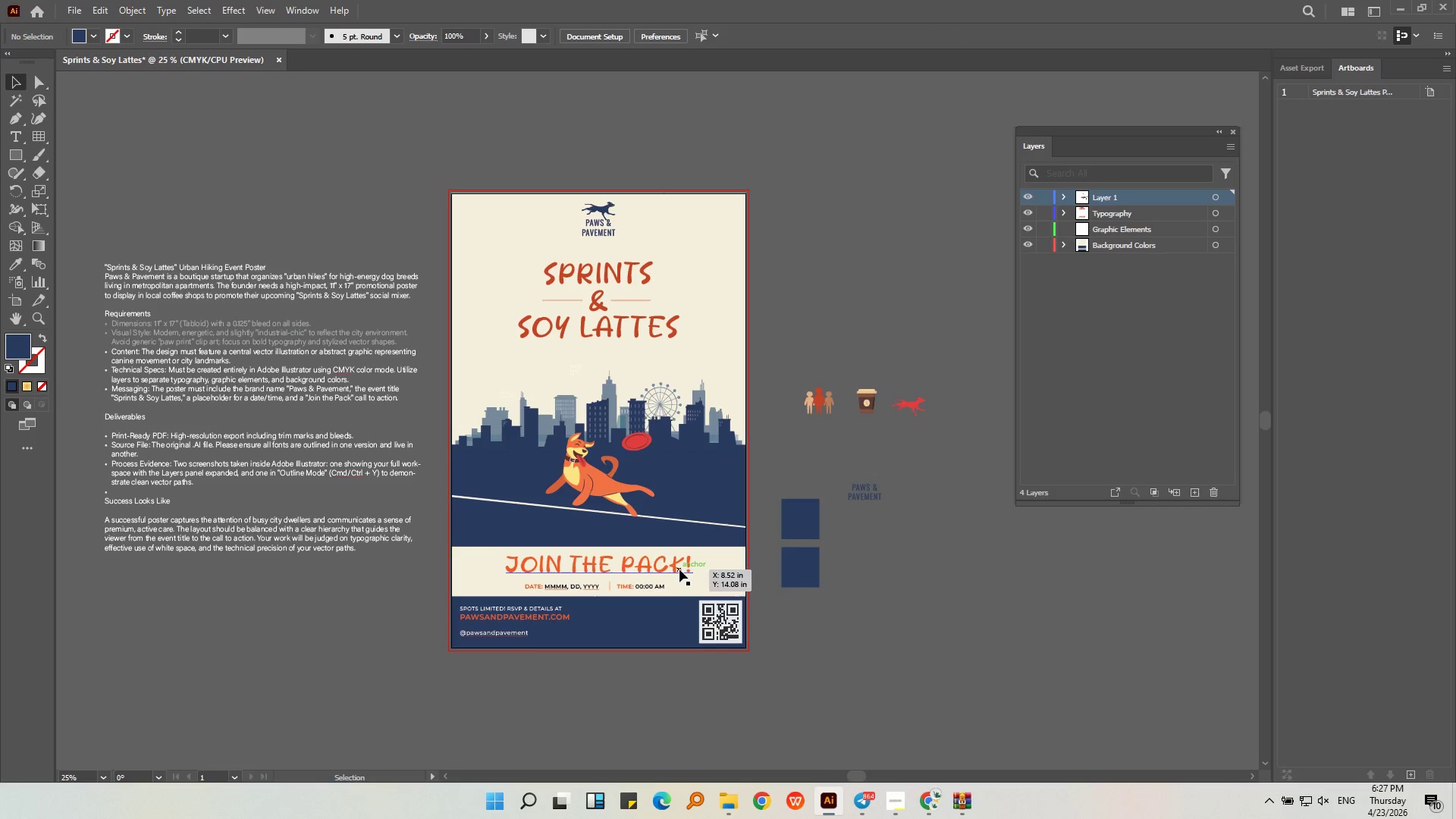 
left_click([616, 321])
 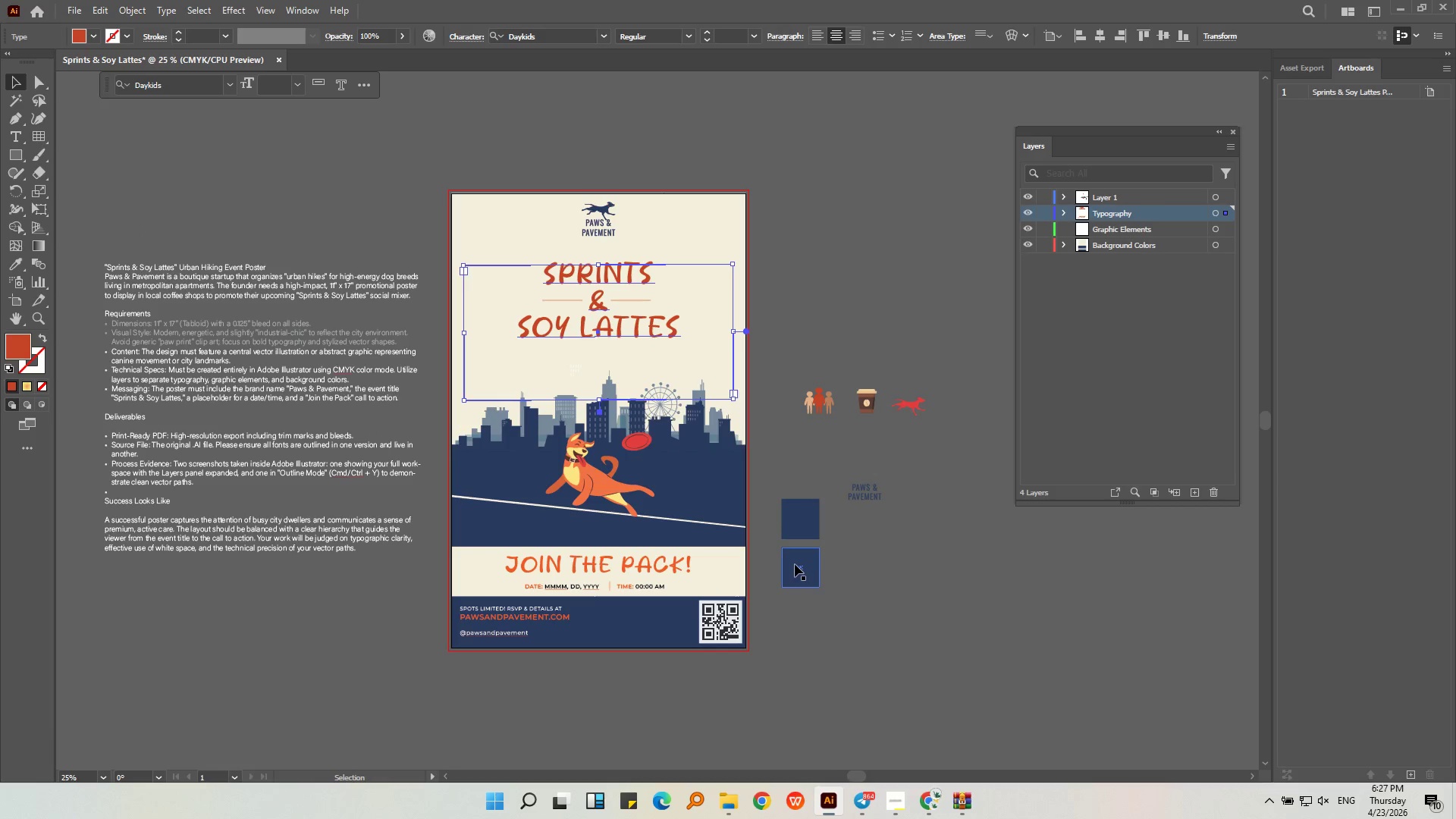 
left_click([796, 569])
 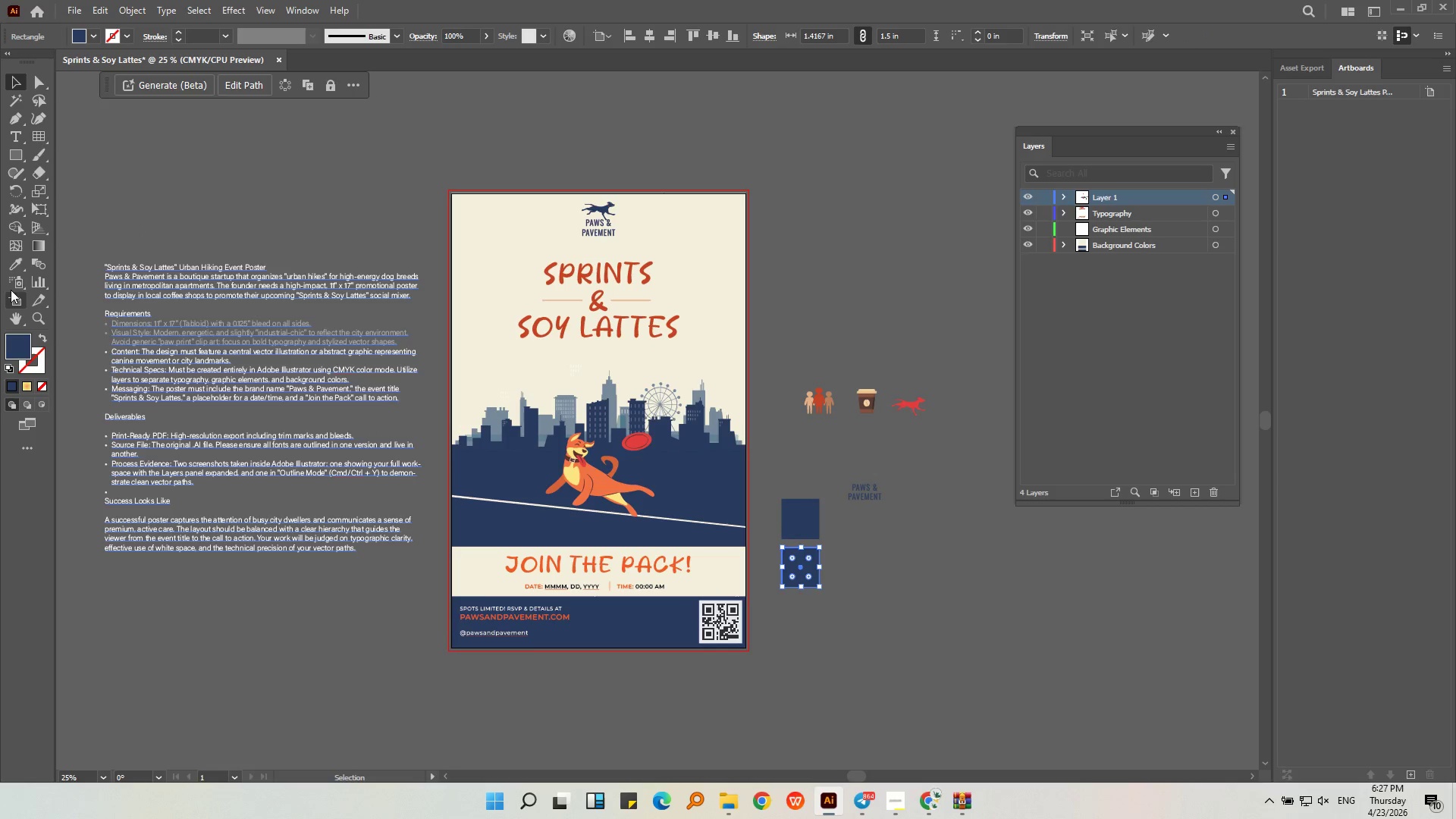 
left_click([23, 260])
 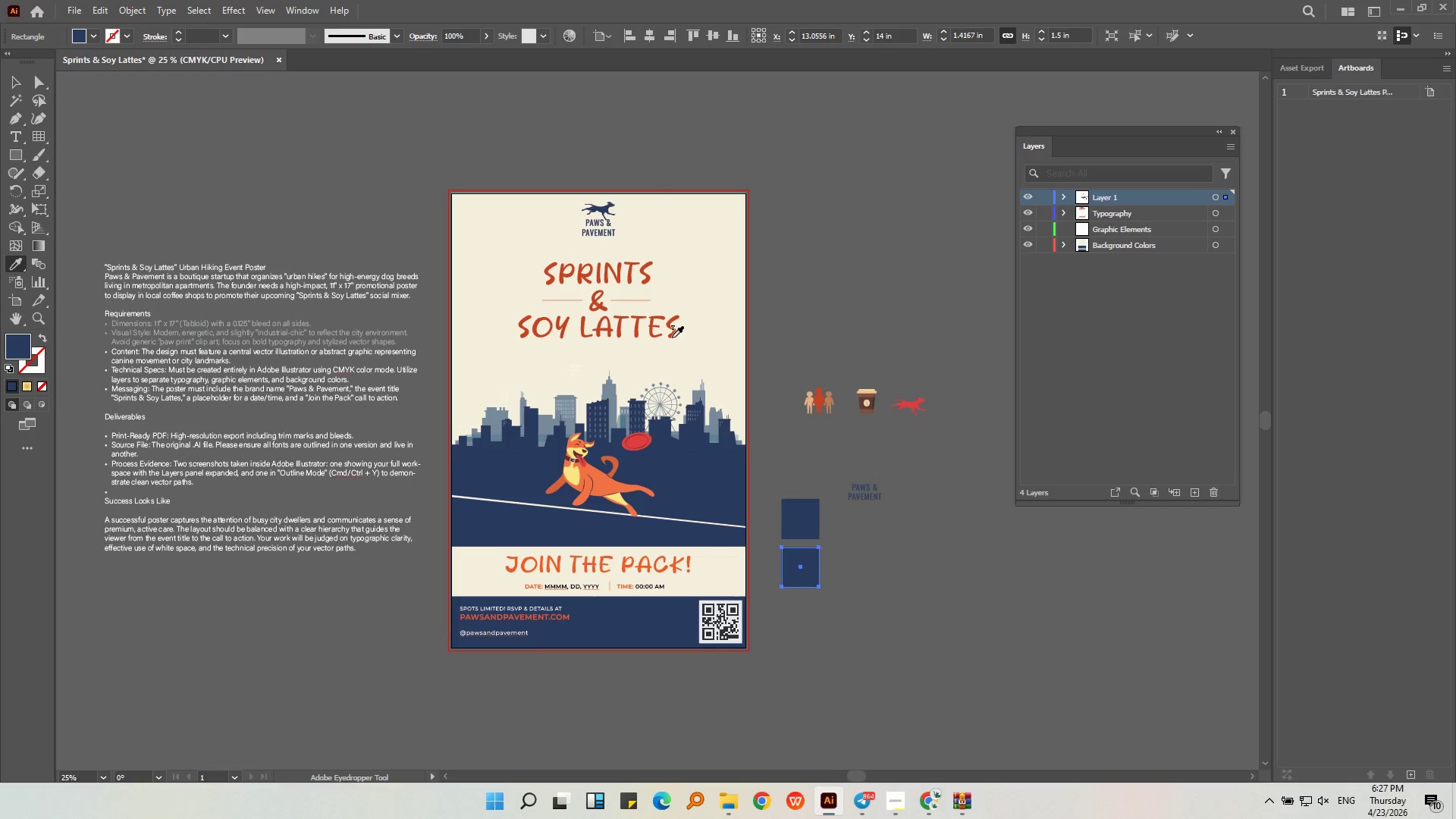 
left_click([672, 337])
 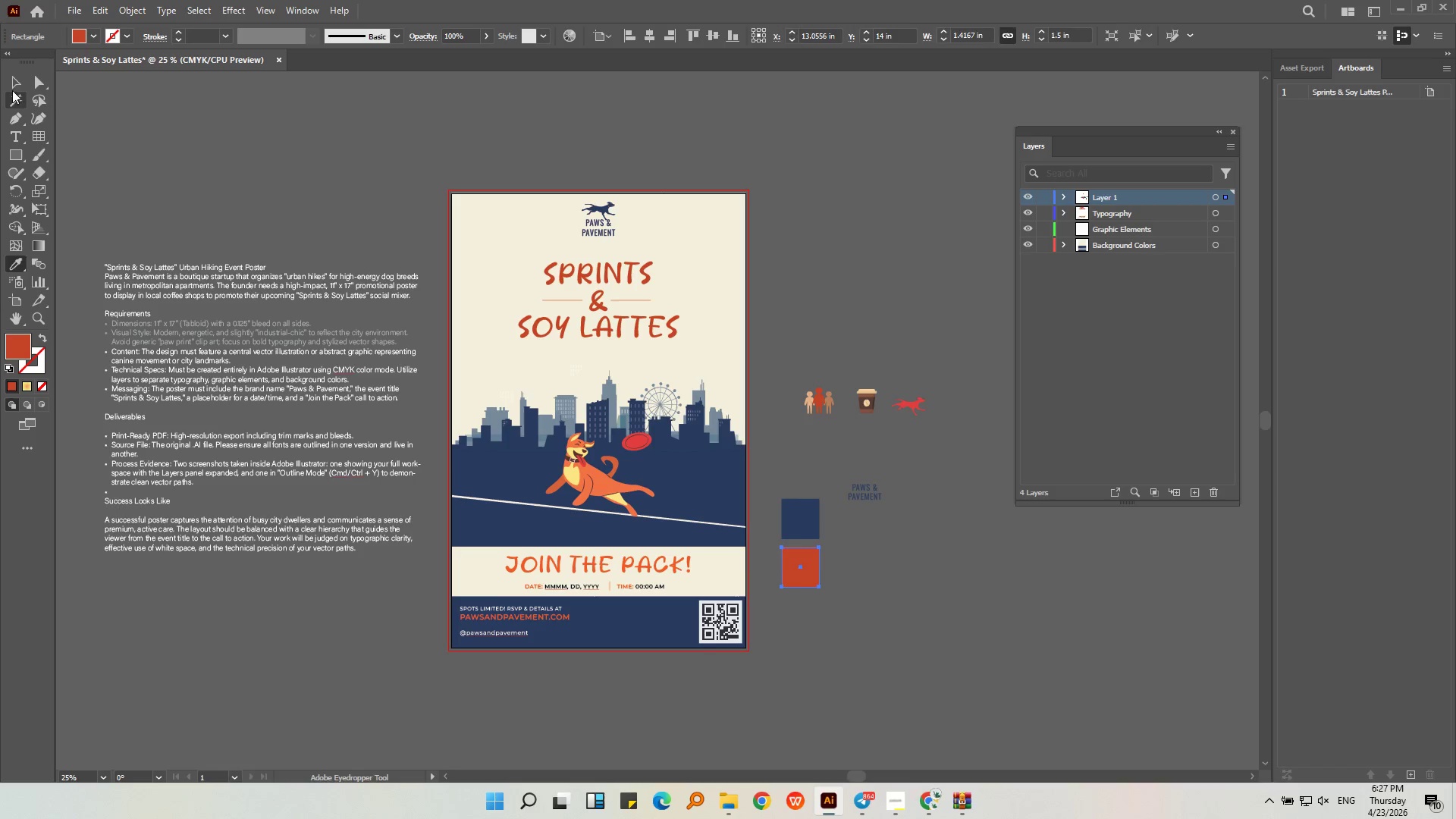 
double_click([206, 130])
 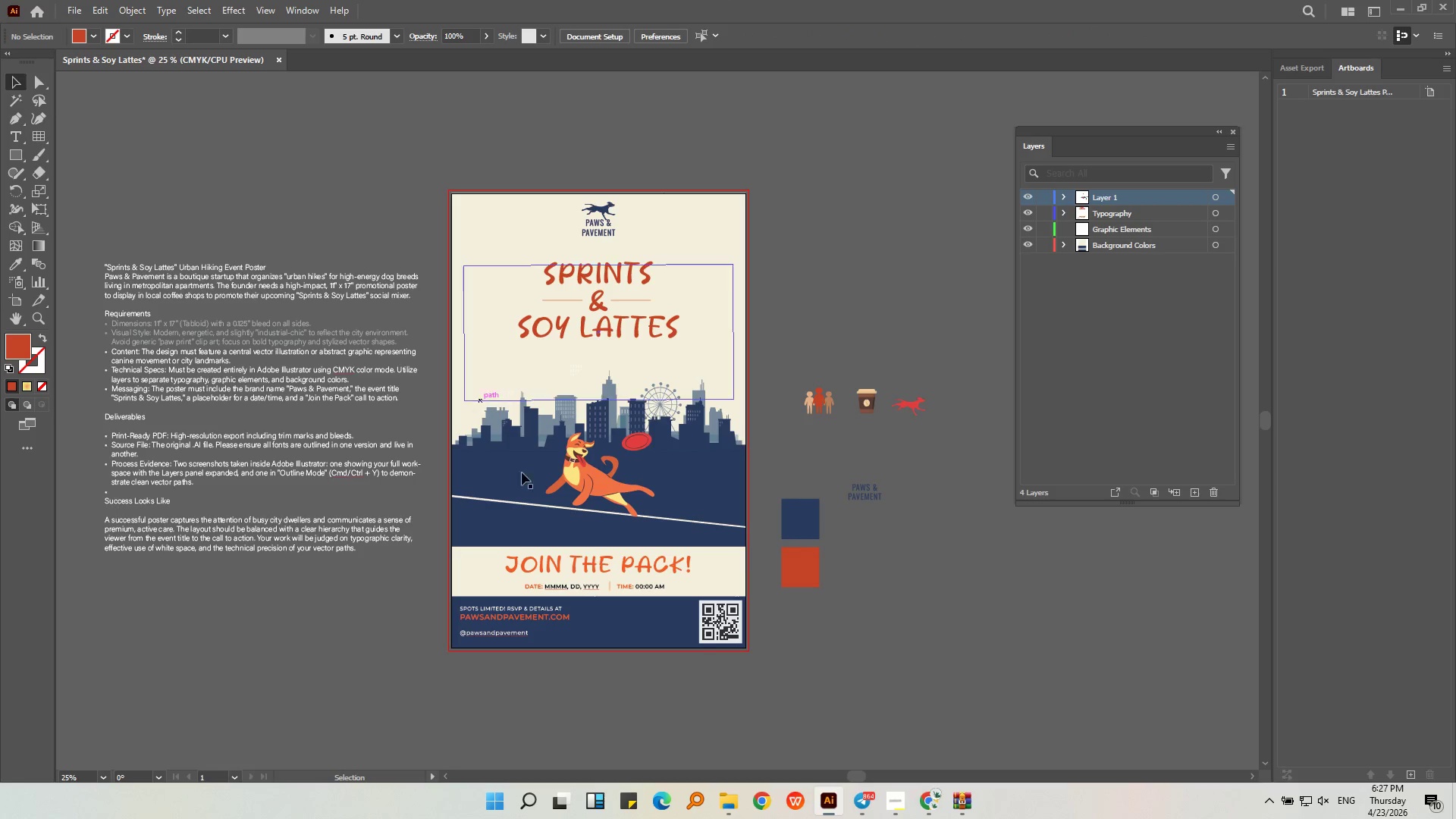 
key(Alt+AltLeft)
 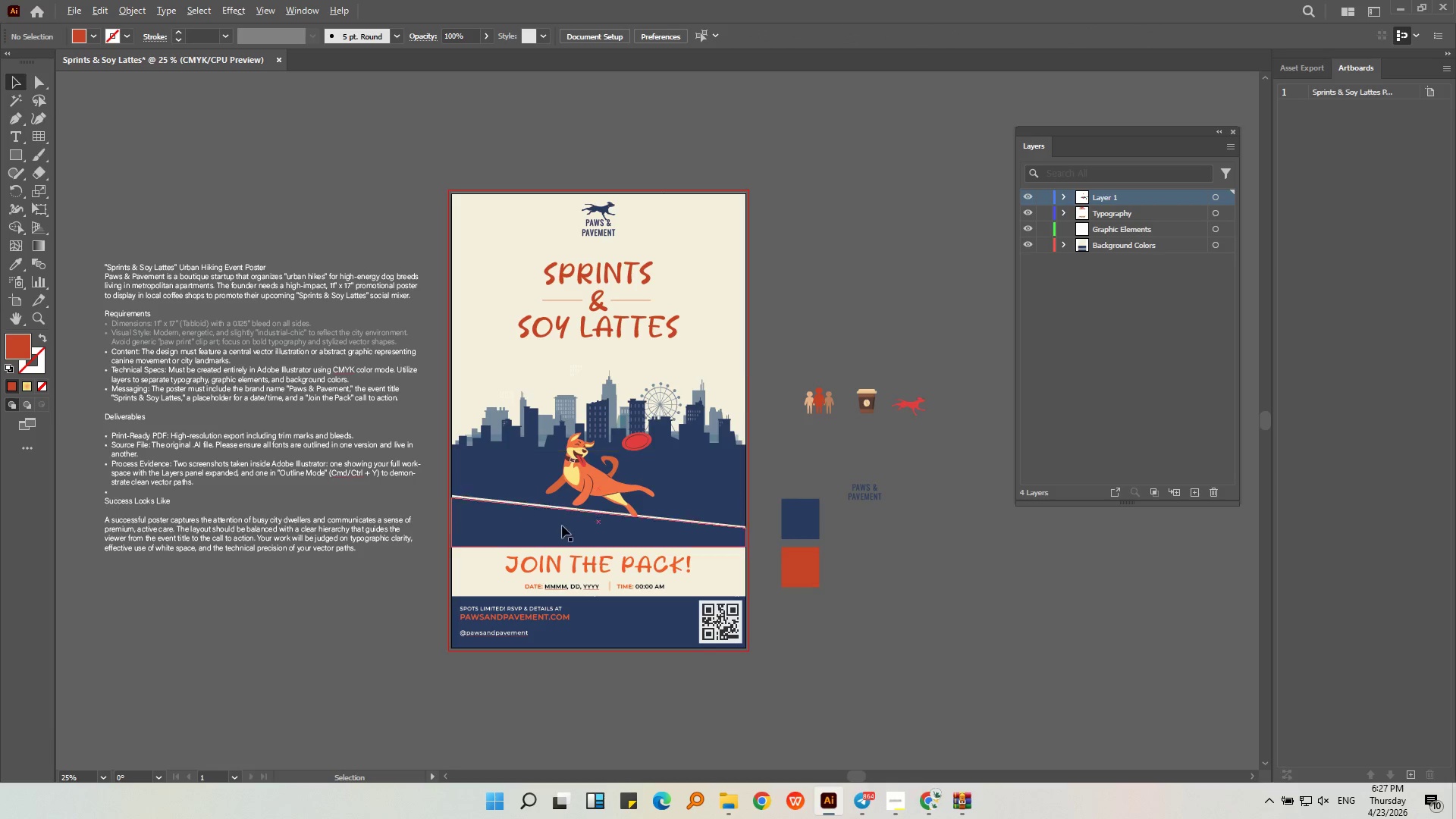 
scroll: coordinate [565, 533], scroll_direction: up, amount: 1.0
 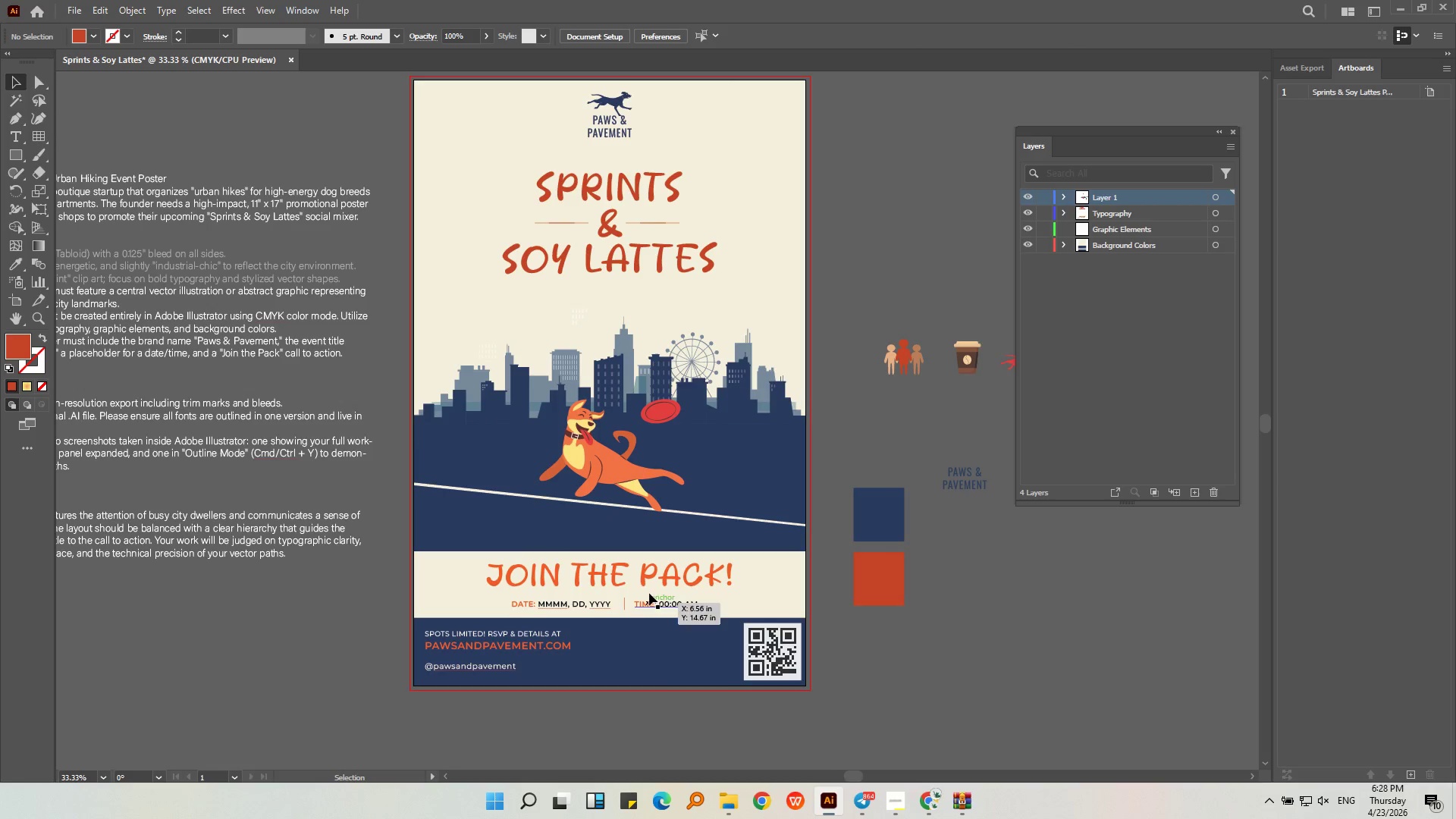 
left_click([654, 580])
 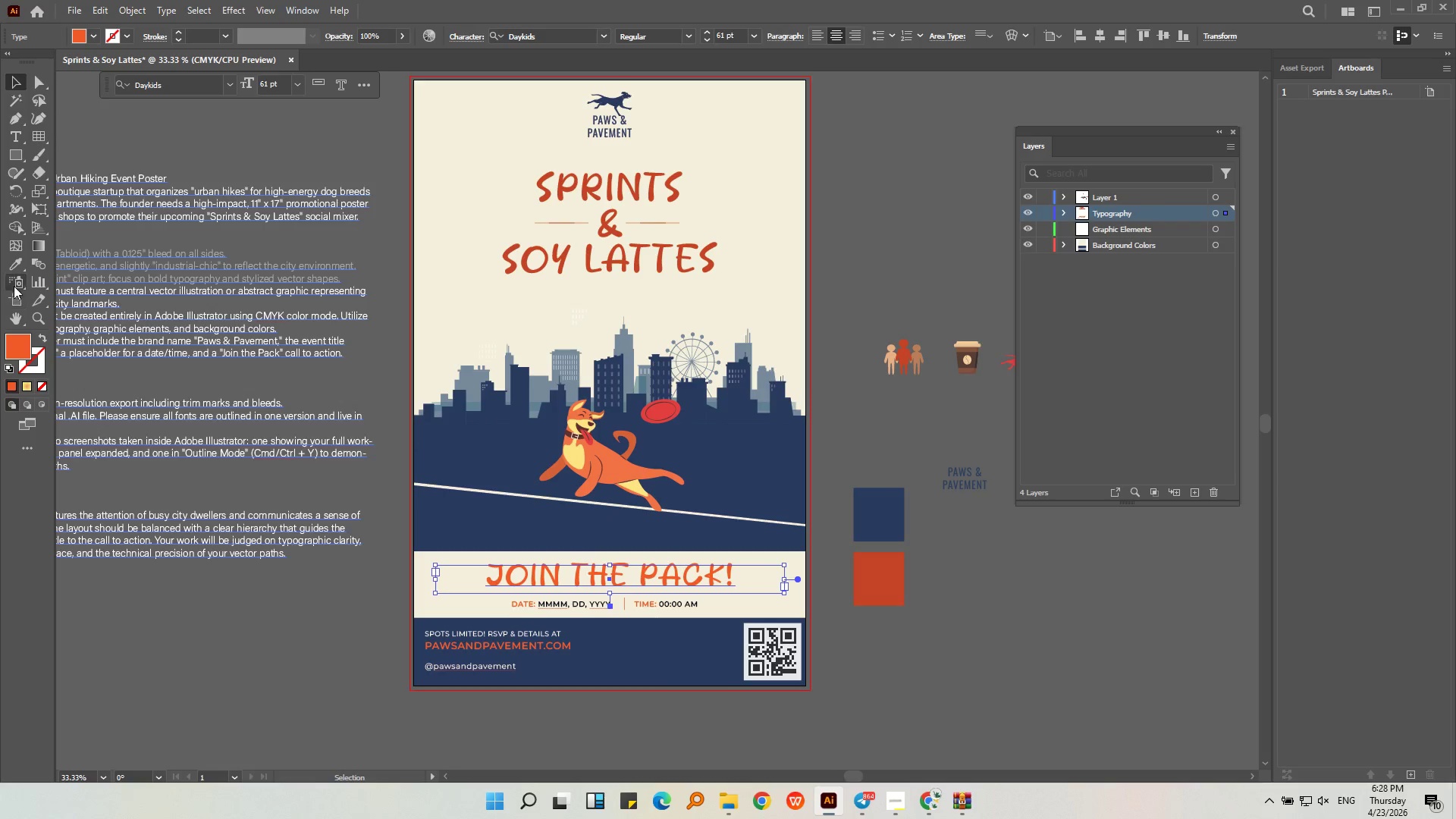 
left_click([14, 261])
 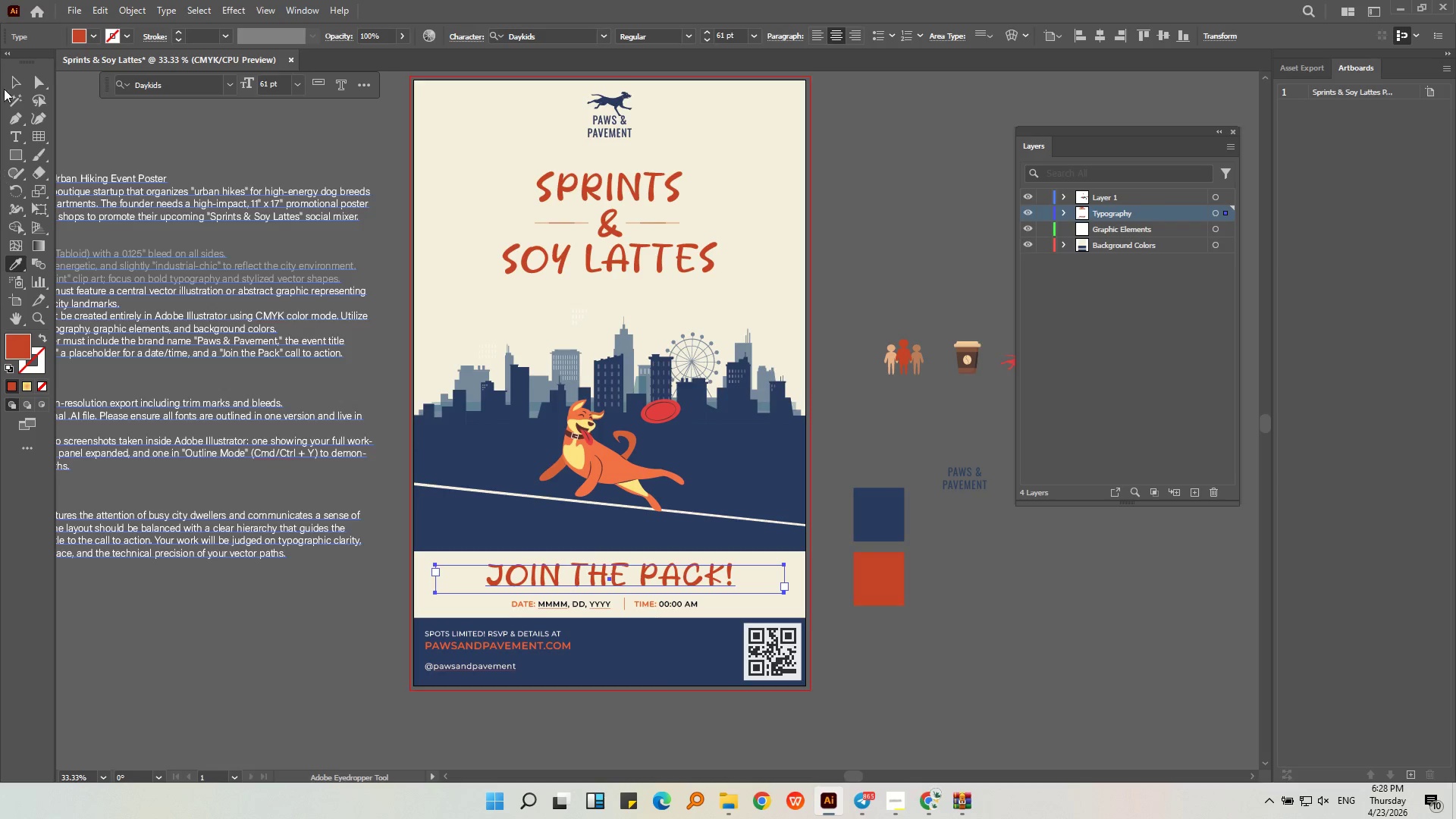 
left_click([16, 75])
 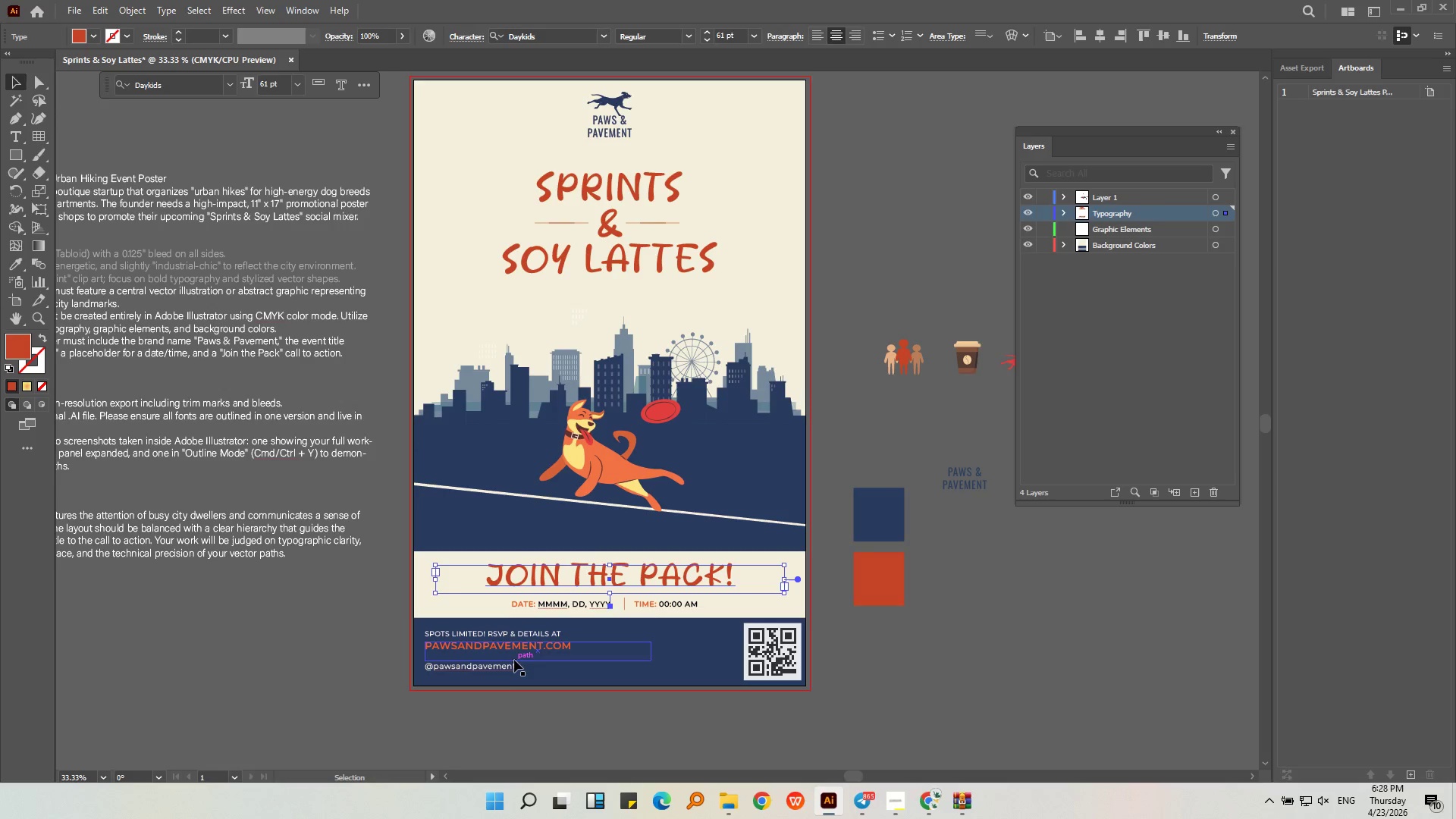 
left_click([513, 652])
 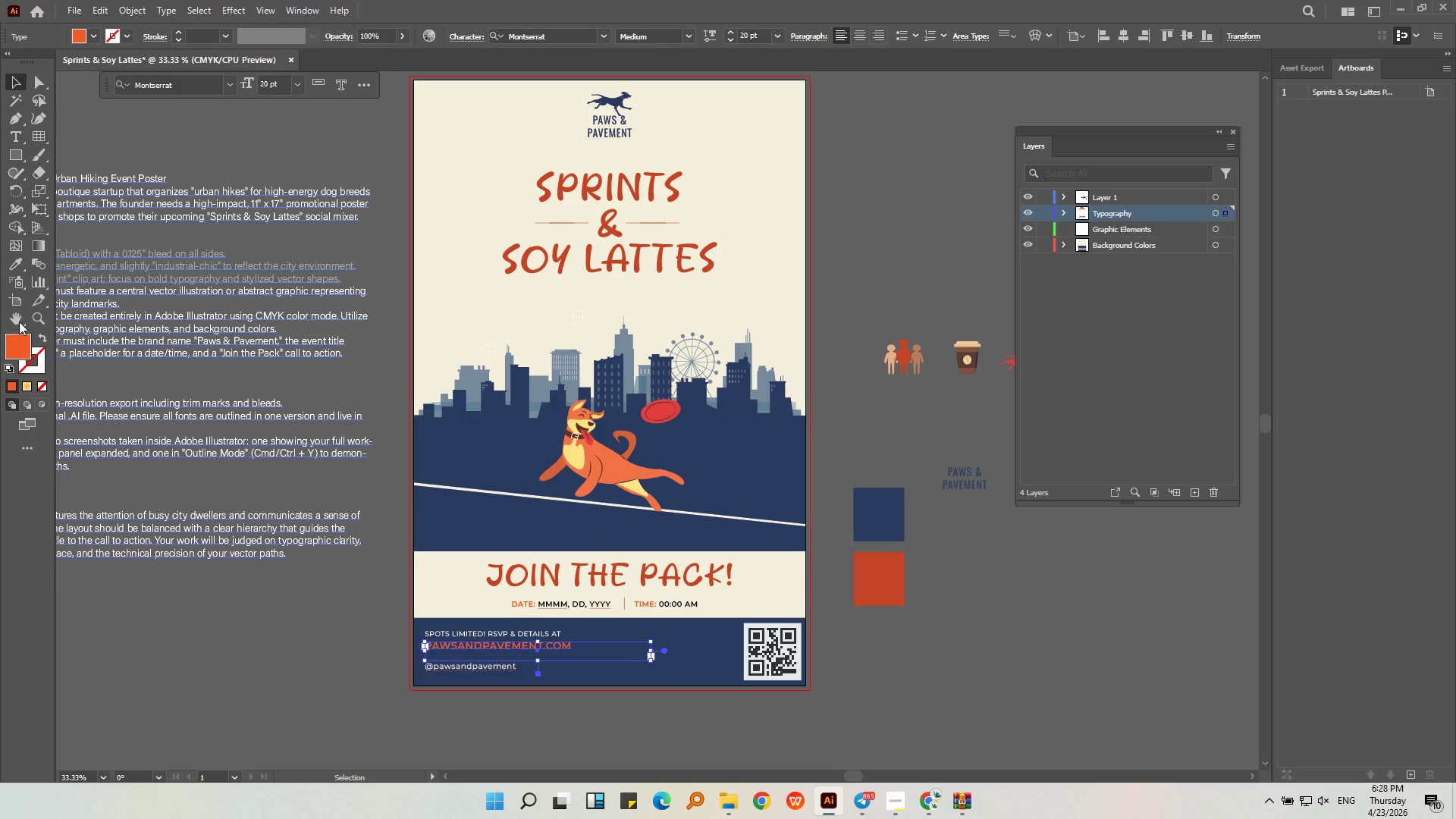 
left_click([13, 262])
 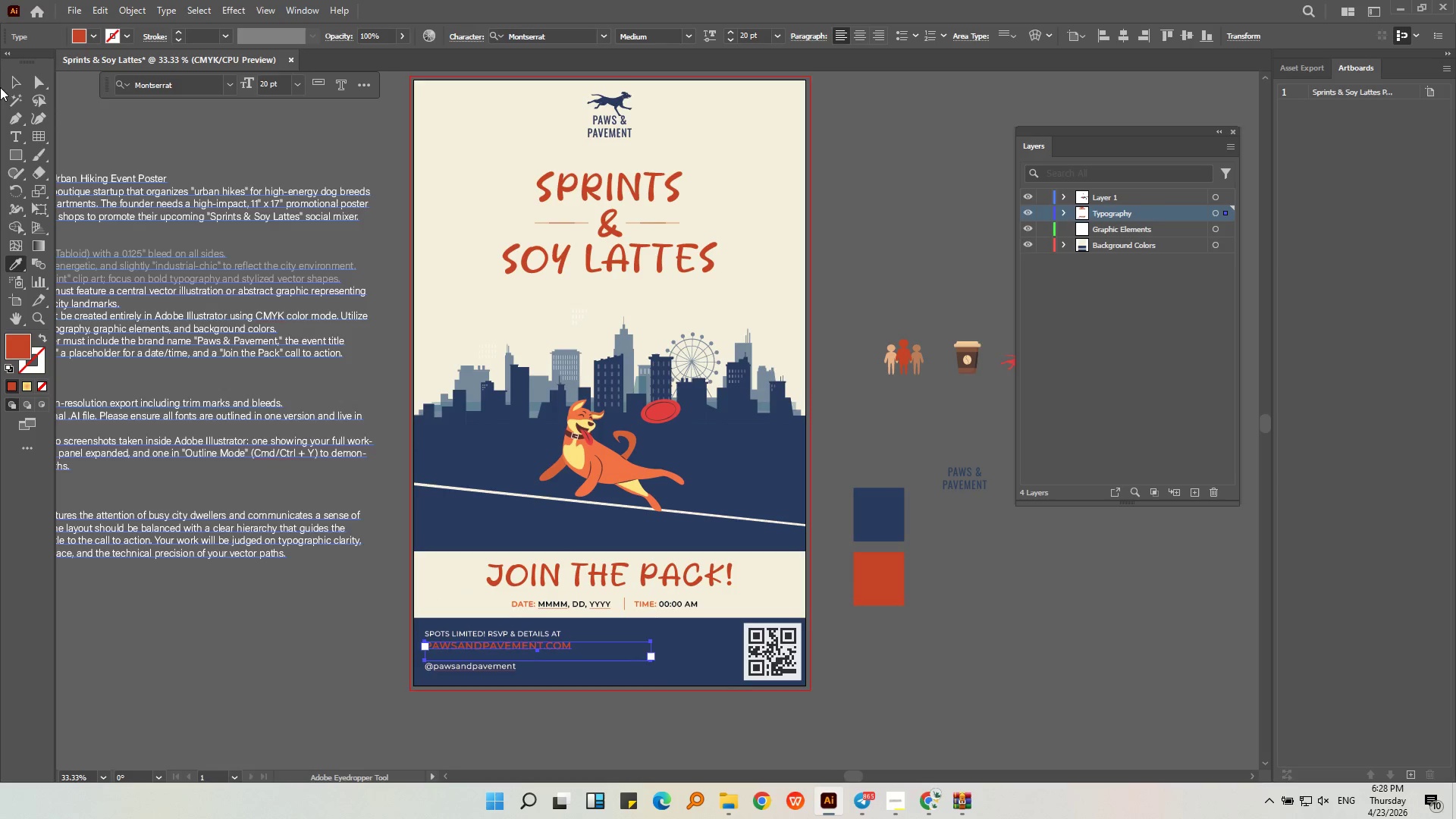 
left_click([8, 91])
 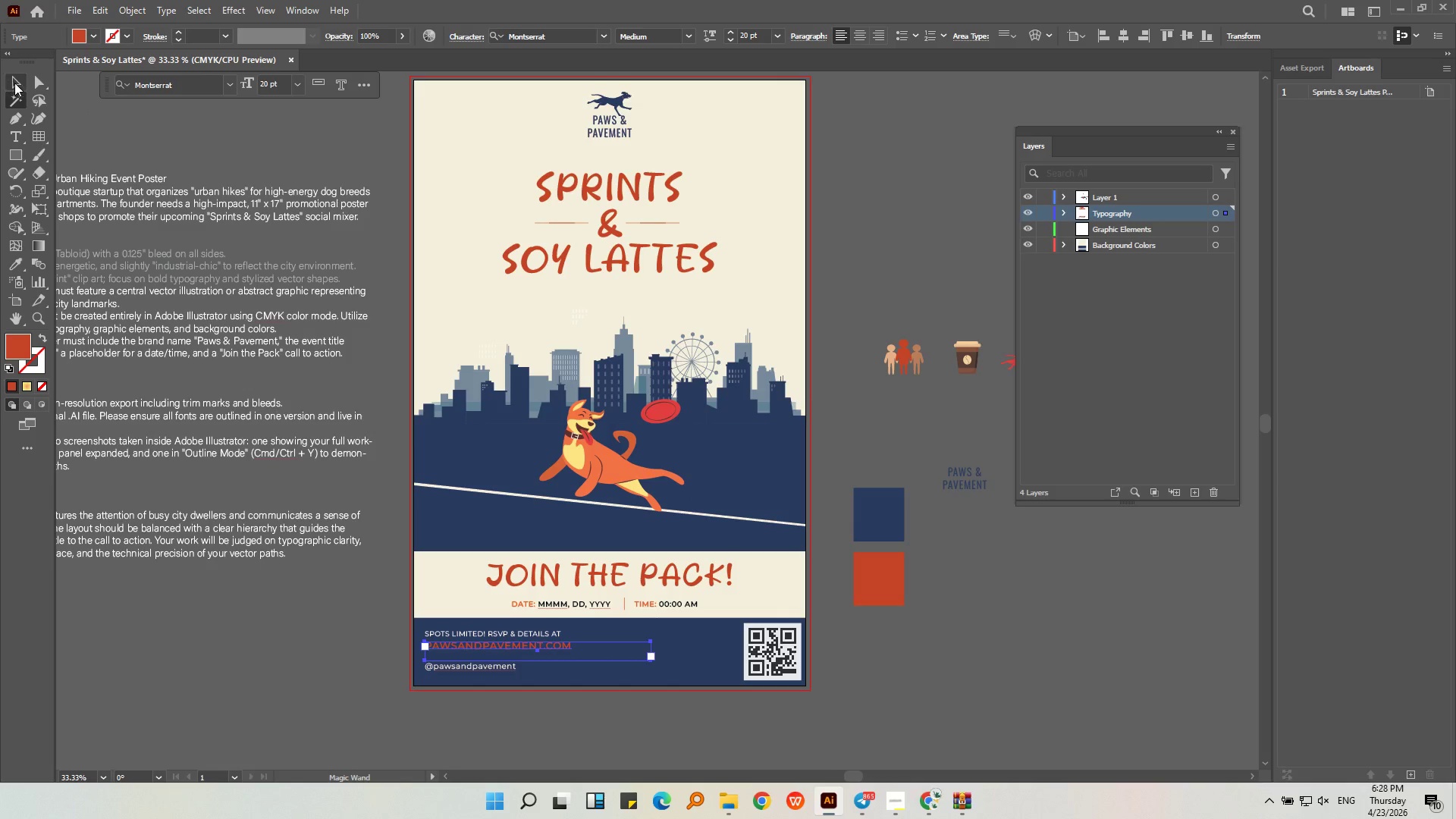 
double_click([150, 144])
 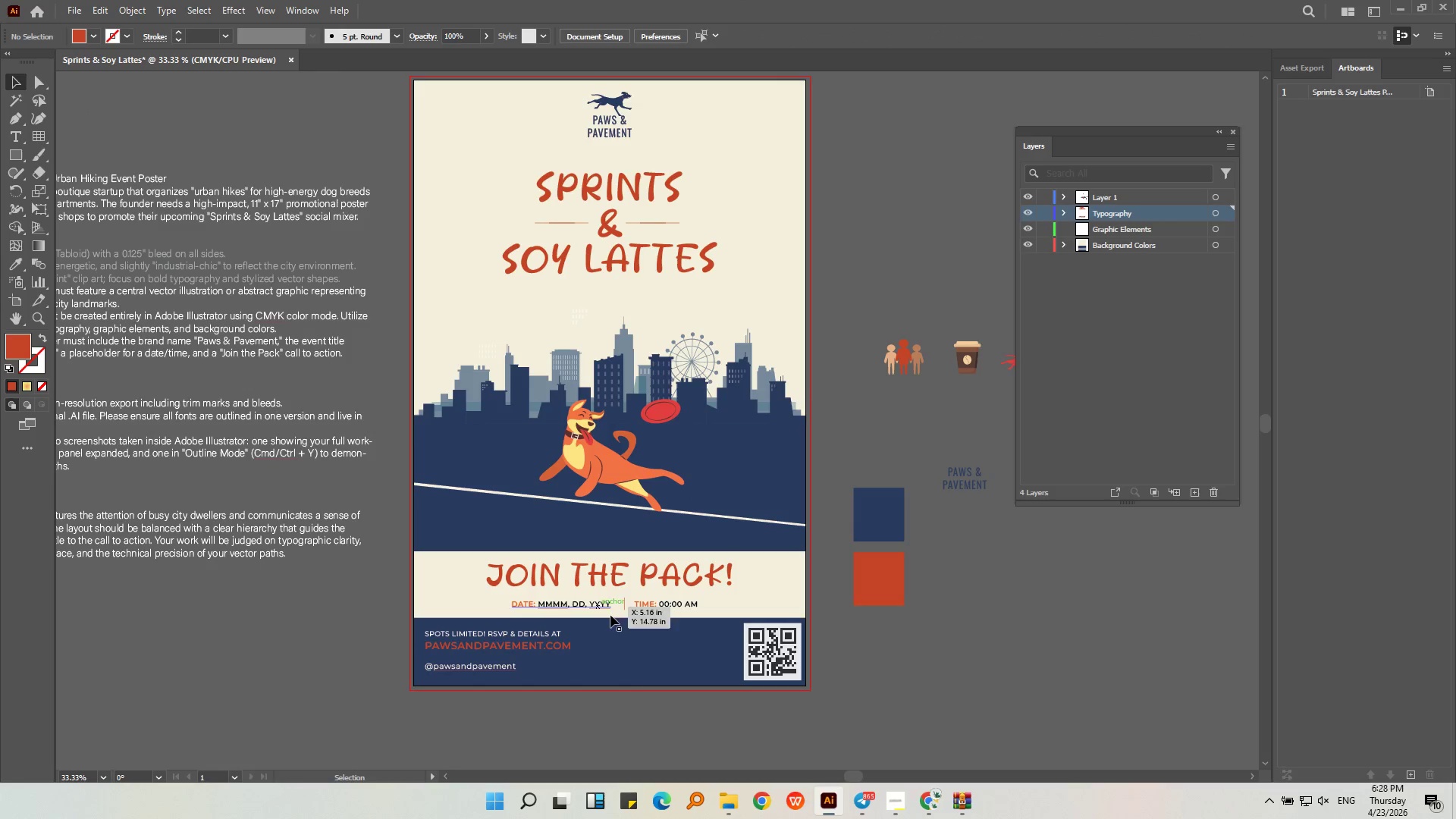 
hold_key(key=AltLeft, duration=0.38)
scroll: coordinate [625, 576], scroll_direction: up, amount: 1.0
 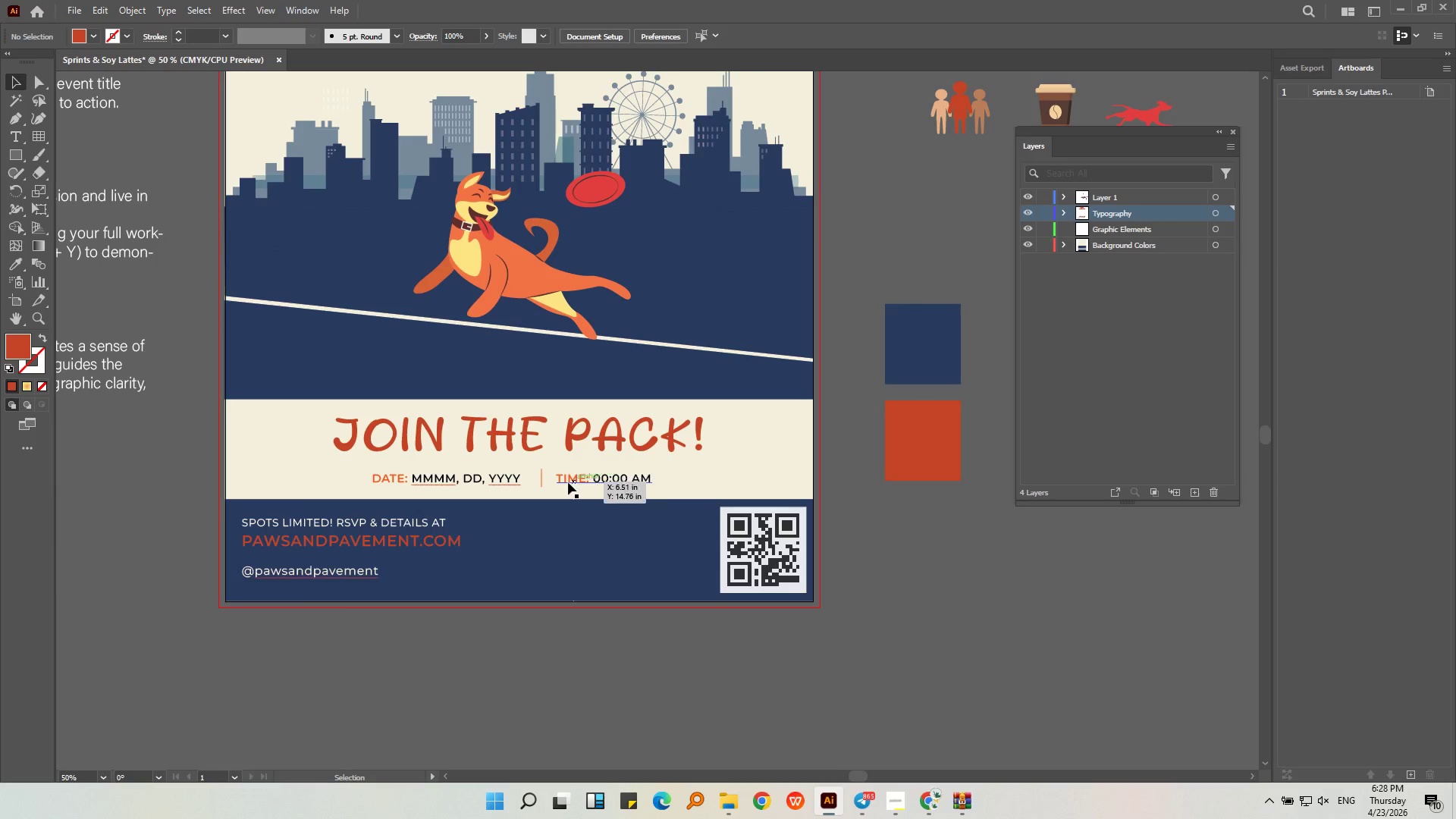 
double_click([567, 482])
 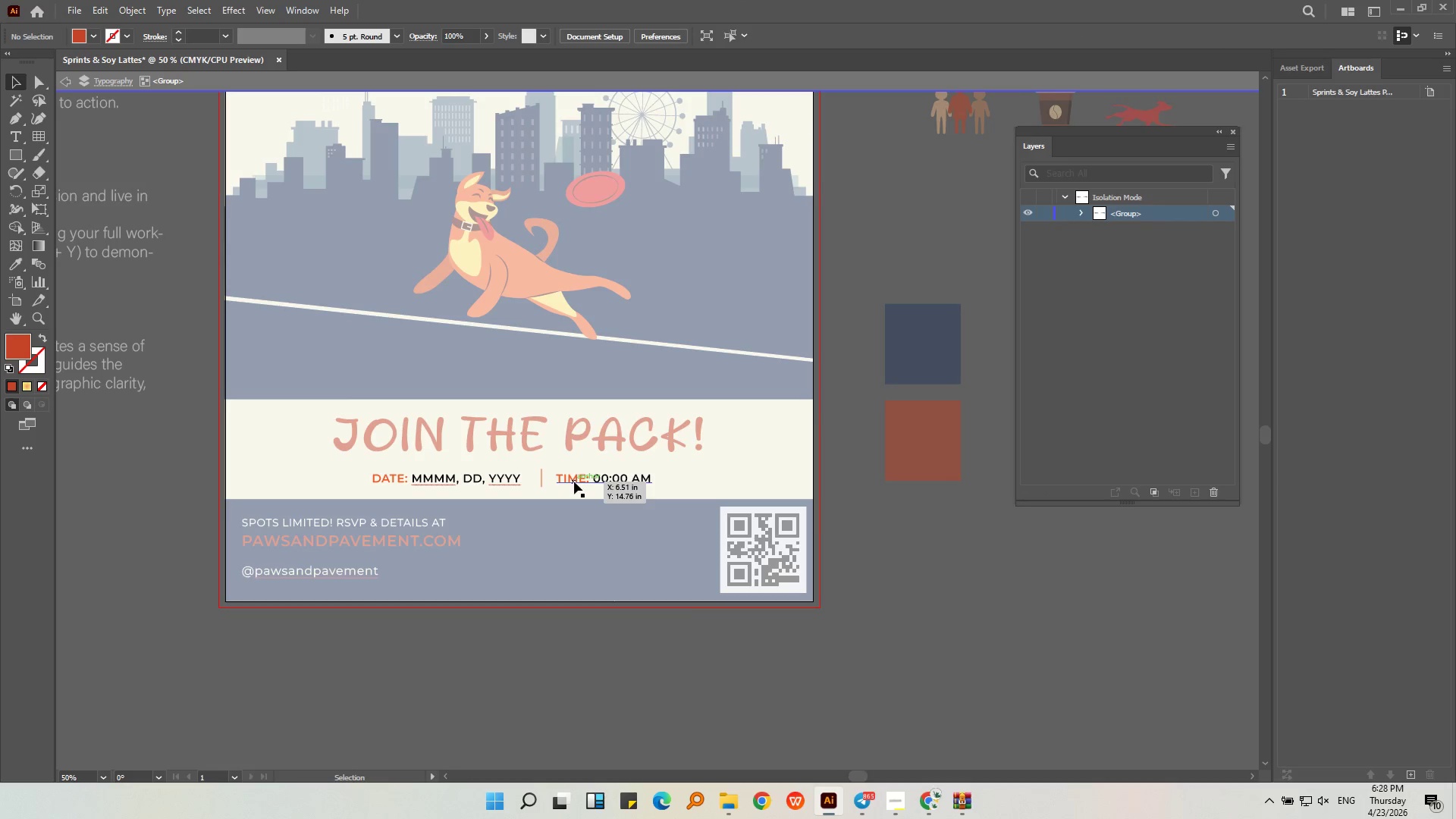 
left_click([571, 481])
 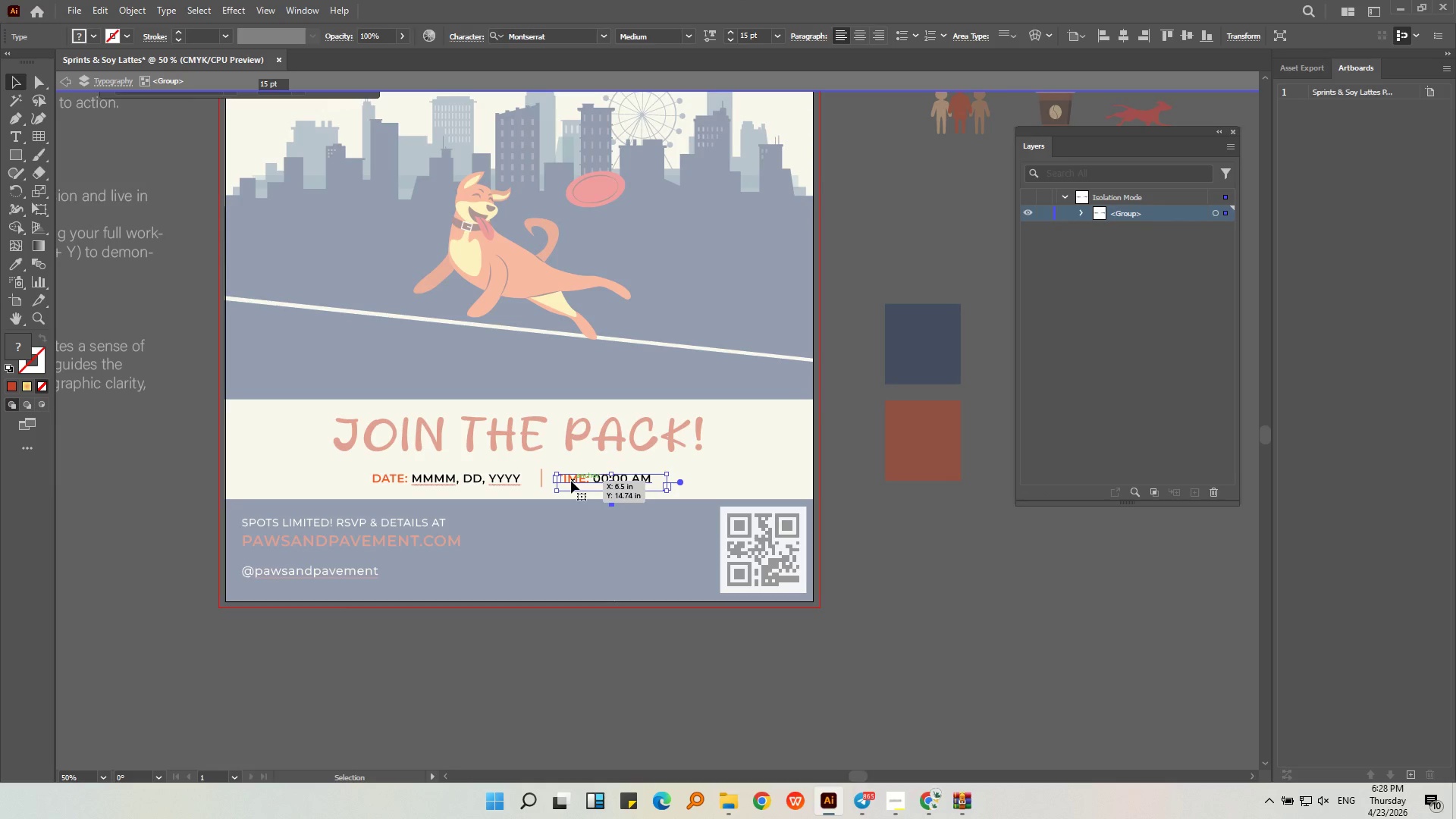 
double_click([571, 481])
 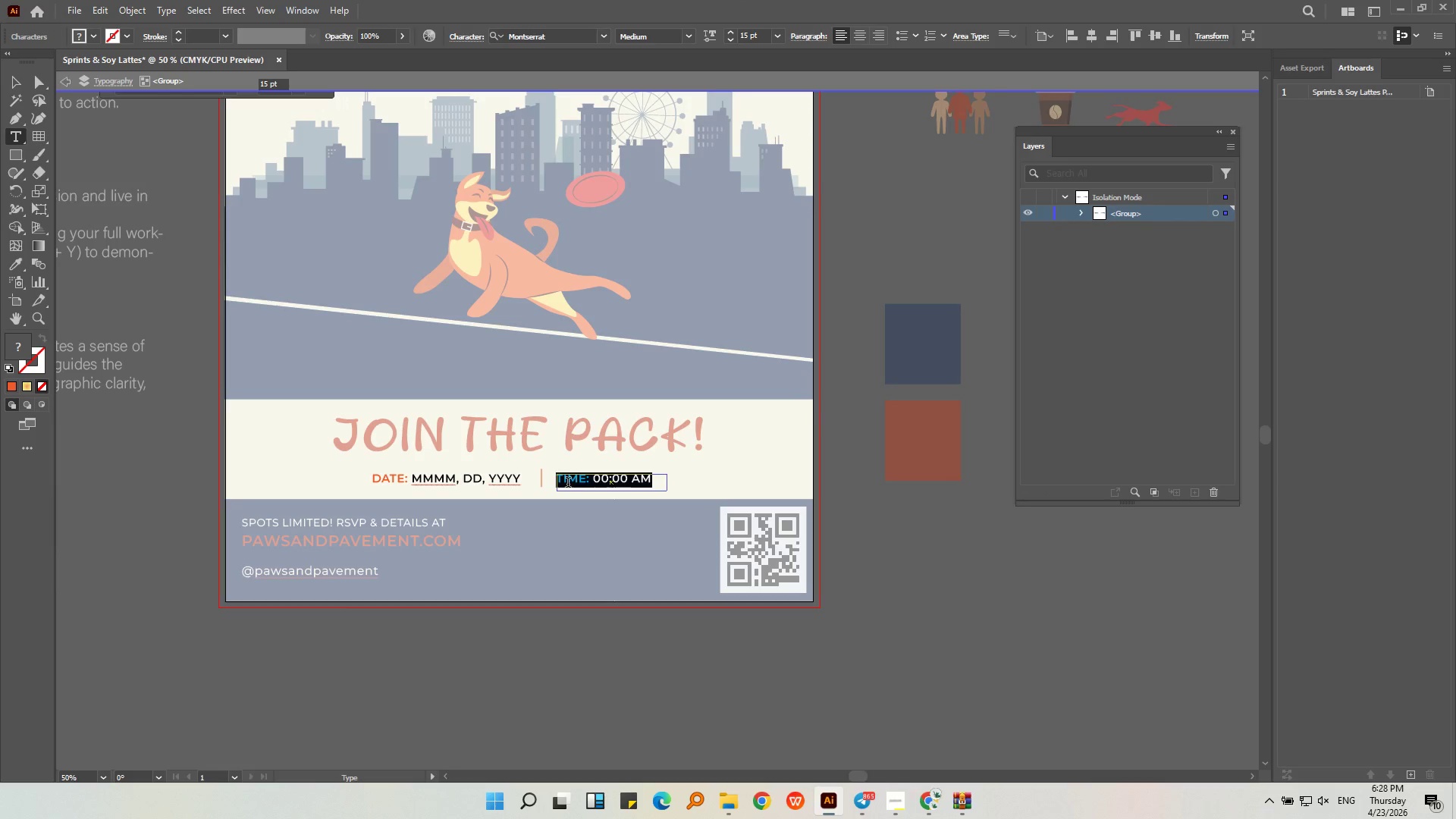 
left_click([582, 482])
 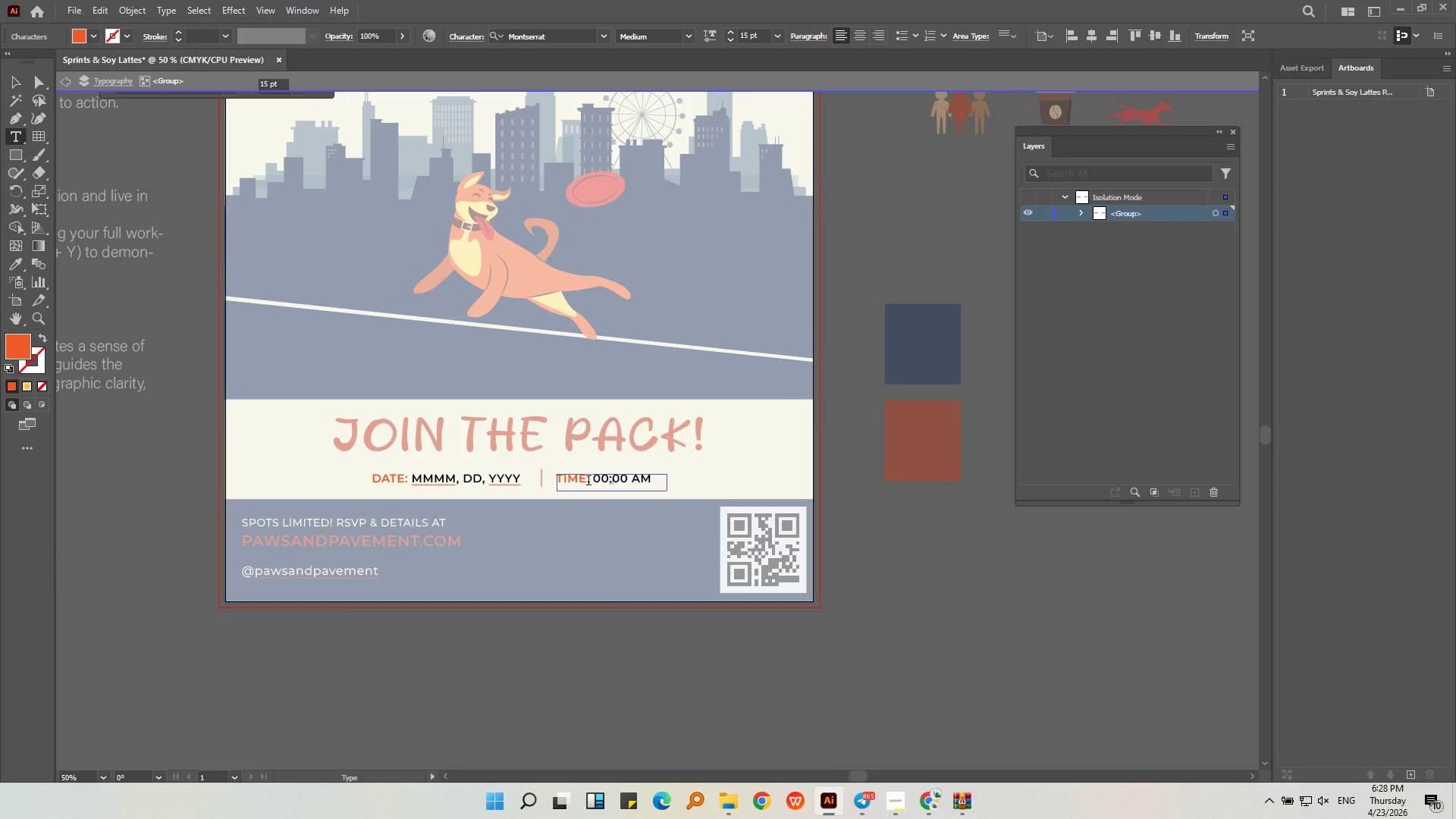 
left_click_drag(start_coordinate=[588, 482], to_coordinate=[531, 480])
 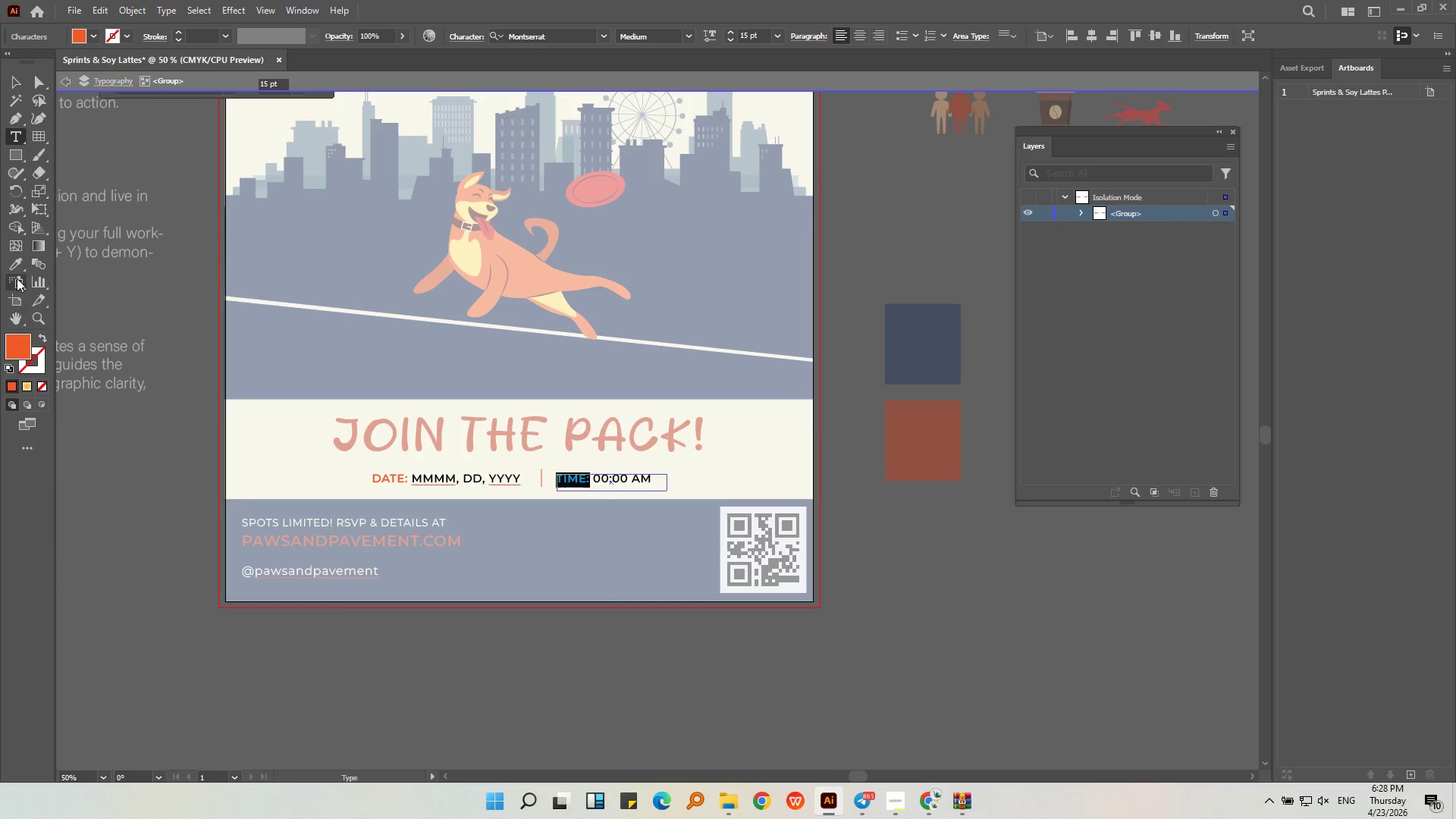 
left_click([15, 260])
 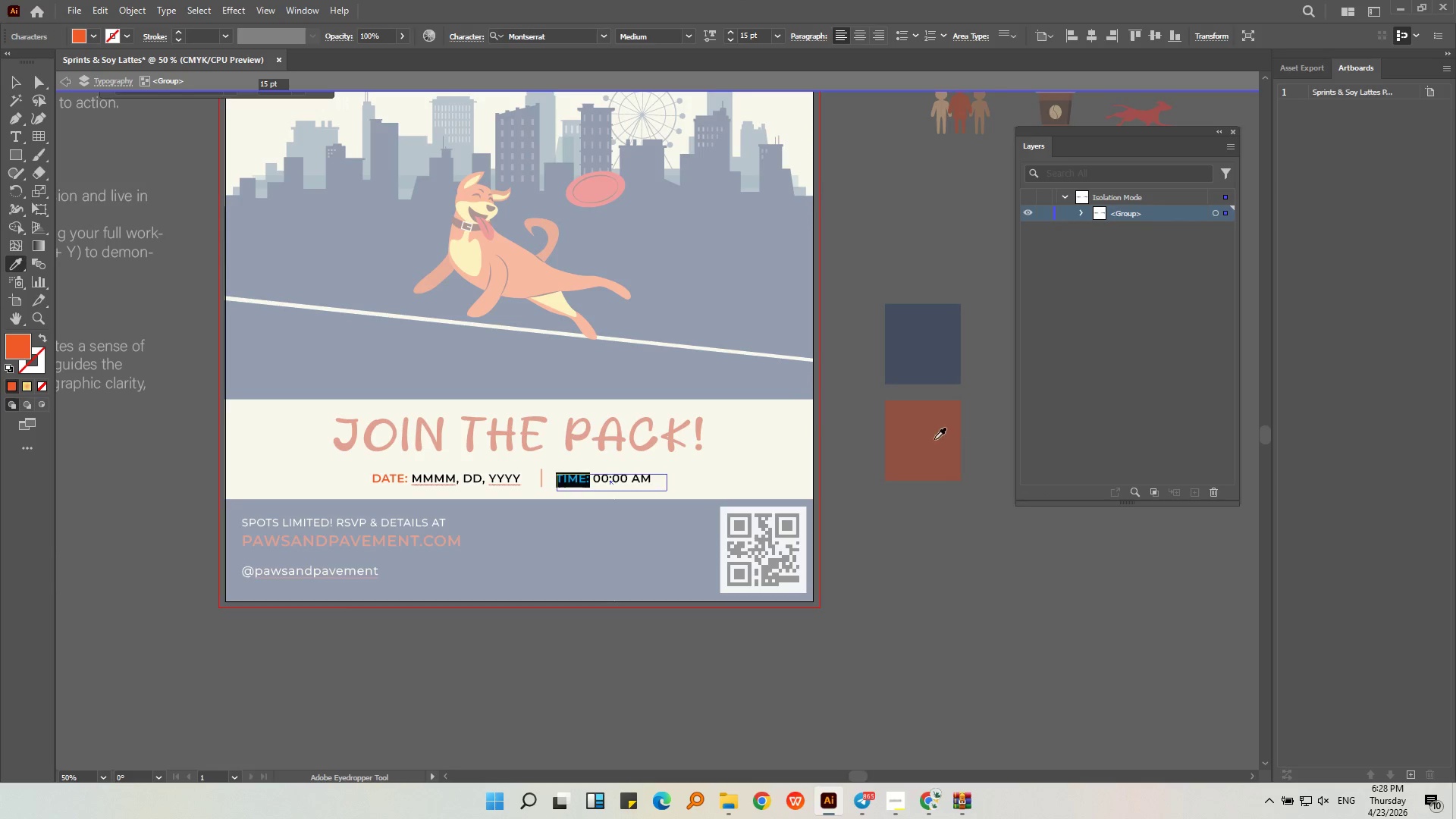 
left_click([929, 441])
 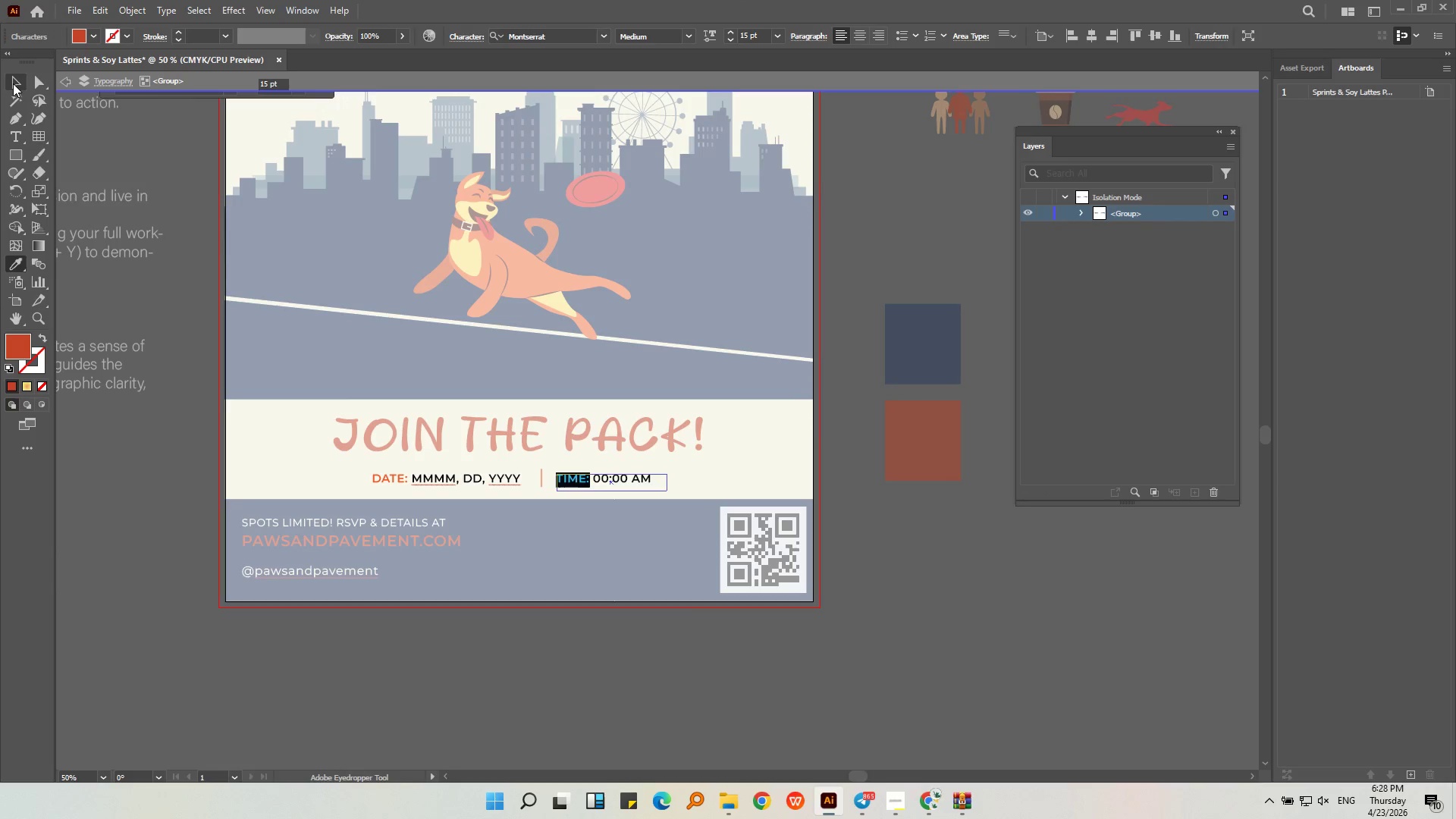 
double_click([136, 463])
 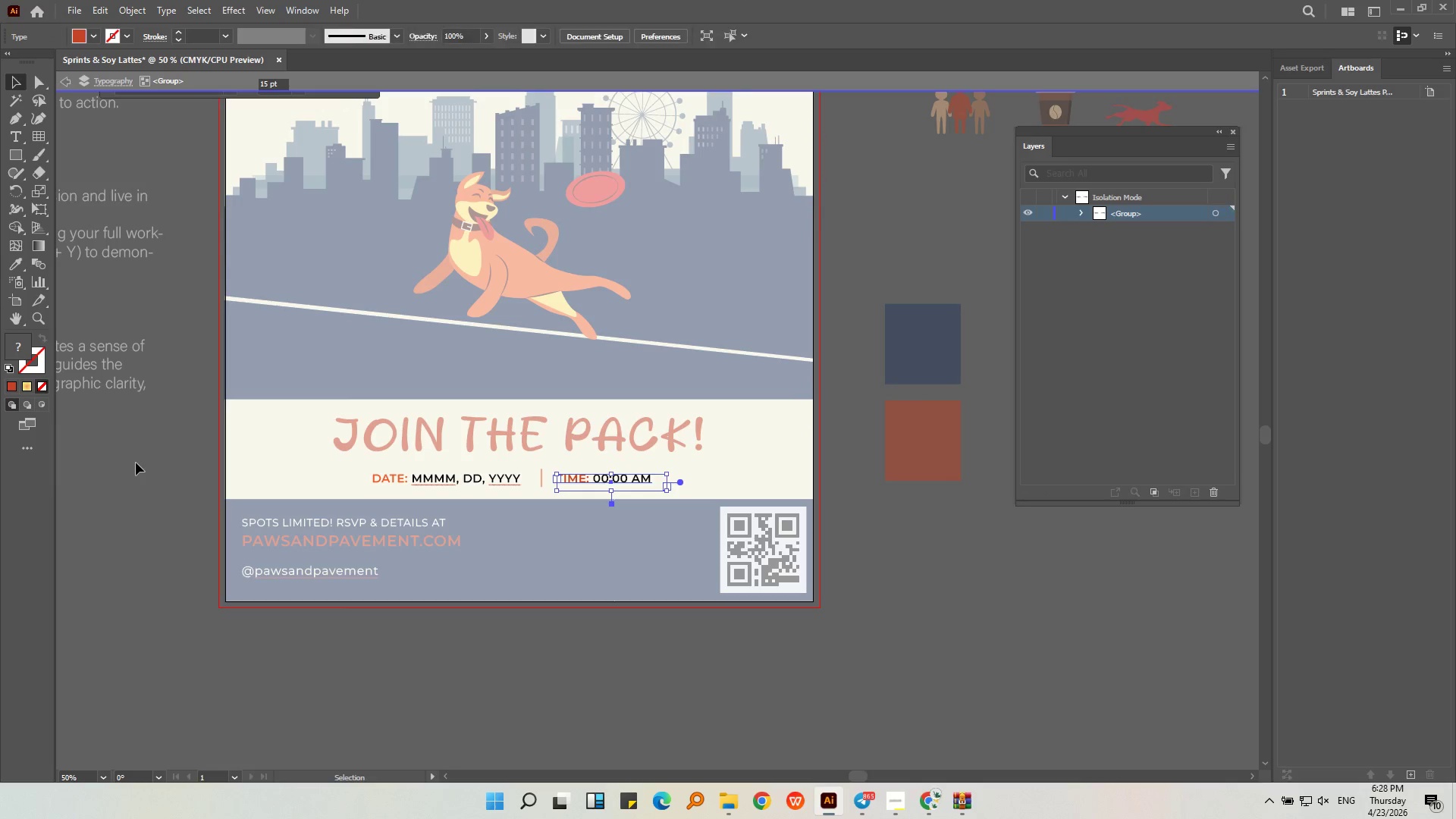 
triple_click([136, 463])
 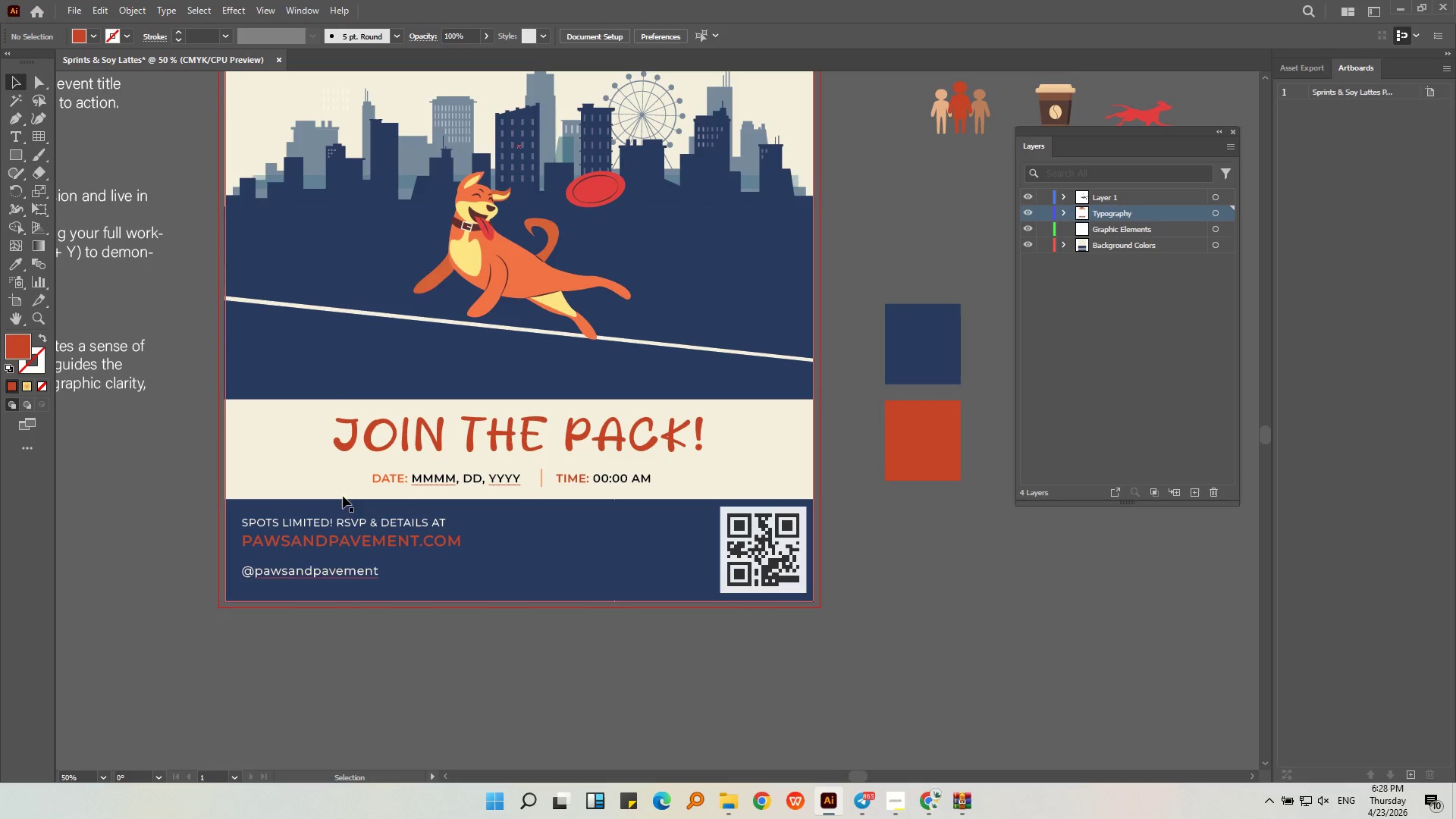 
key(Alt+AltLeft)
 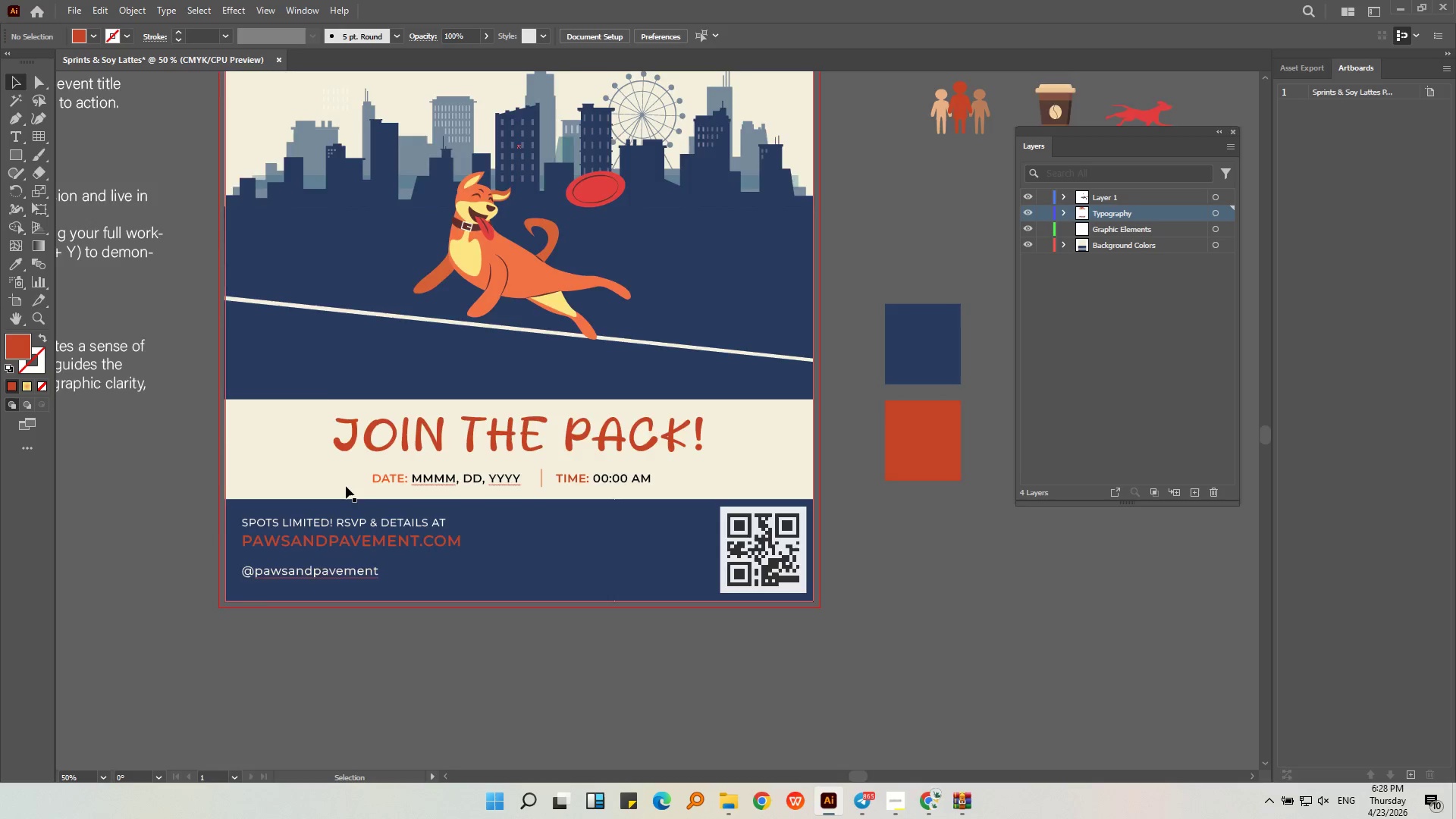 
scroll: coordinate [346, 486], scroll_direction: up, amount: 2.0
 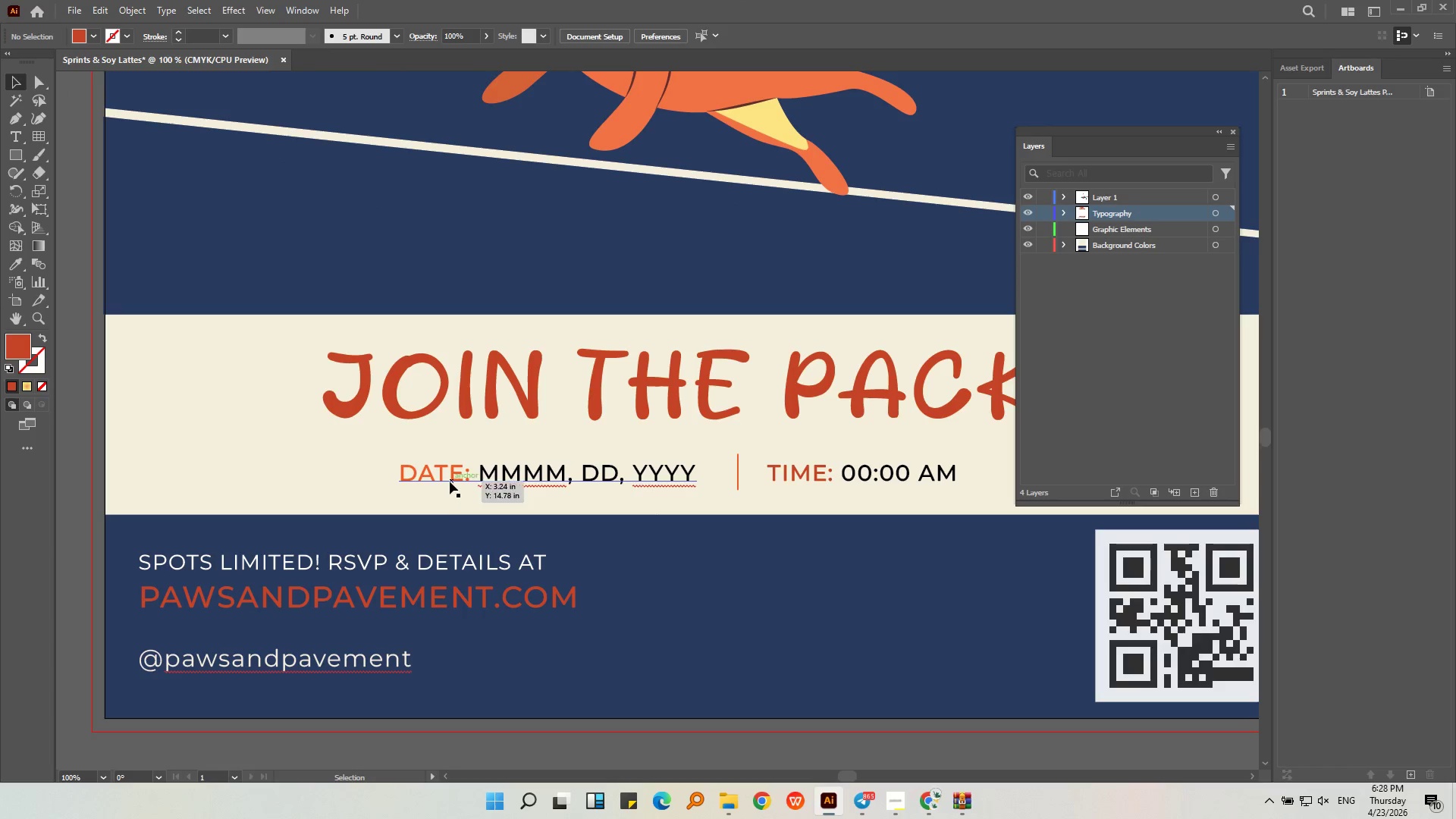 
left_click([450, 481])
 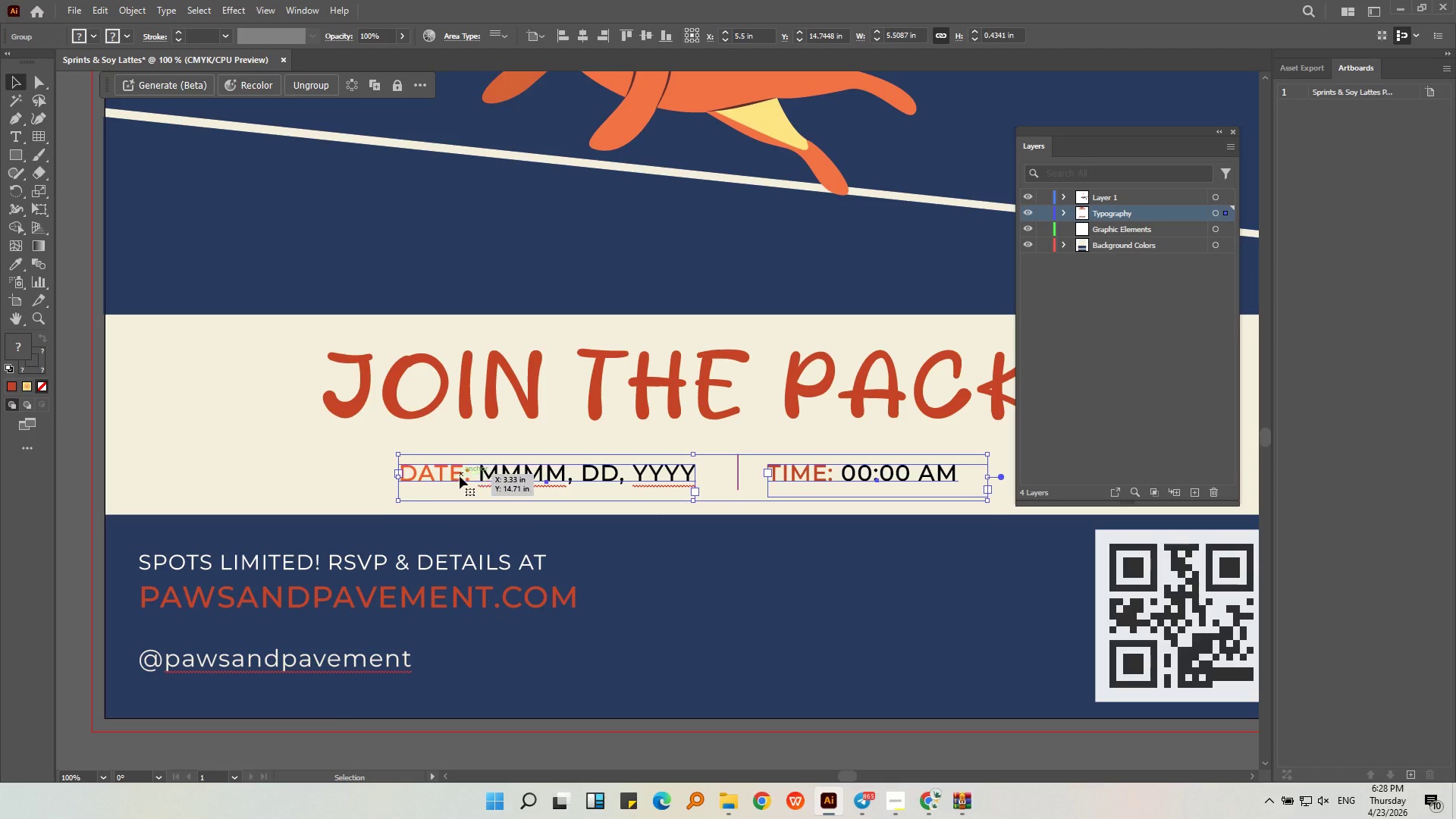 
double_click([460, 476])
 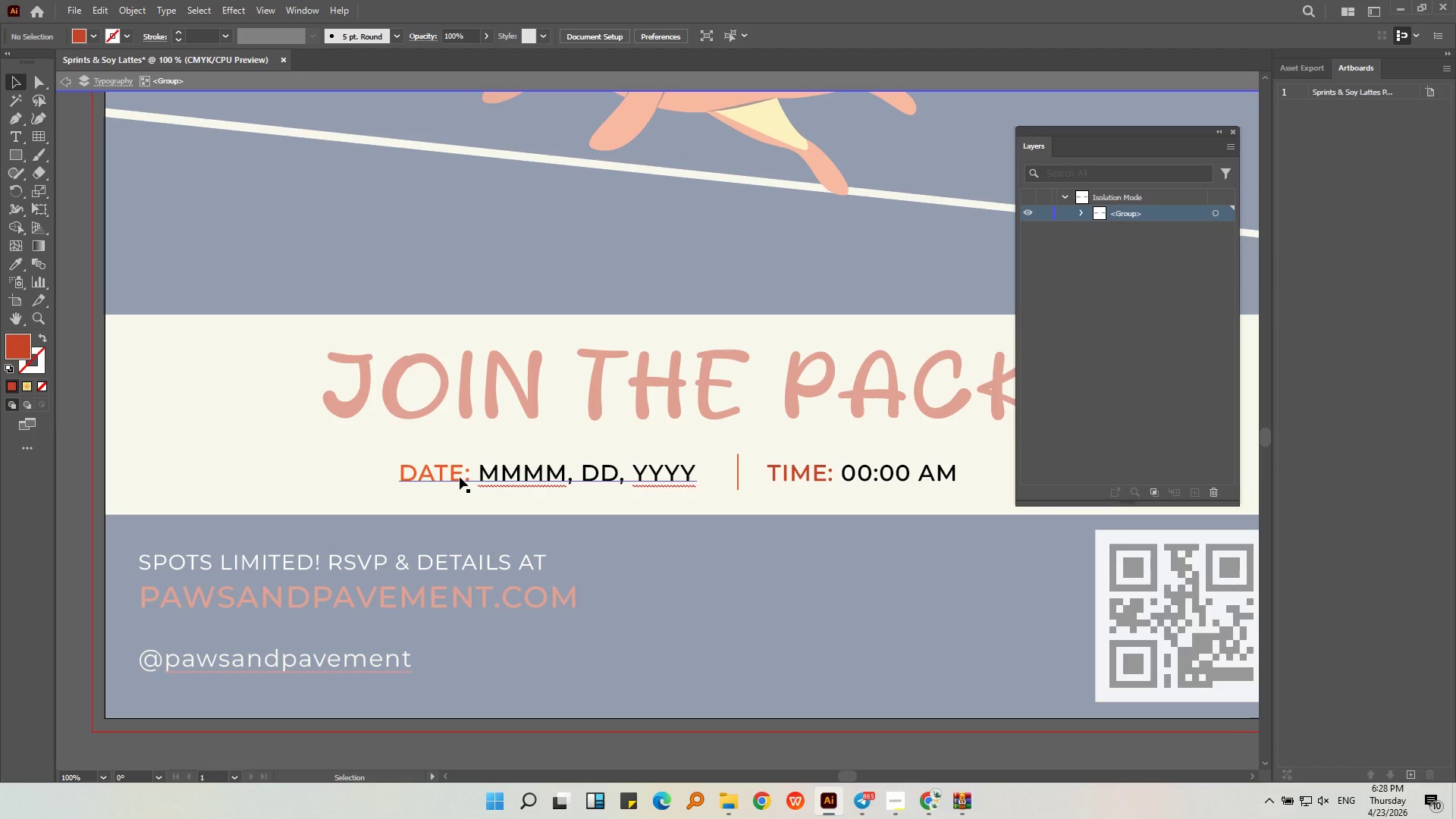 
double_click([460, 477])
 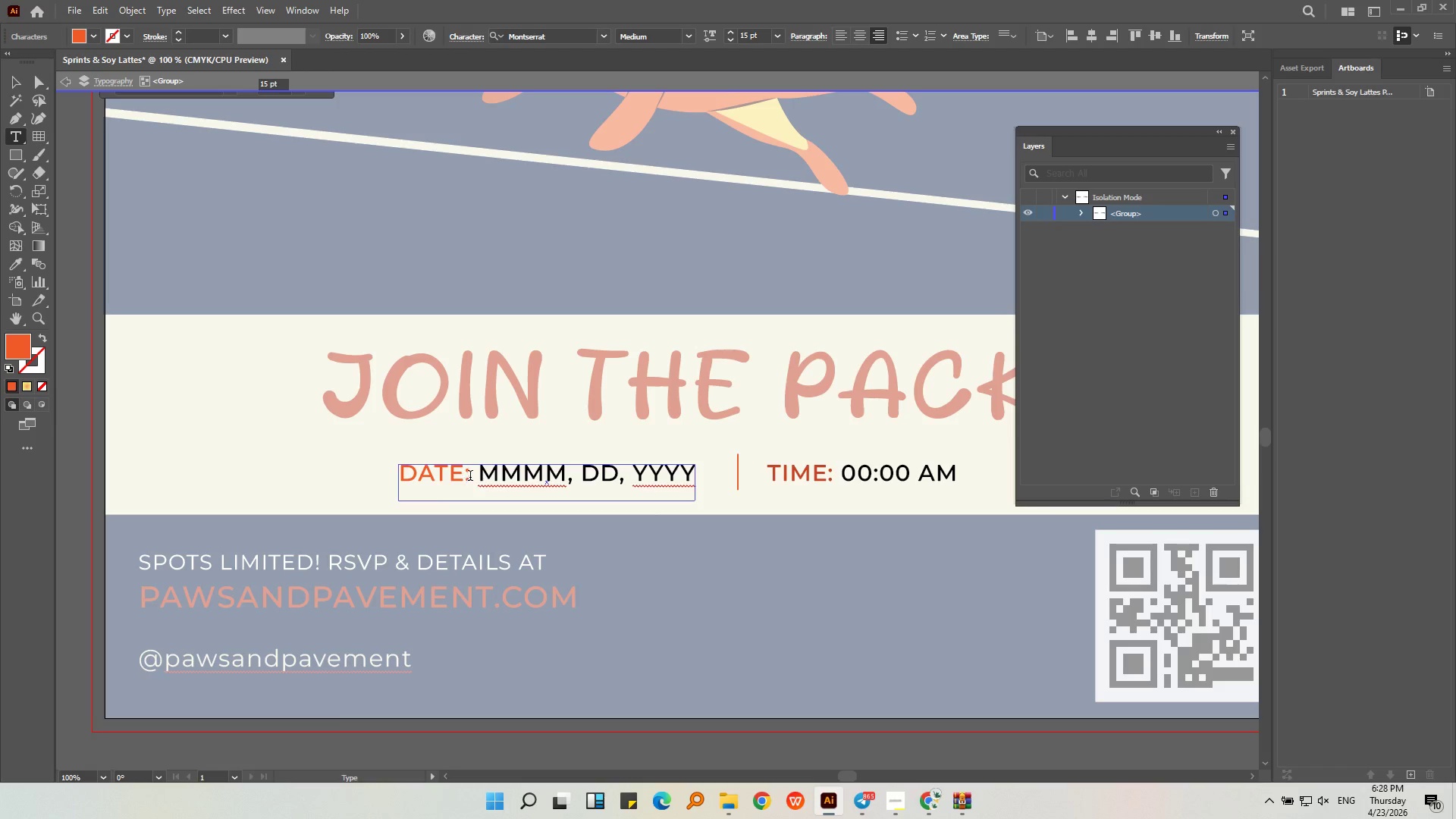 
left_click_drag(start_coordinate=[472, 475], to_coordinate=[373, 469])
 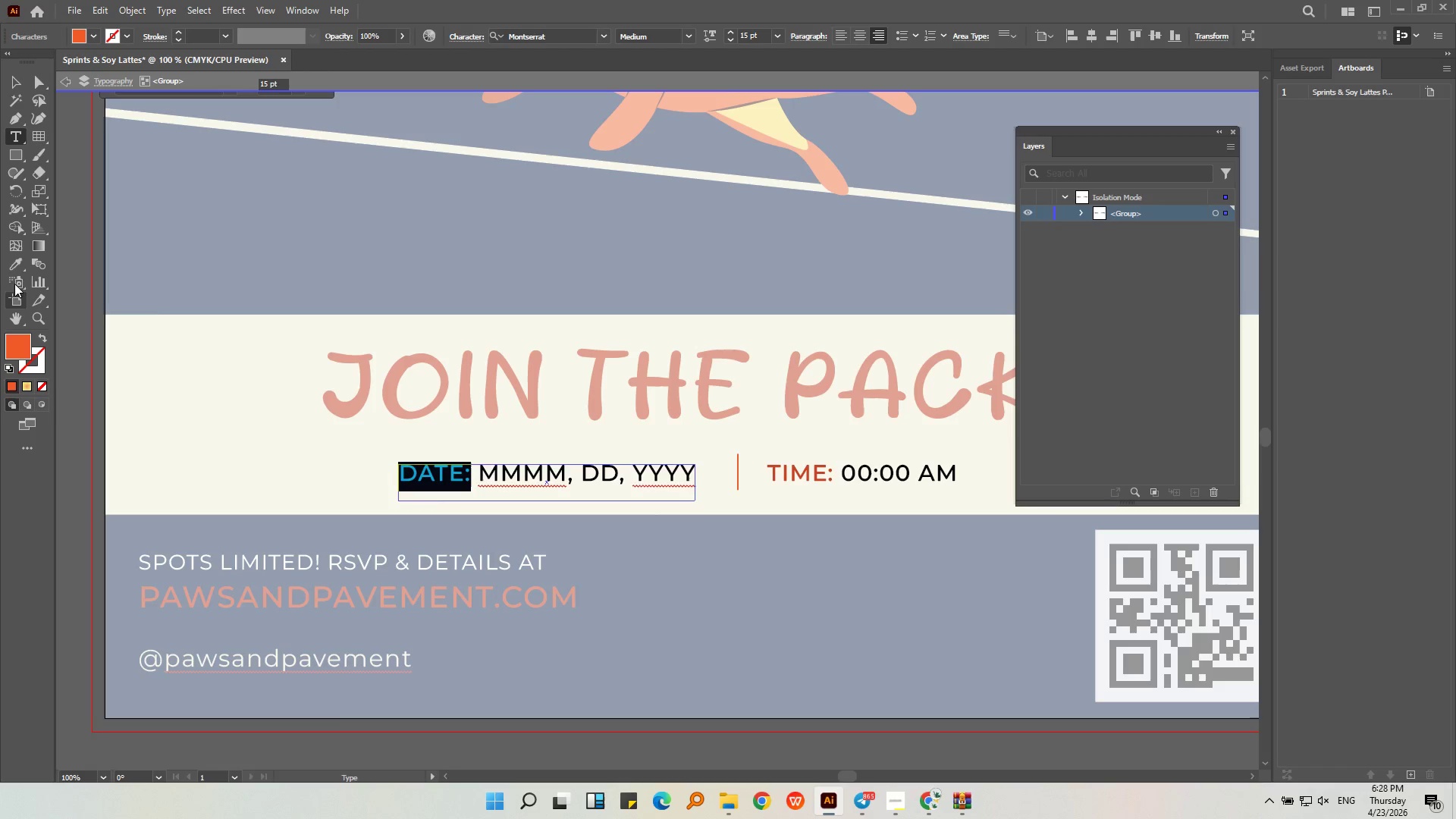 
left_click([16, 261])
 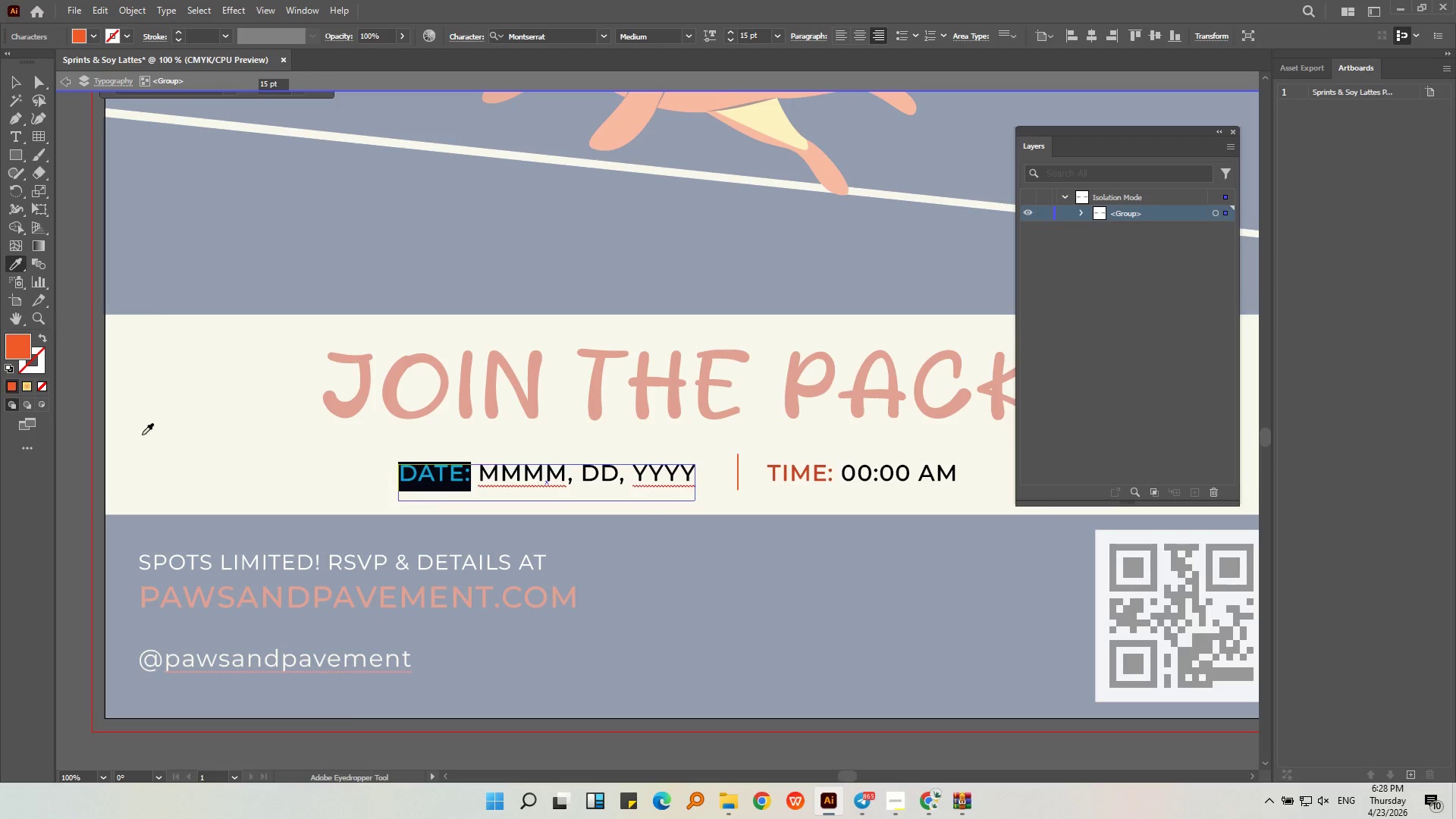 
key(Alt+AltLeft)
 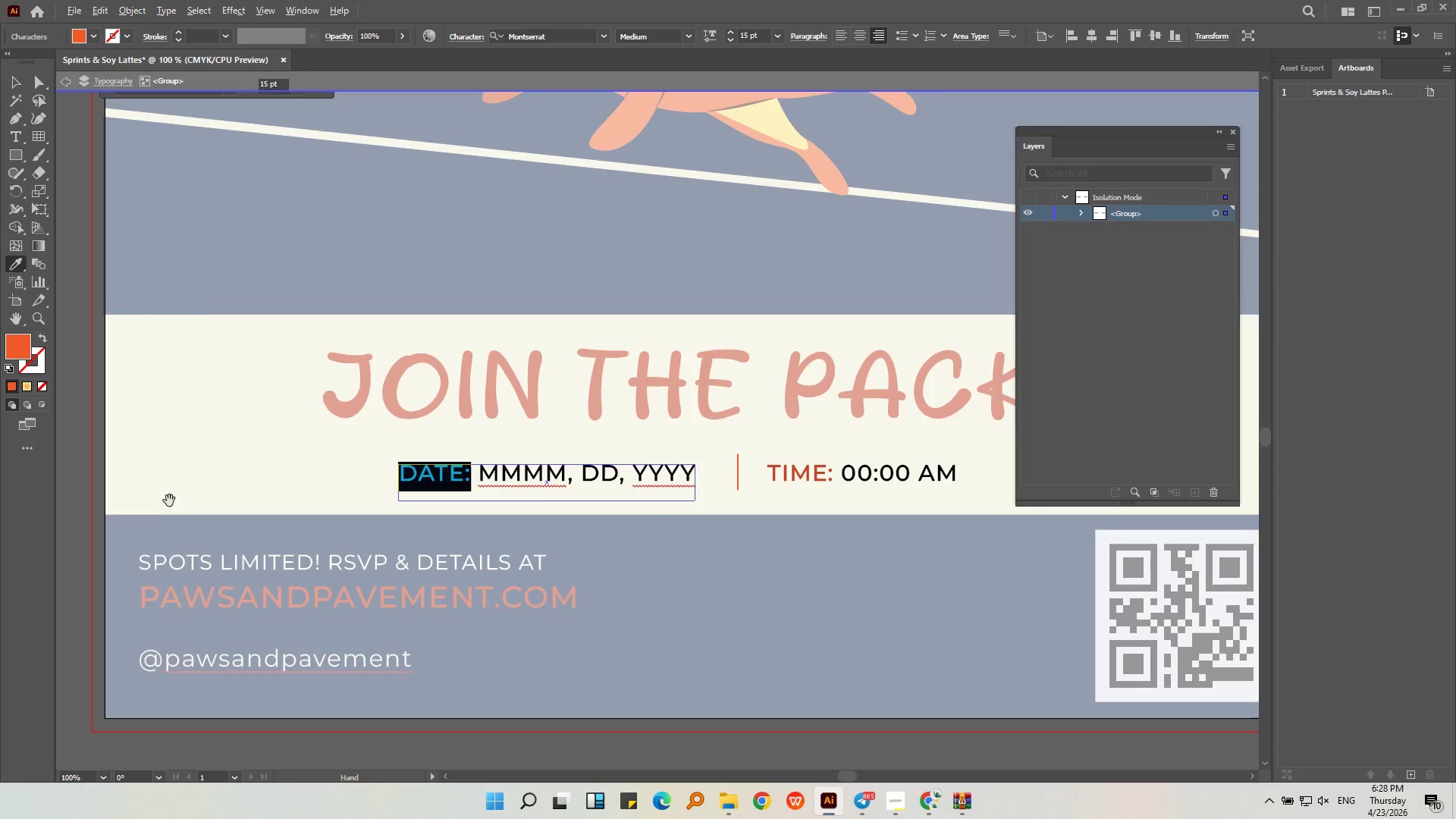 
scroll: coordinate [168, 499], scroll_direction: down, amount: 2.0
 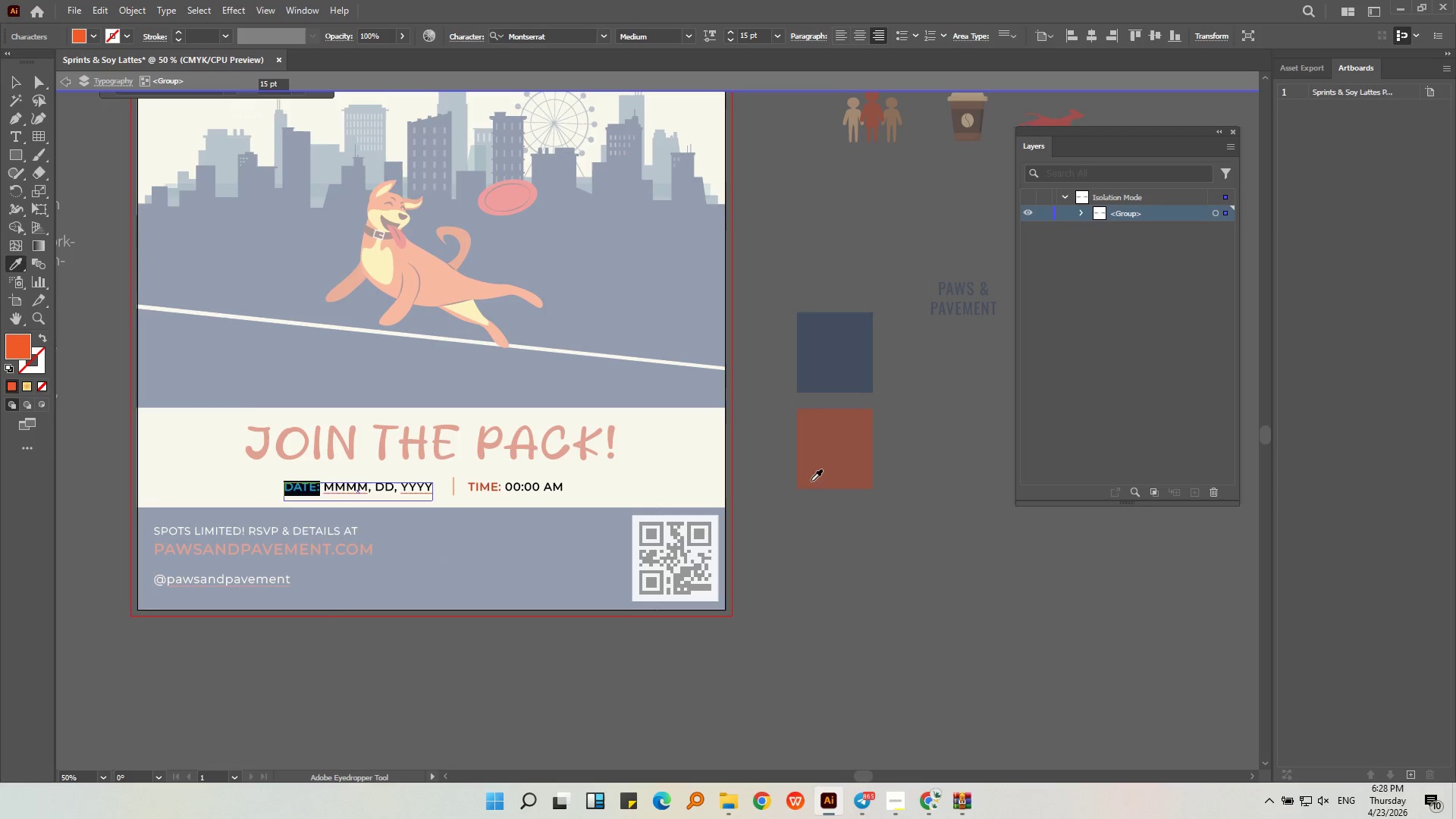 
left_click([835, 463])
 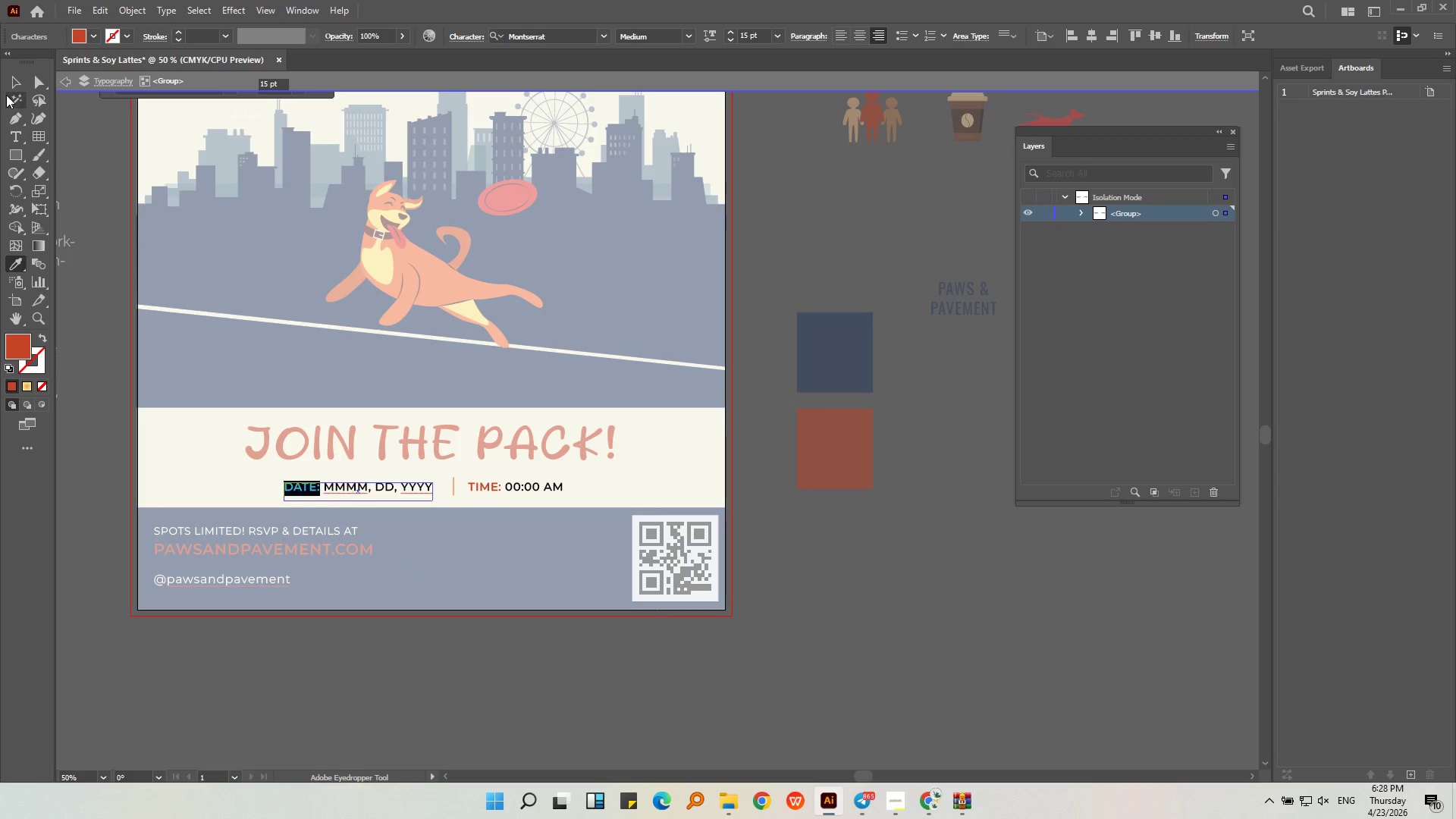 
left_click([14, 83])
 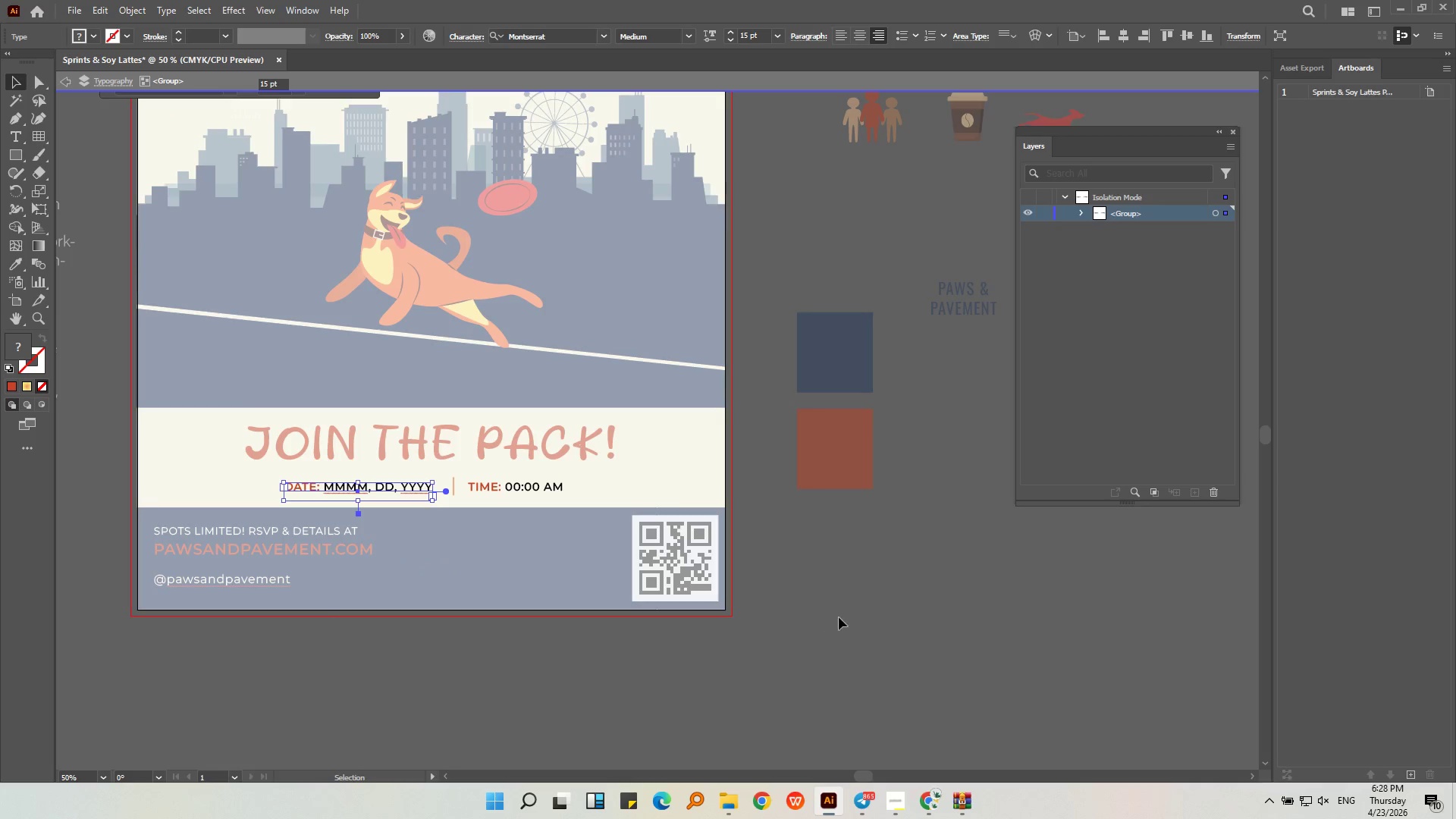 
double_click([839, 617])
 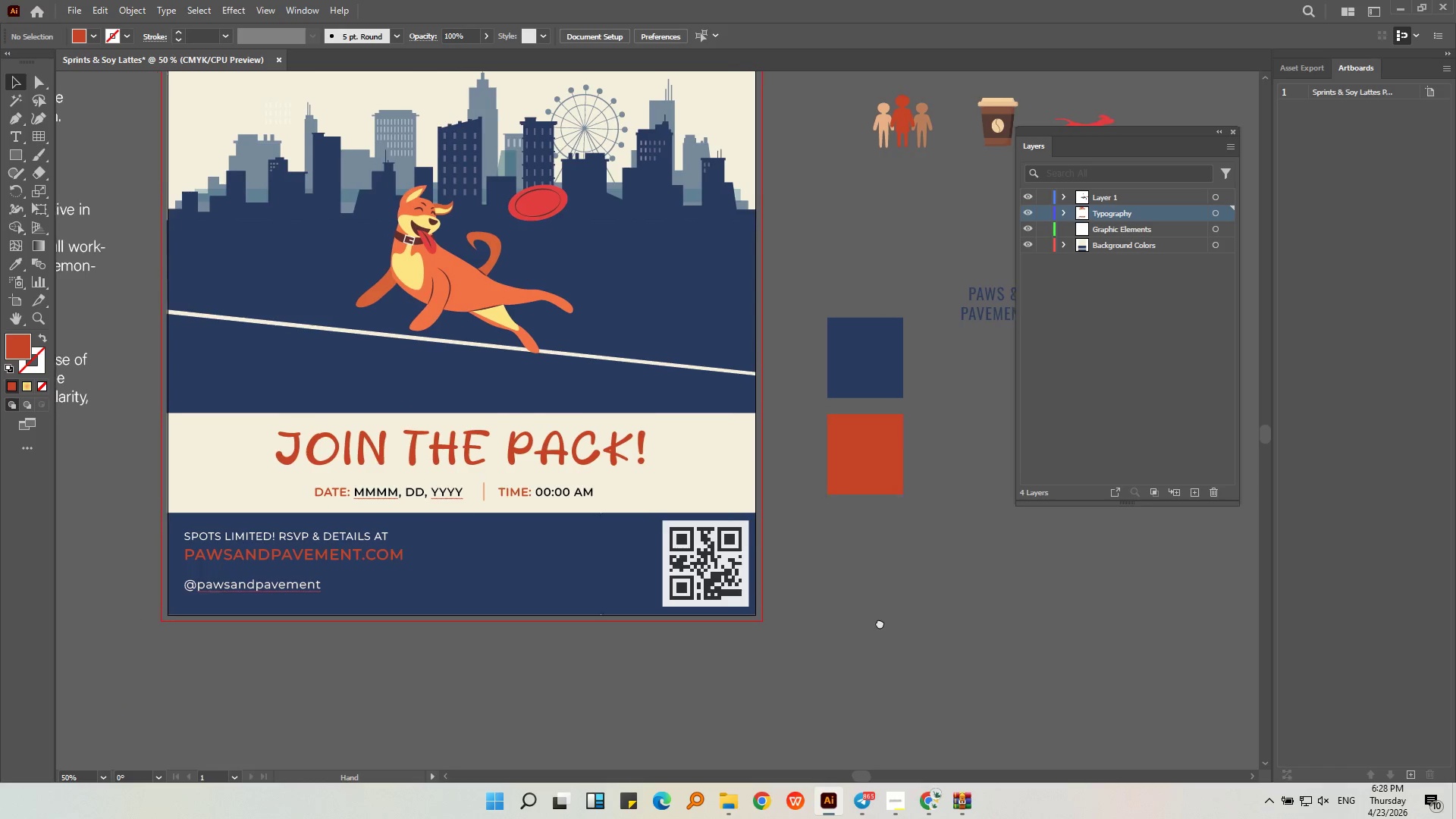 
key(Alt+AltLeft)
 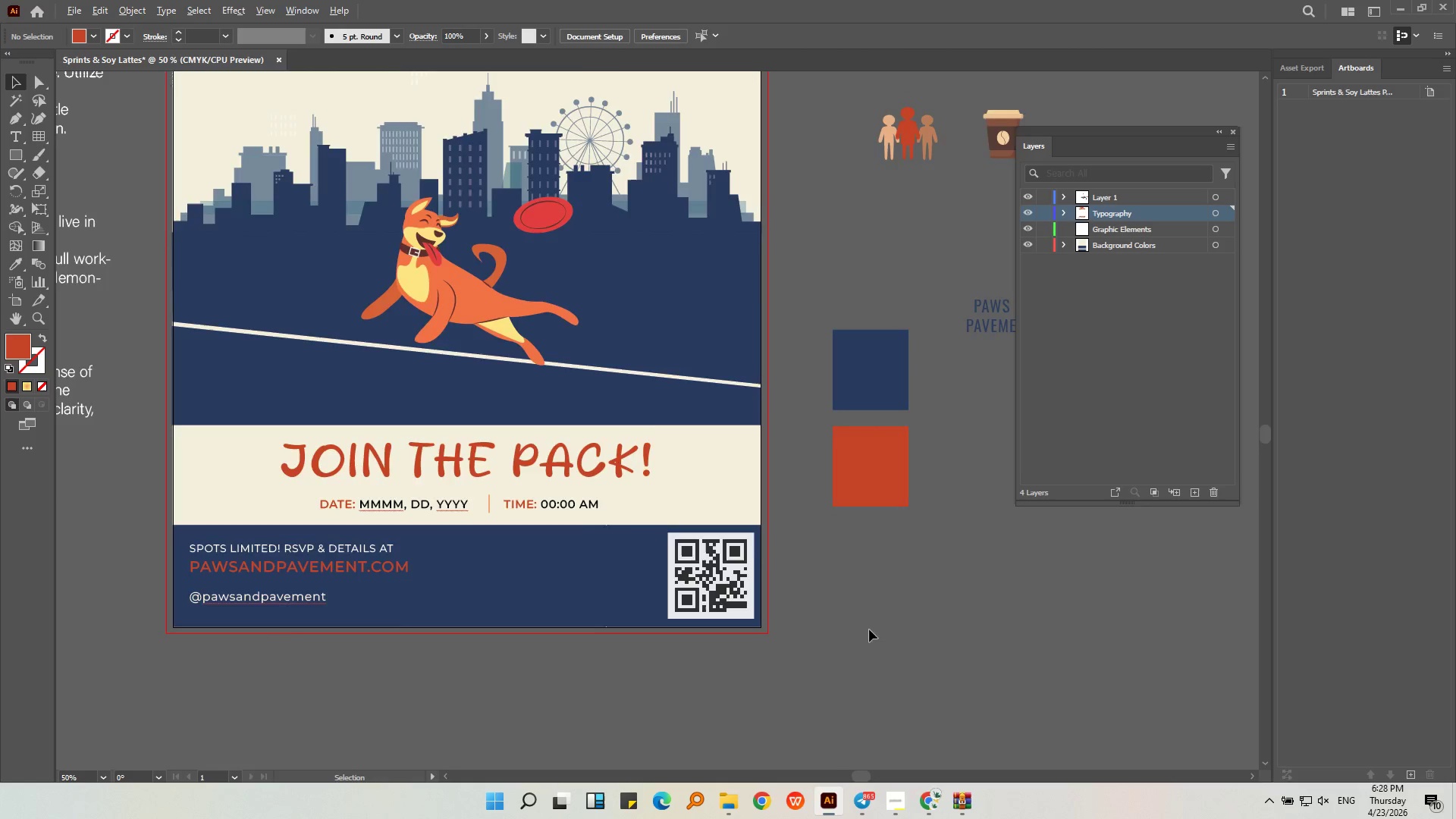 
scroll: coordinate [861, 624], scroll_direction: down, amount: 1.0
 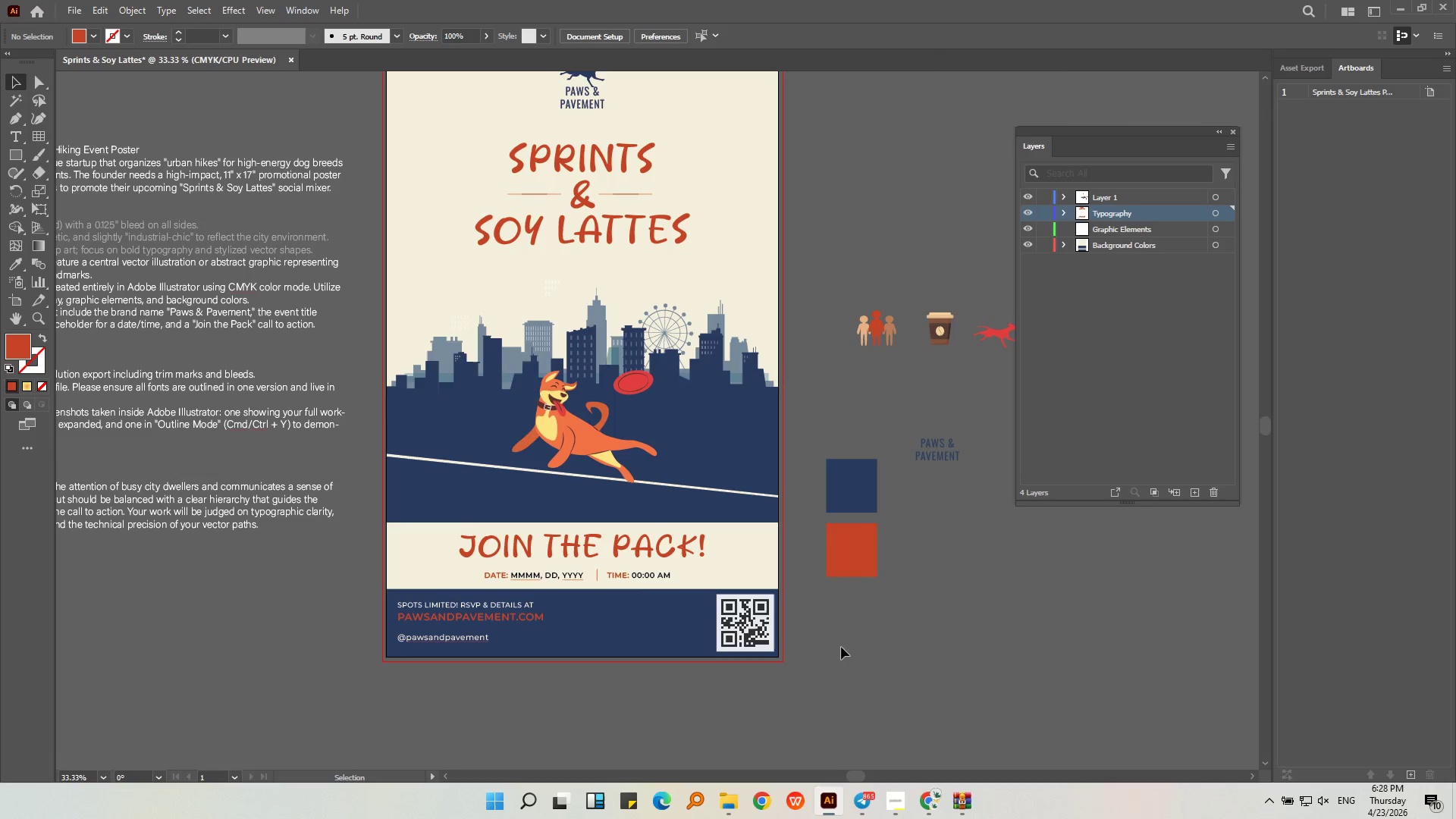 
hold_key(key=AltLeft, duration=0.44)
scroll: coordinate [601, 363], scroll_direction: up, amount: 2.0
 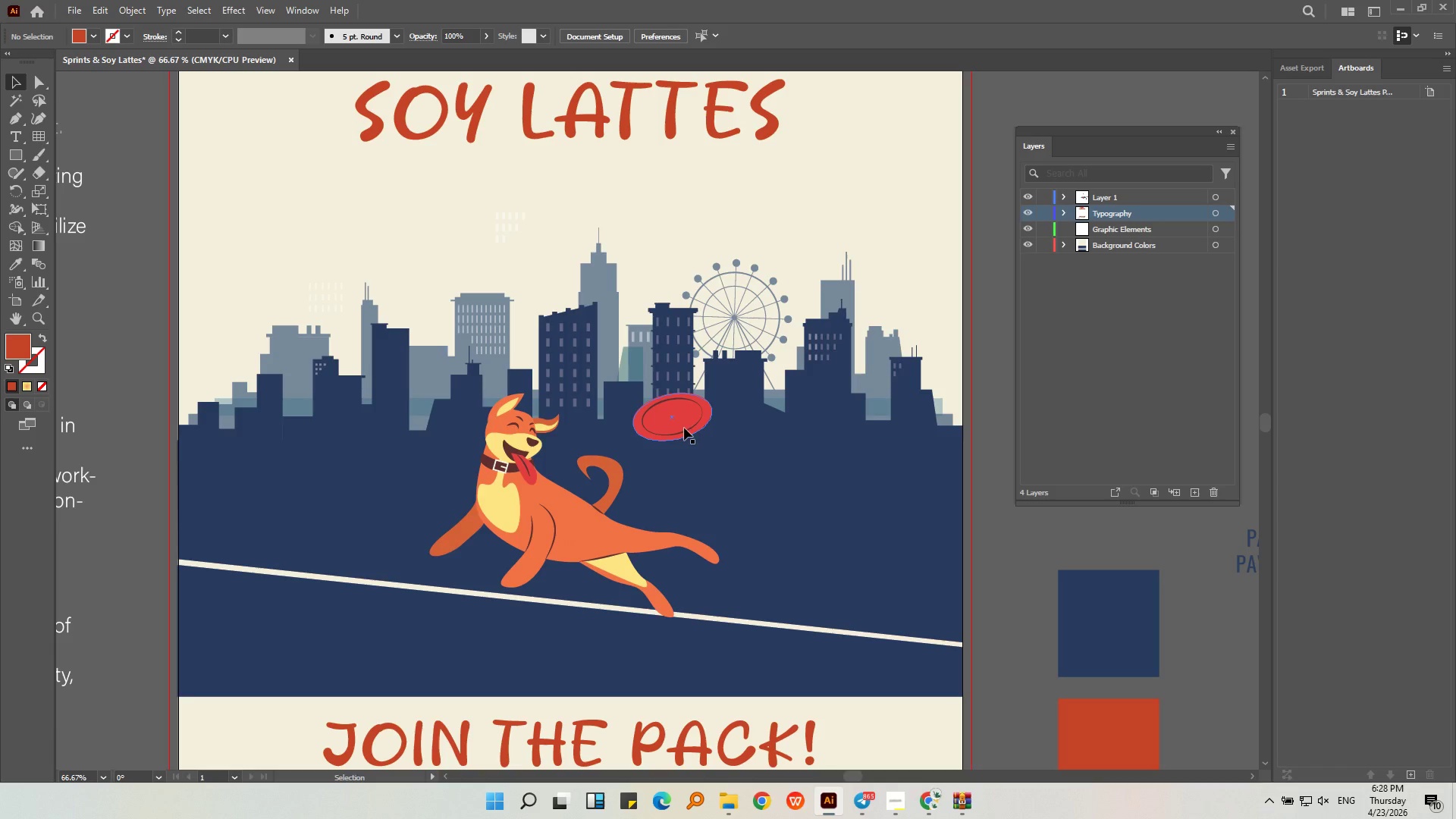 
left_click([683, 425])
 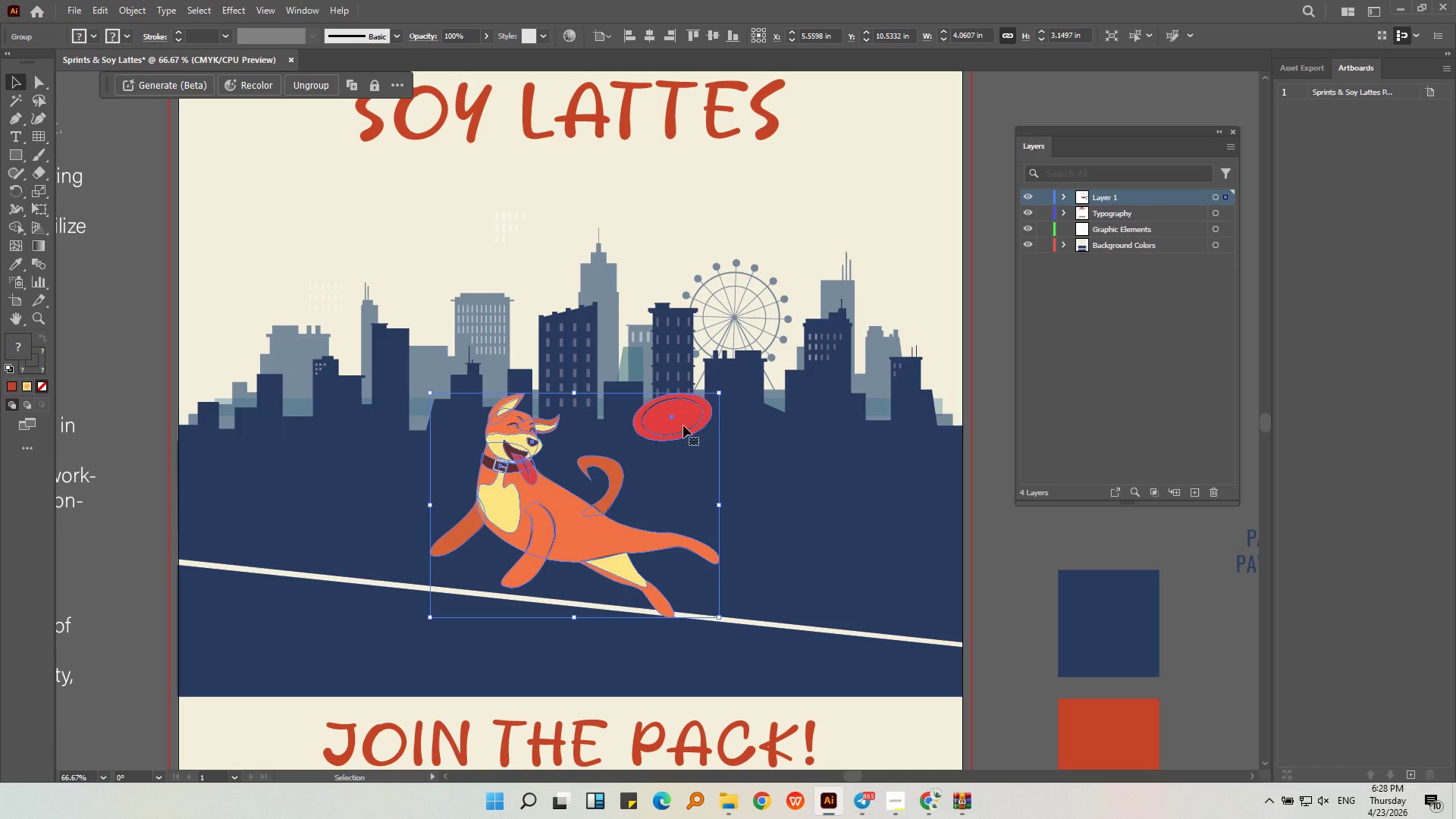 
key(Control+Shift+G)
 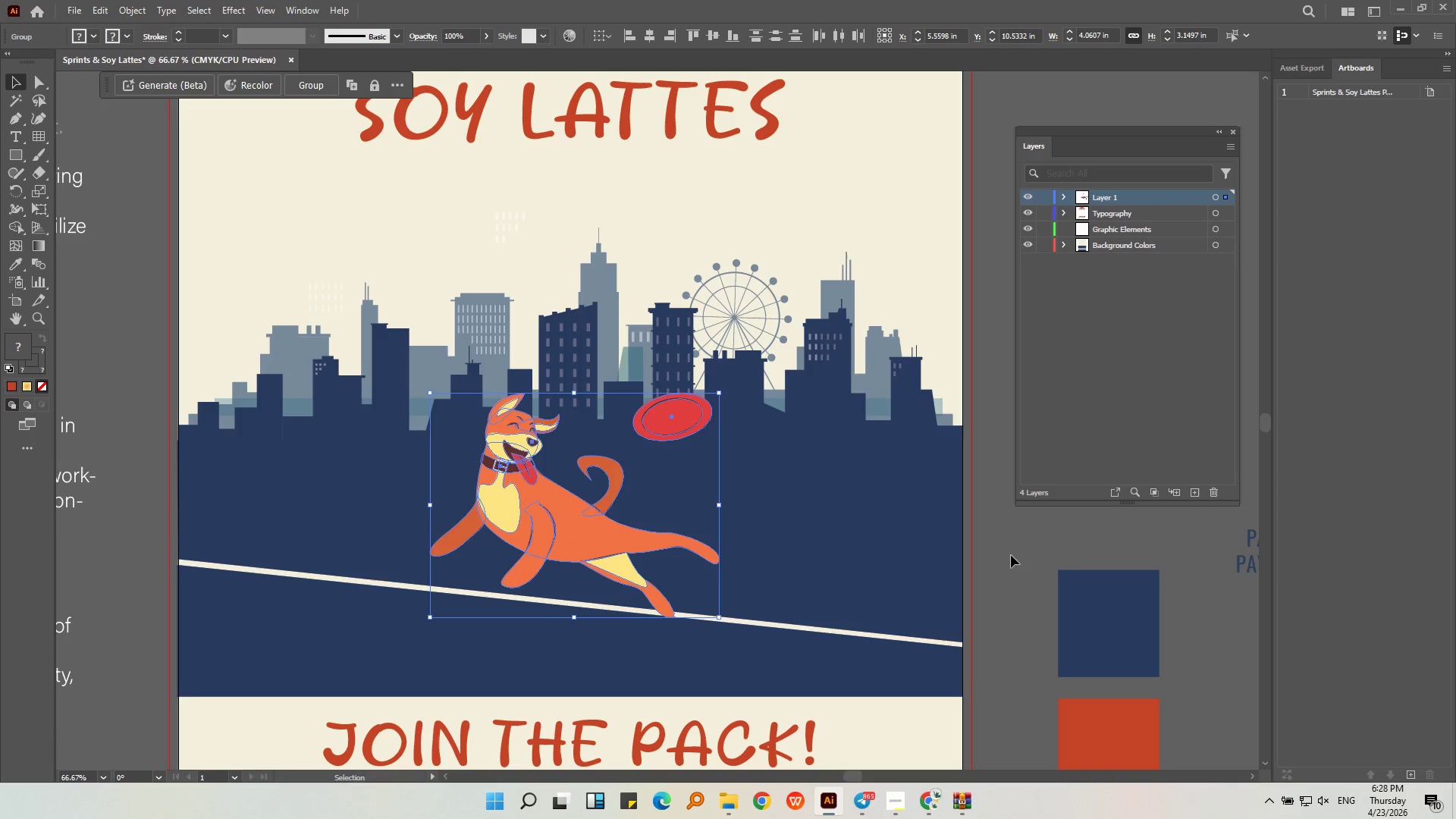 
left_click([1011, 554])
 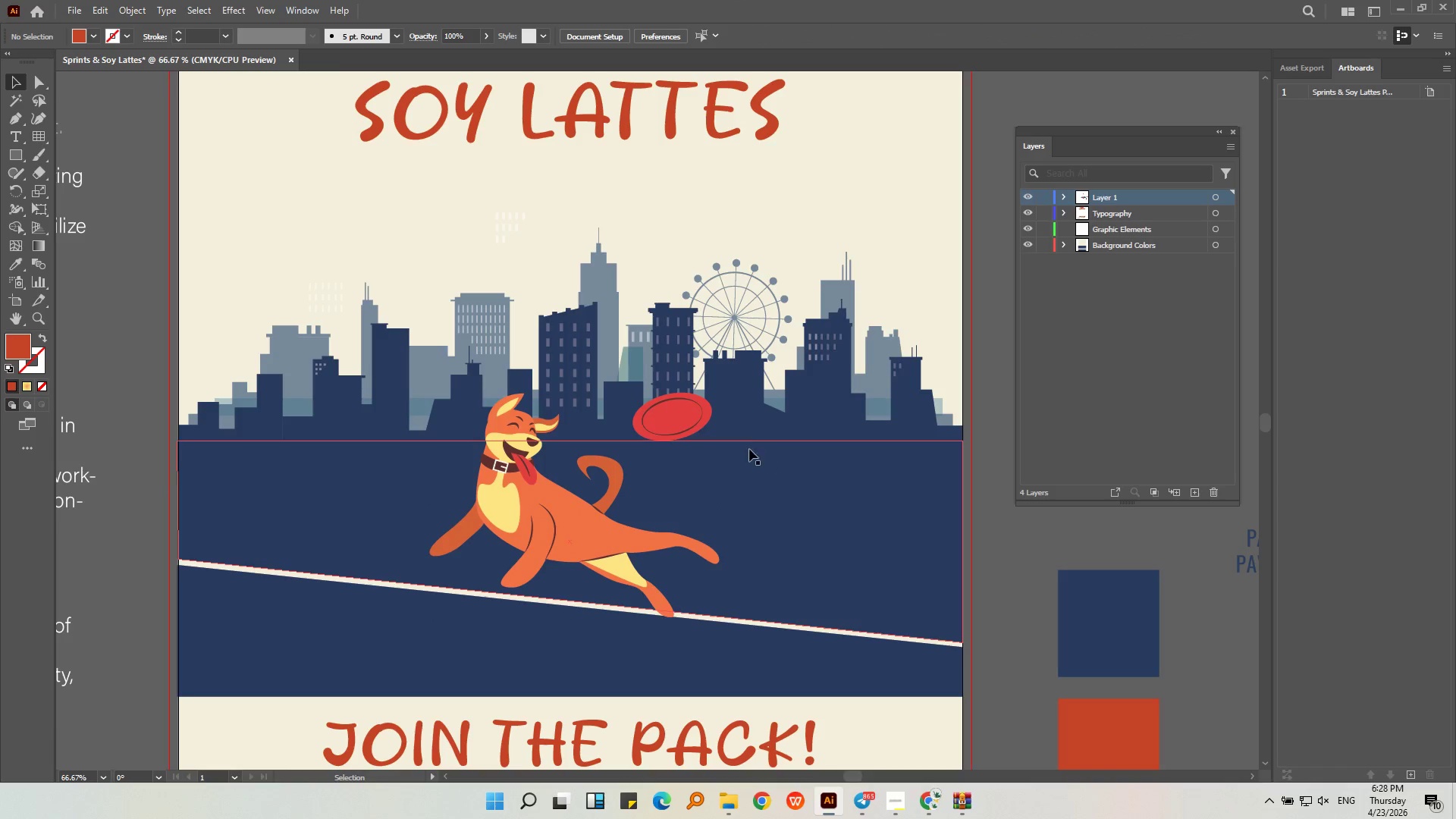 
left_click([658, 415])
 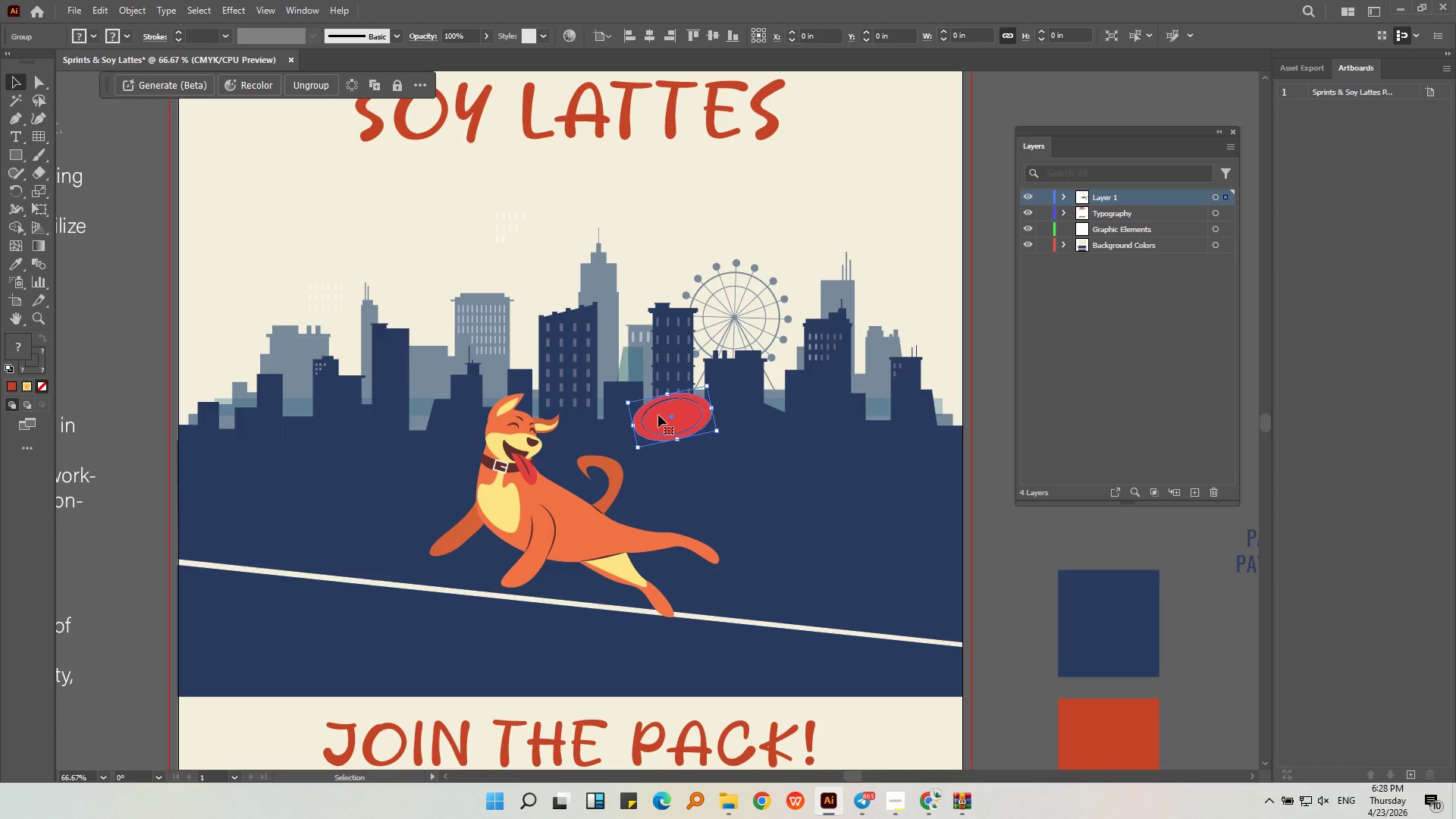 
key(Alt+AltLeft)
 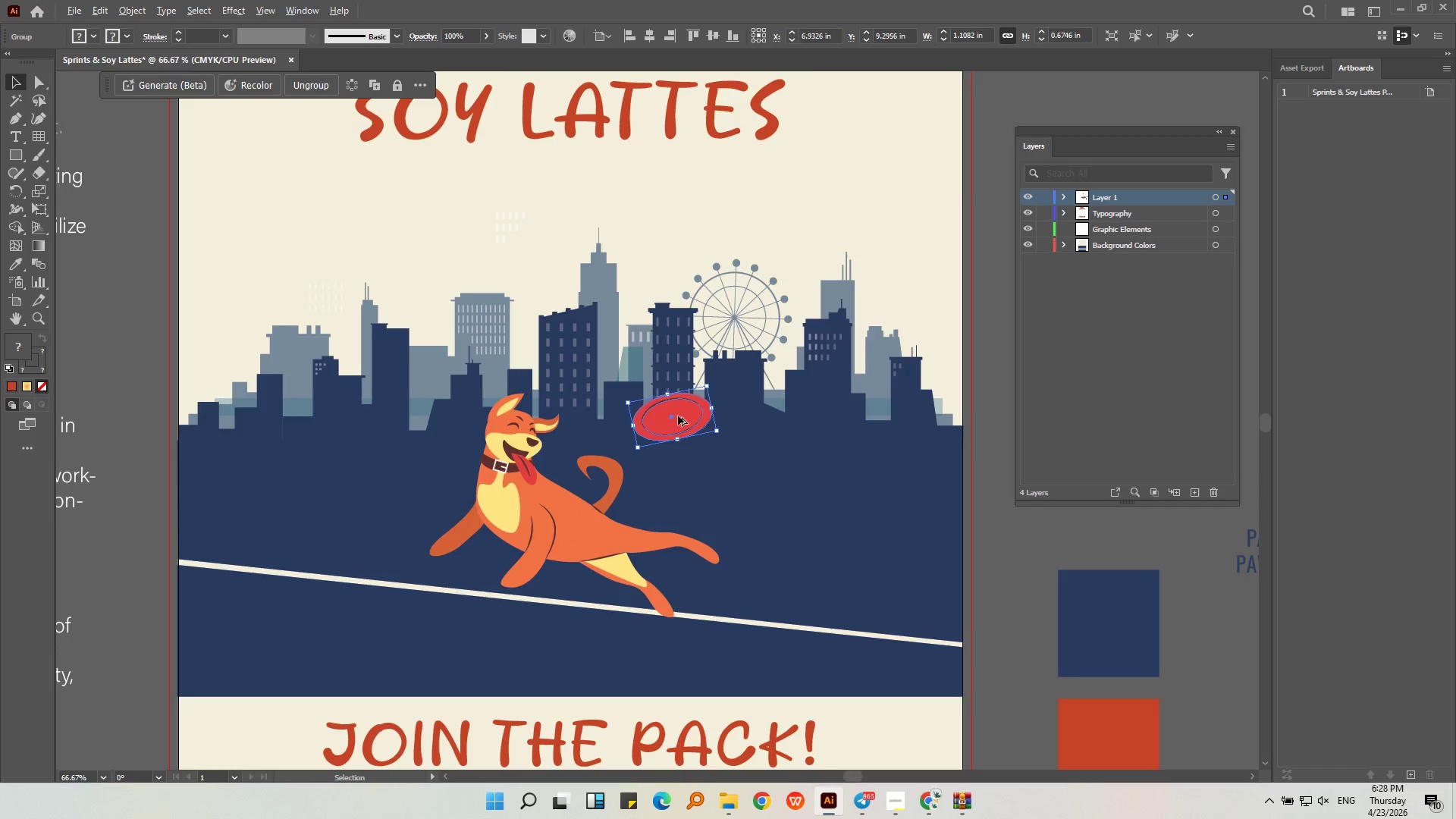 
key(Alt+AltLeft)
 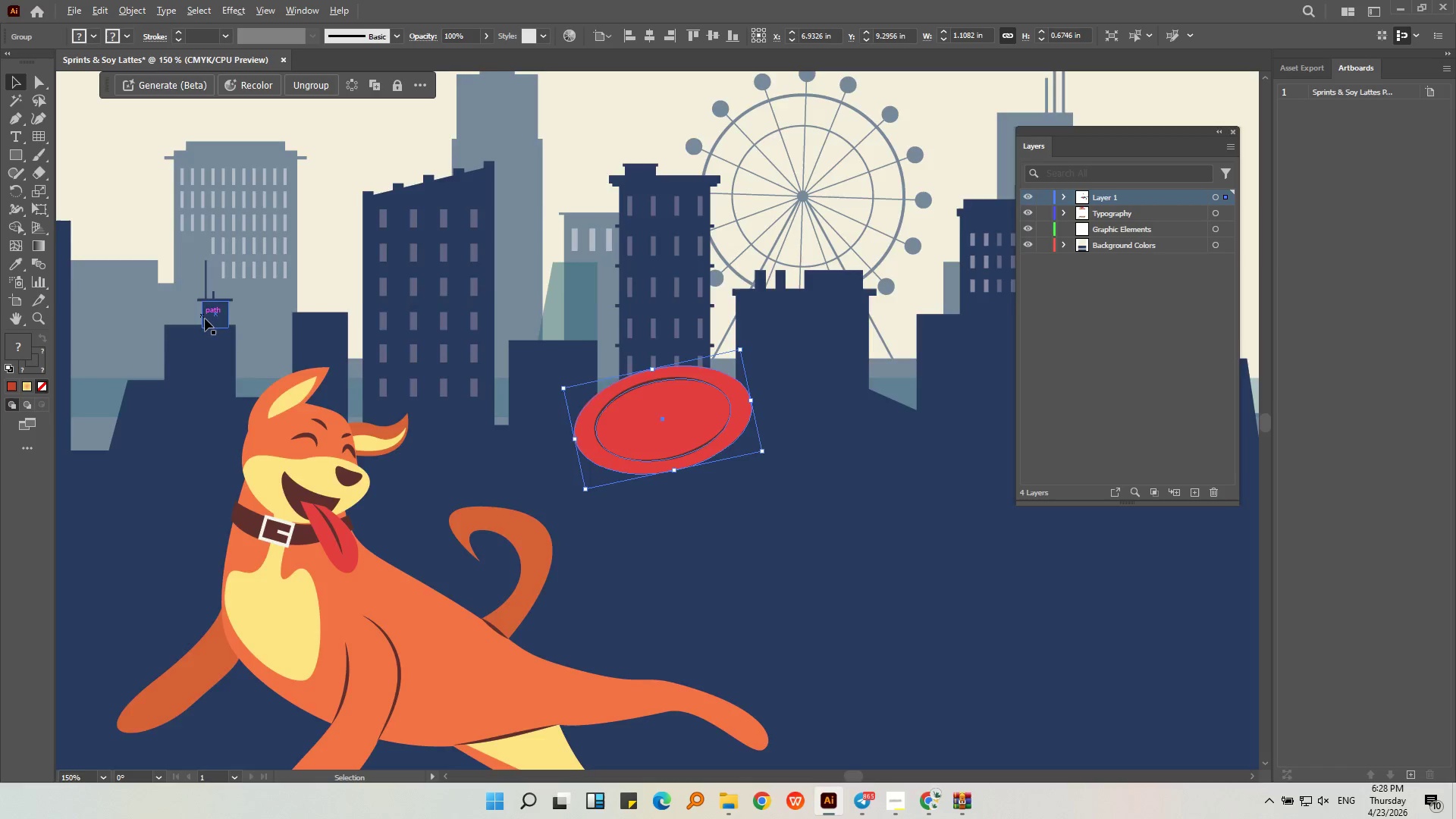 
scroll: coordinate [679, 416], scroll_direction: up, amount: 2.0
 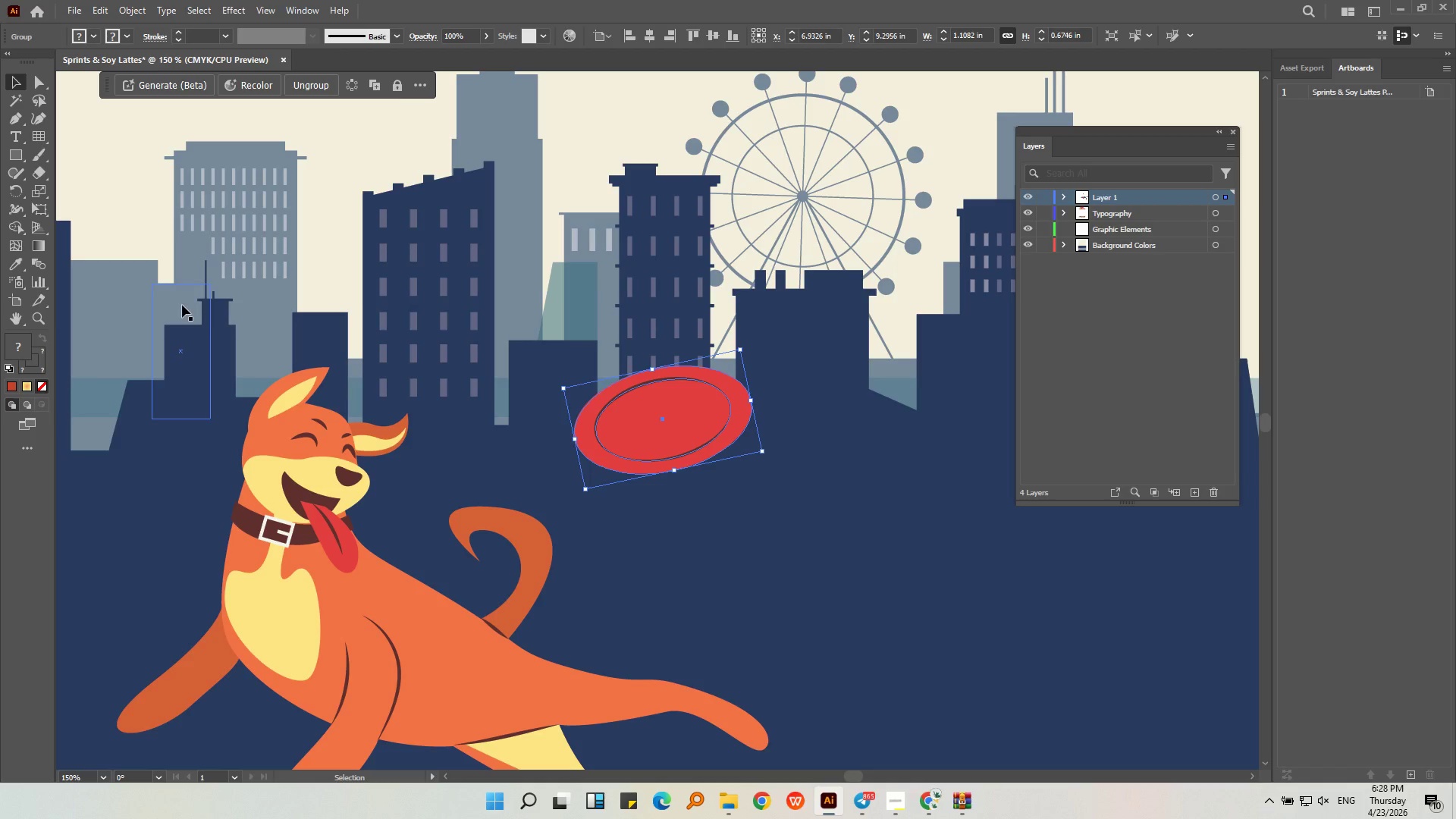 
scroll: coordinate [206, 320], scroll_direction: down, amount: 2.0
 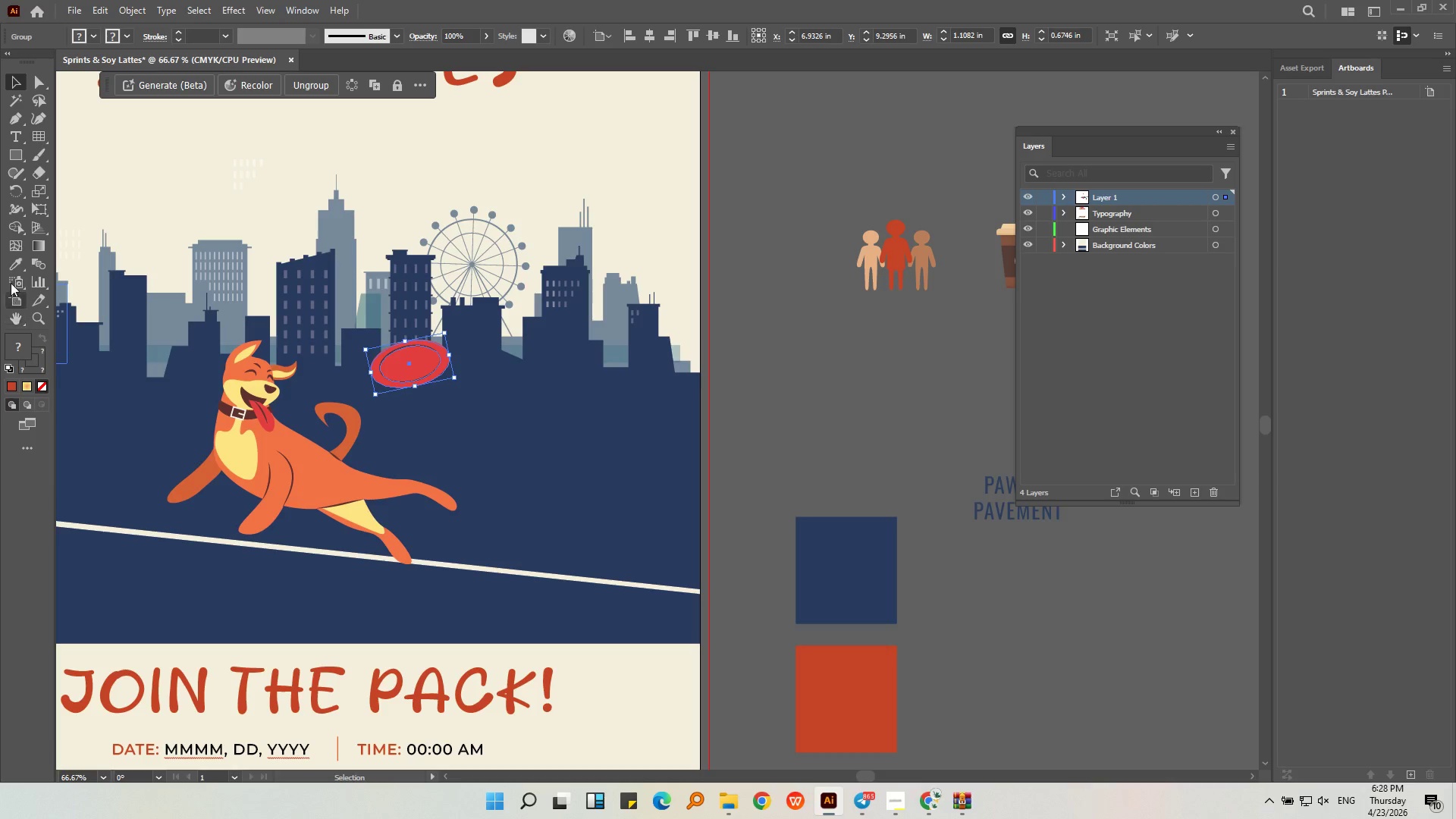 
left_click([8, 268])
 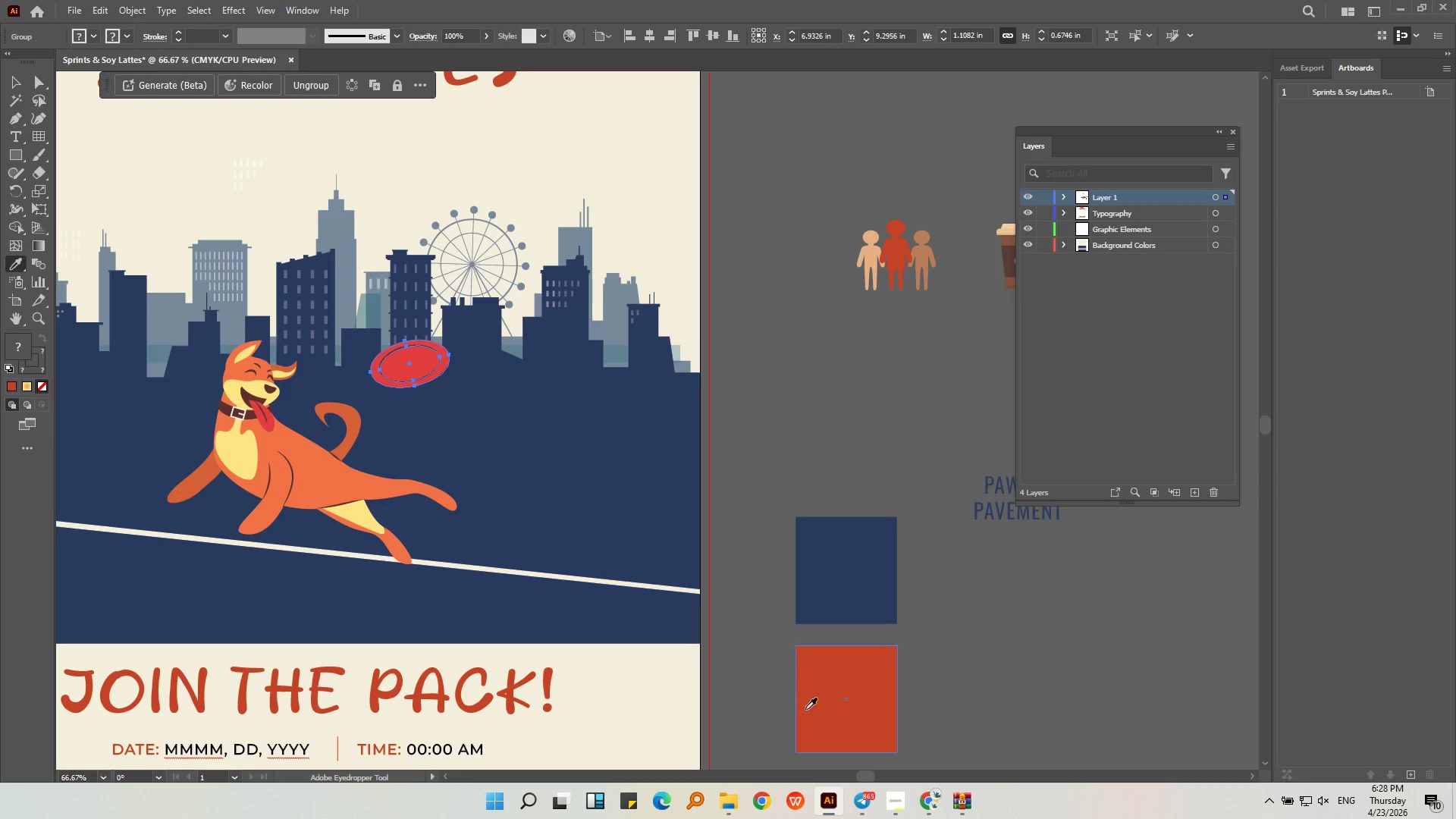 
left_click([811, 703])
 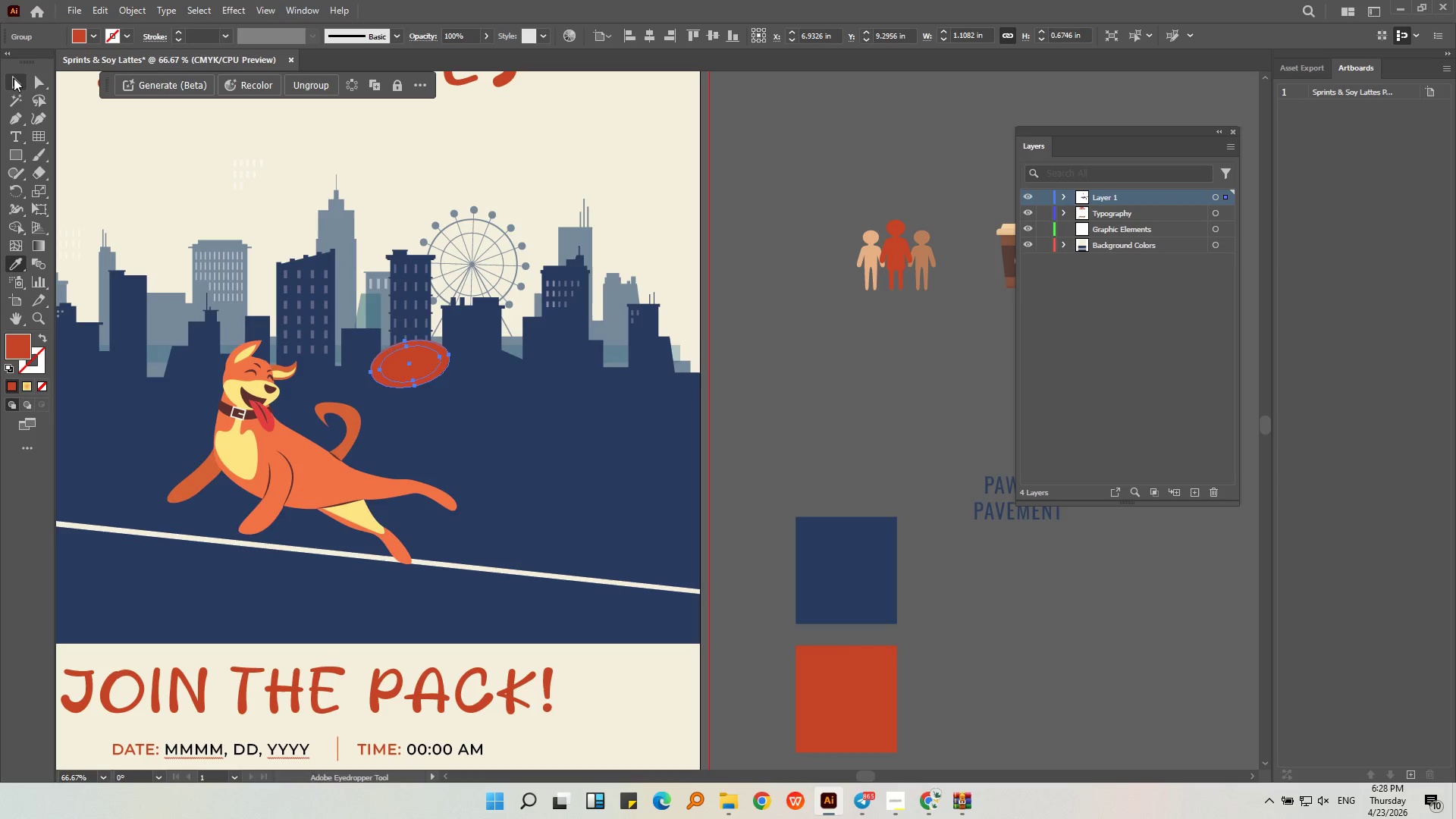 
double_click([821, 442])
 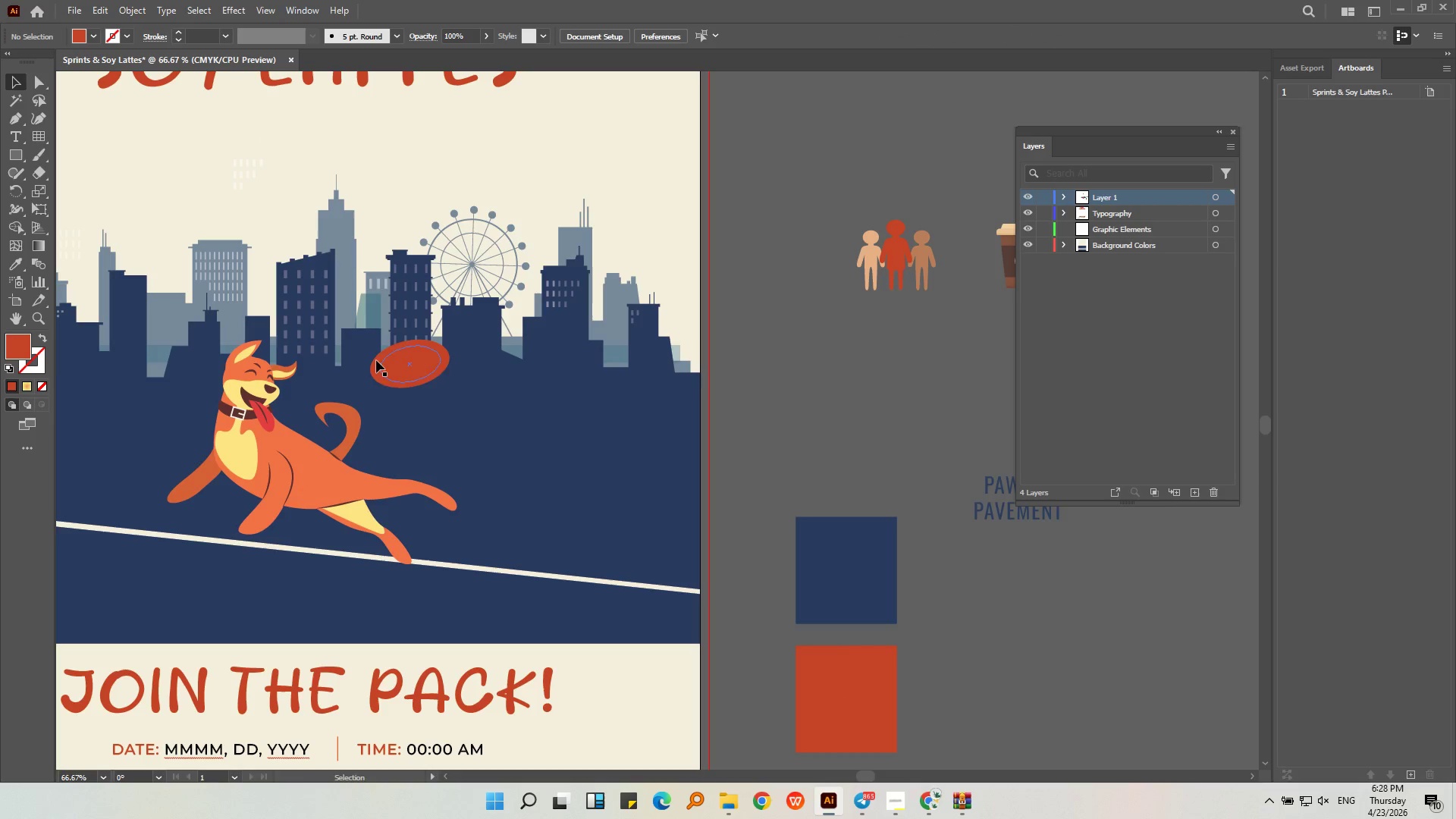 
left_click([384, 358])
 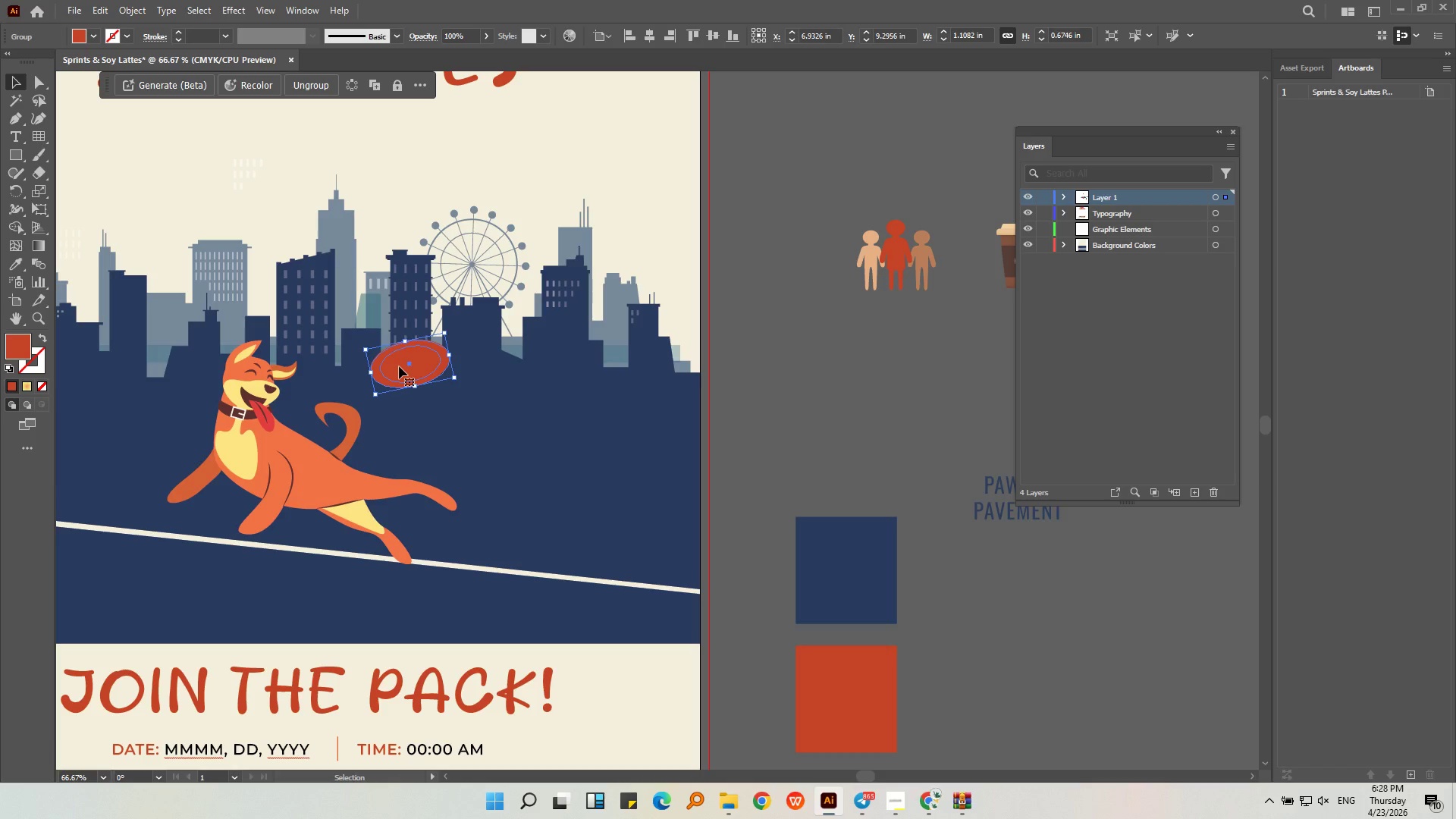 
hold_key(key=ControlLeft, duration=0.84)
 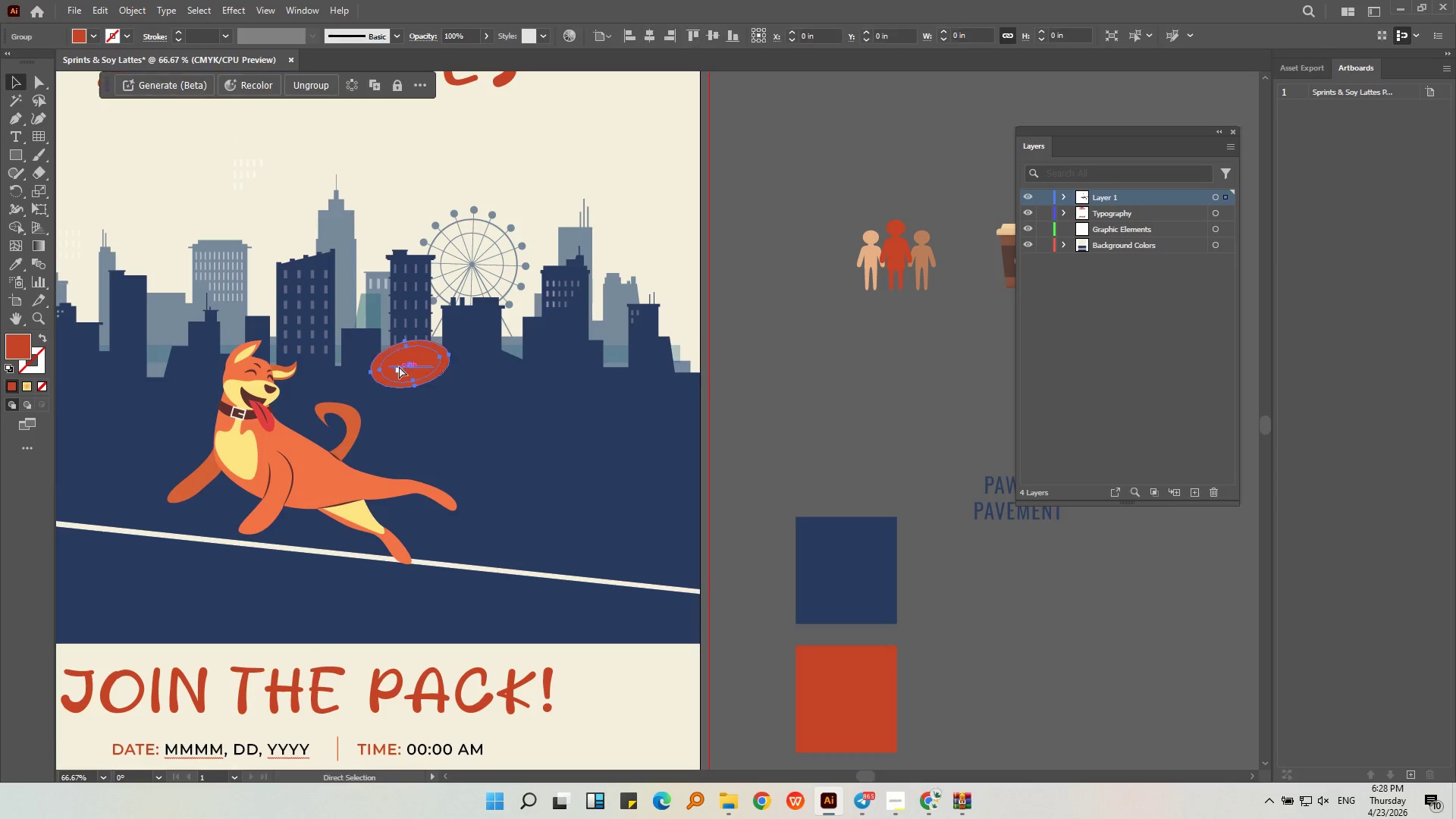 
key(Control+Z)
 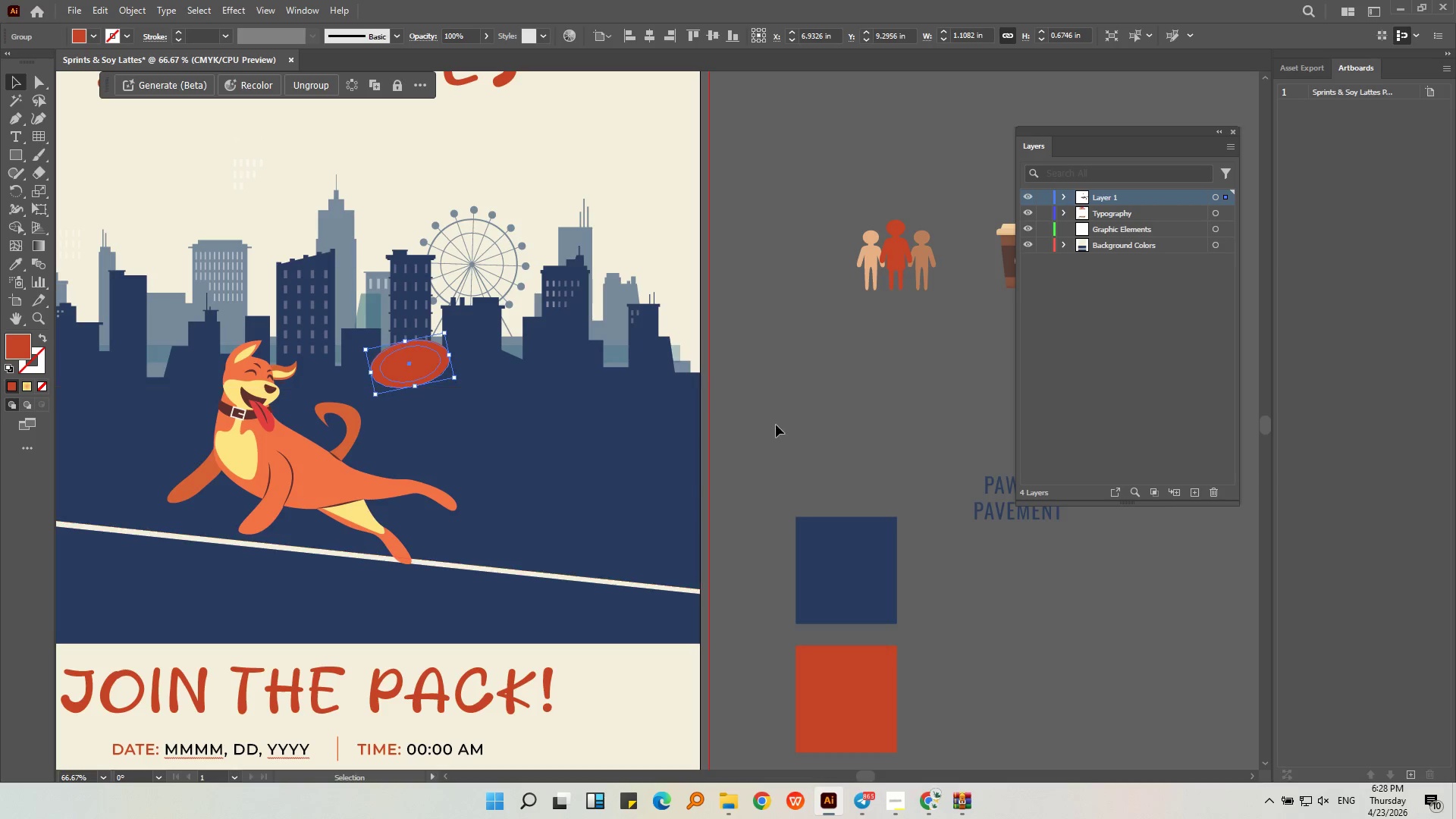 
key(Control+Z)
 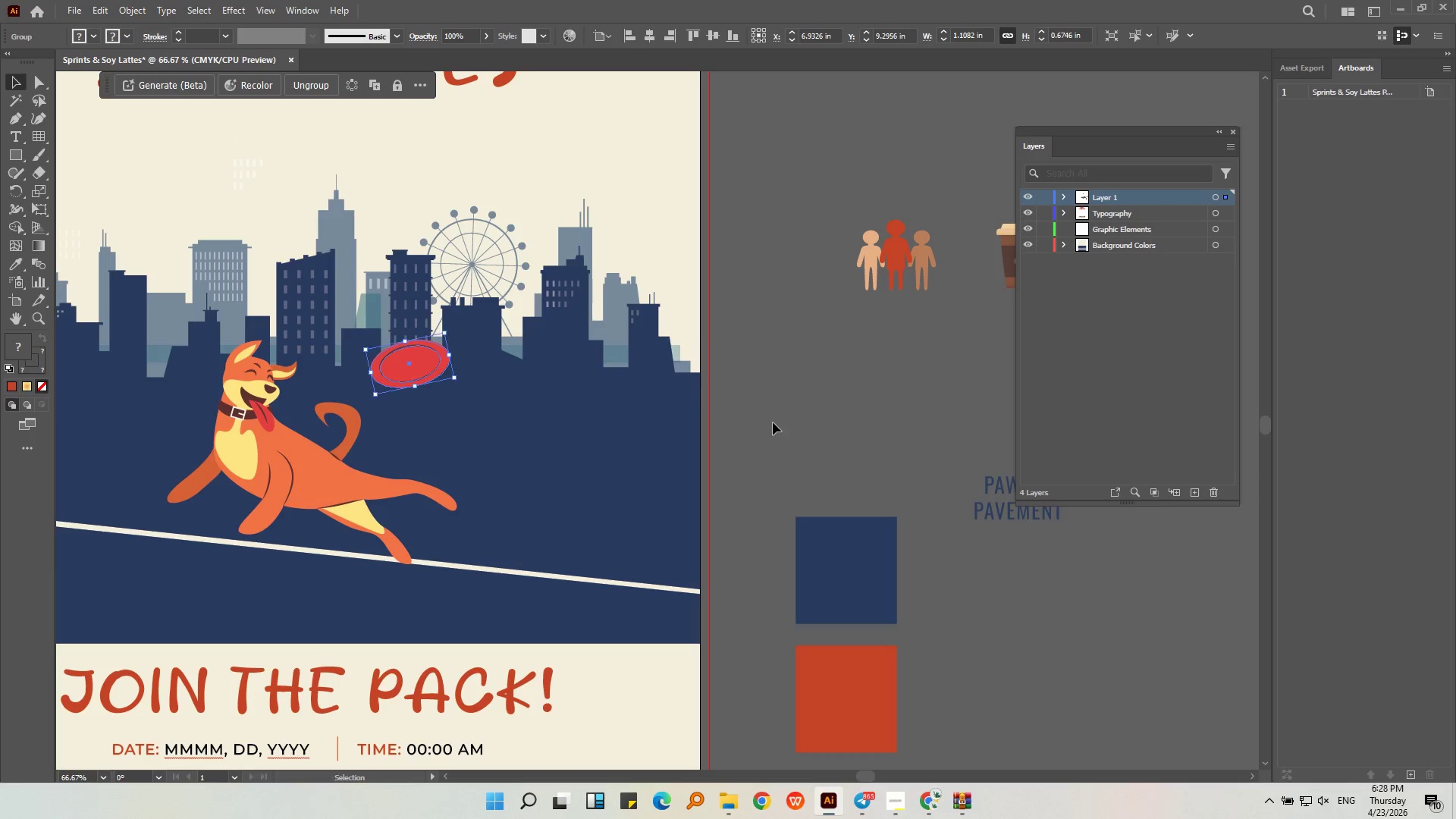 
left_click([776, 419])
 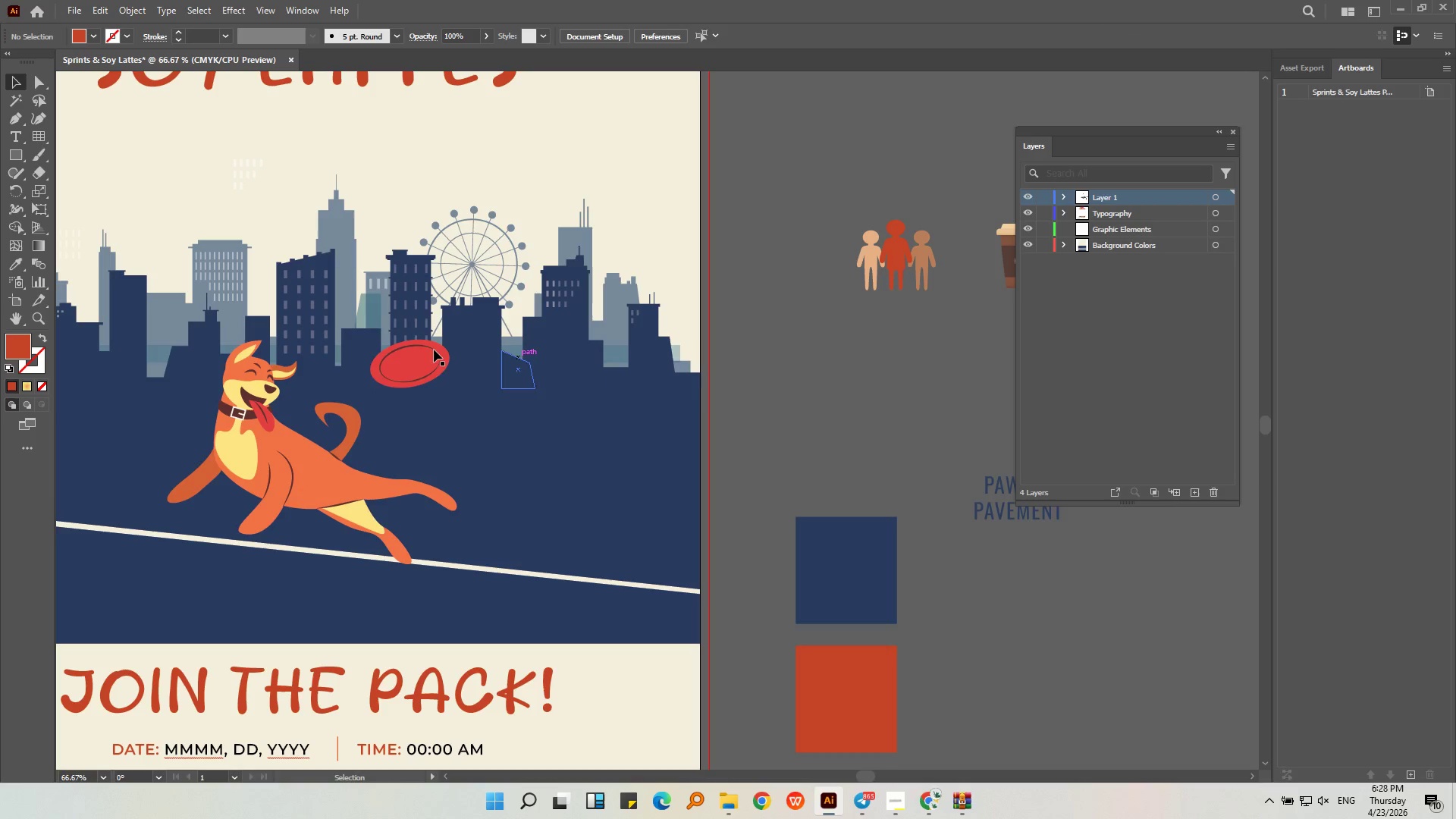 
key(Alt+AltLeft)
 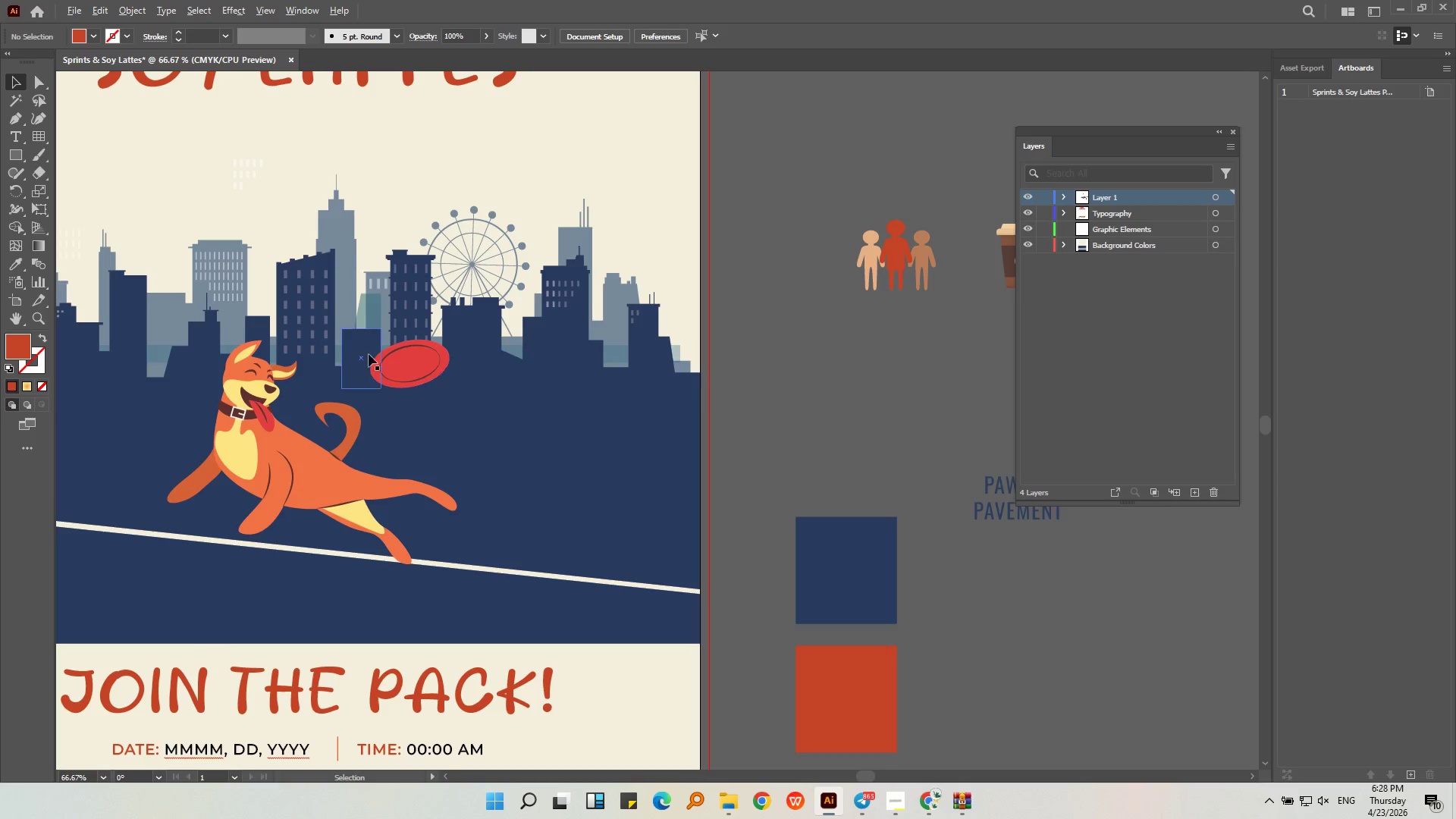 
left_click([460, 359])
 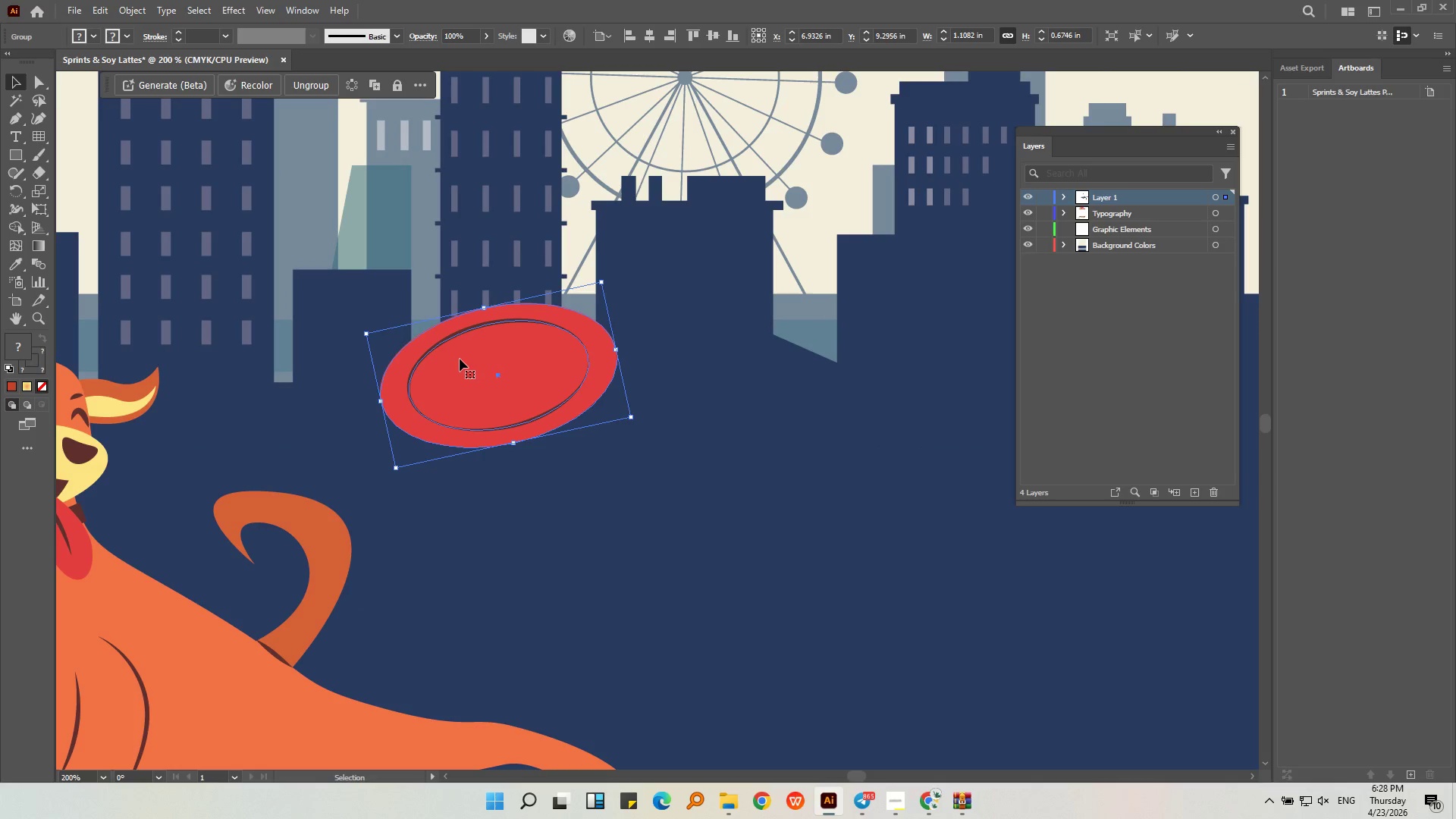 
scroll: coordinate [364, 360], scroll_direction: up, amount: 3.0
 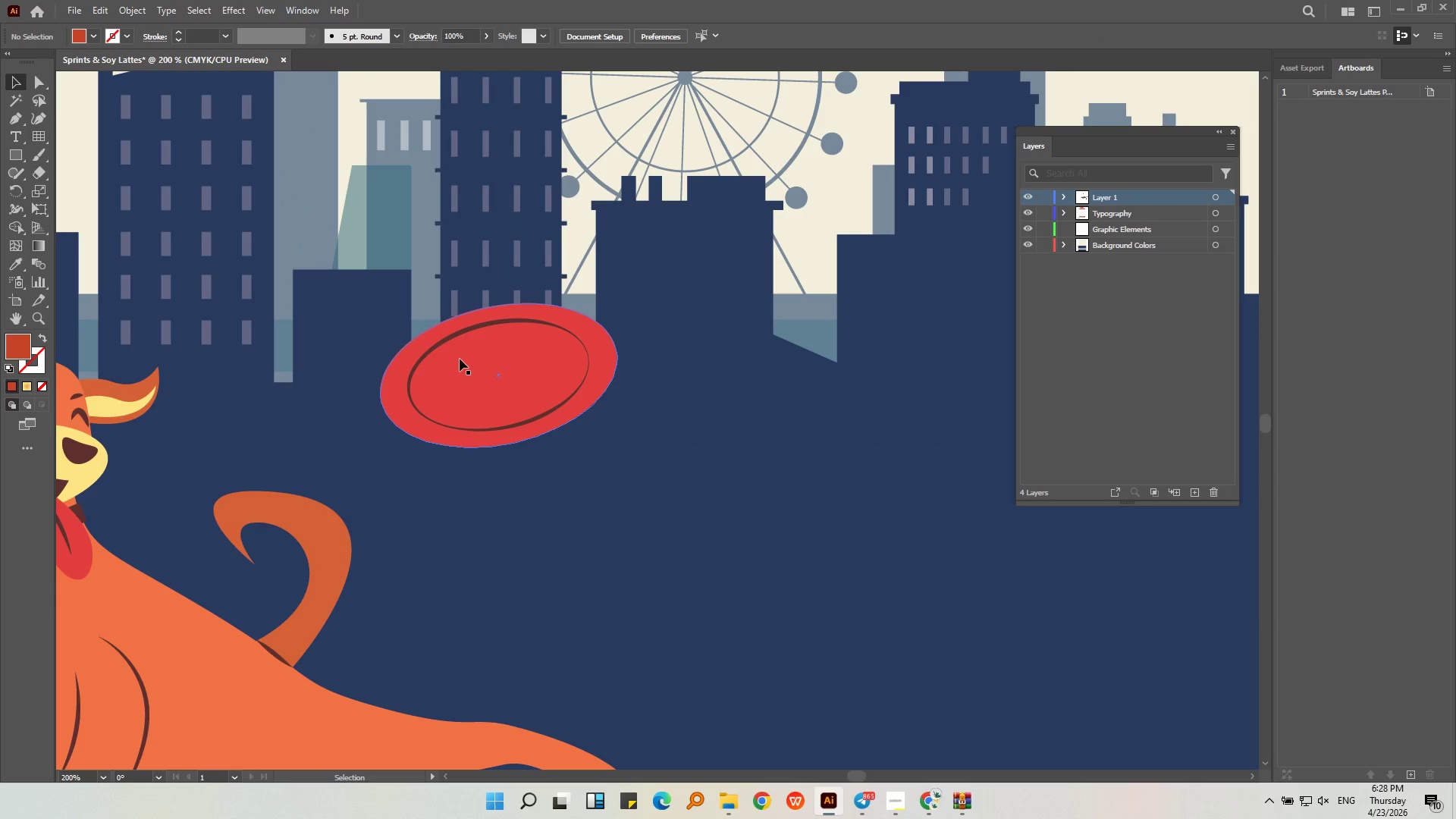 
key(Control+Shift+G)
 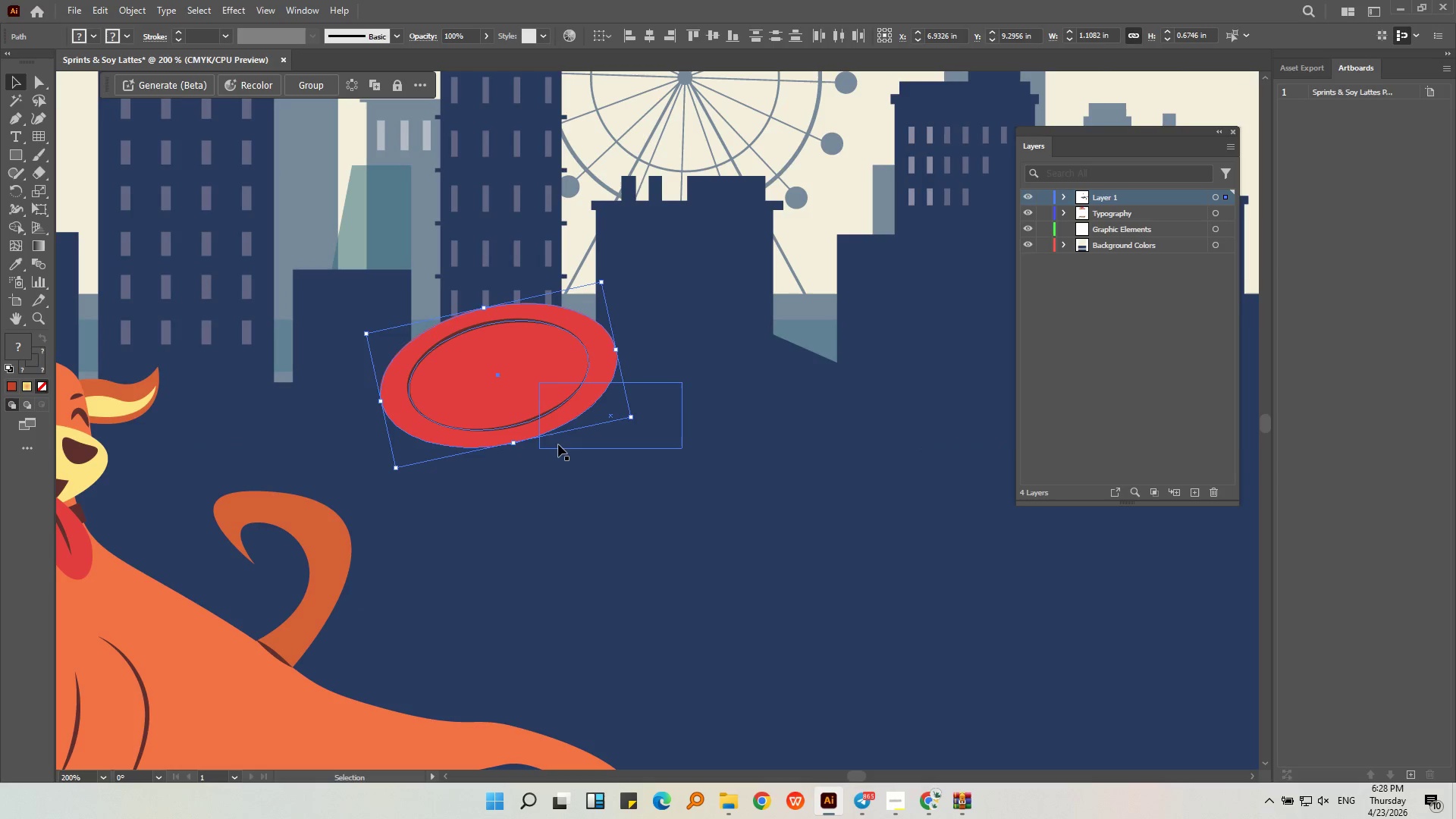 
left_click([558, 444])
 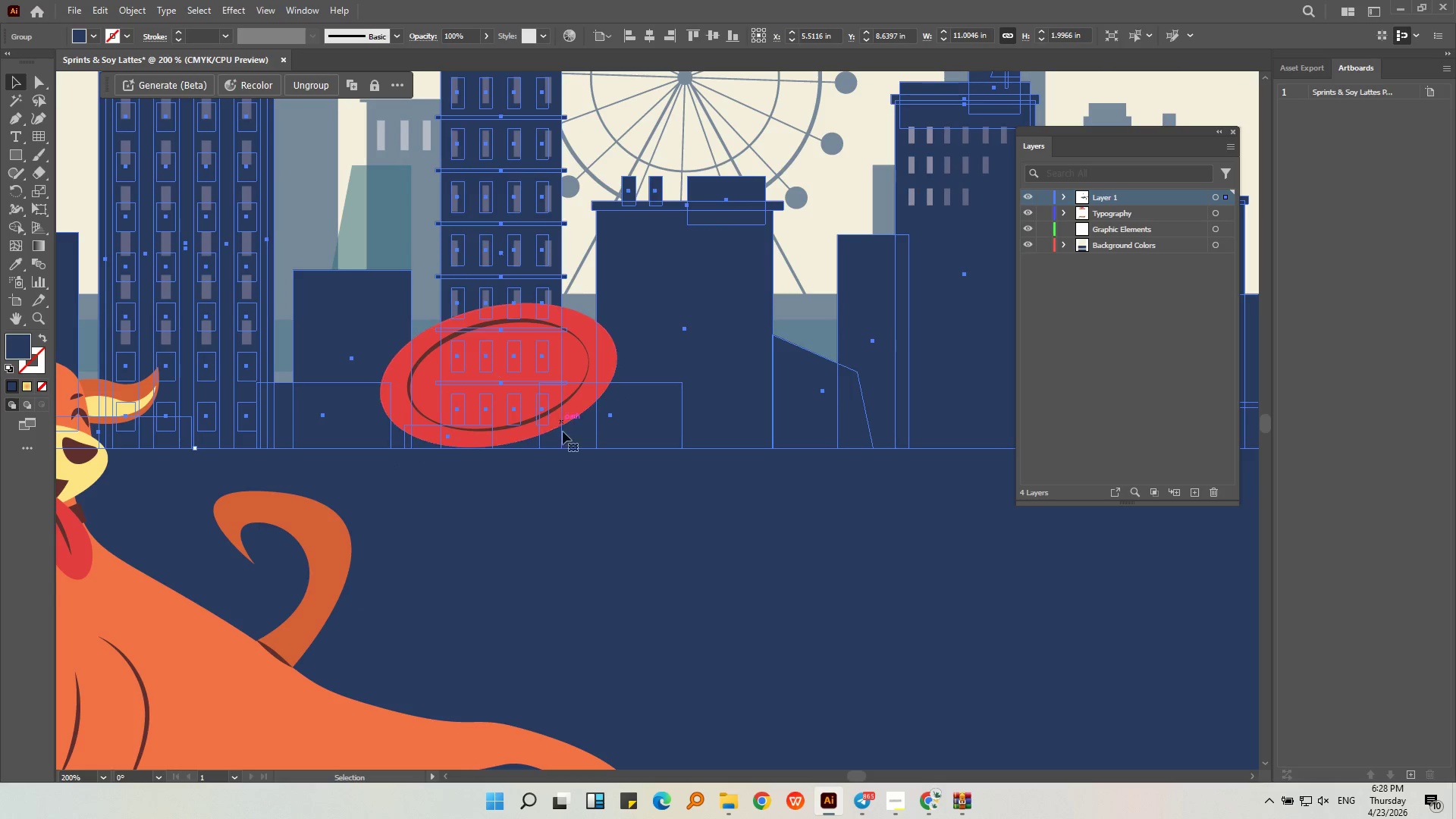 
left_click([584, 505])
 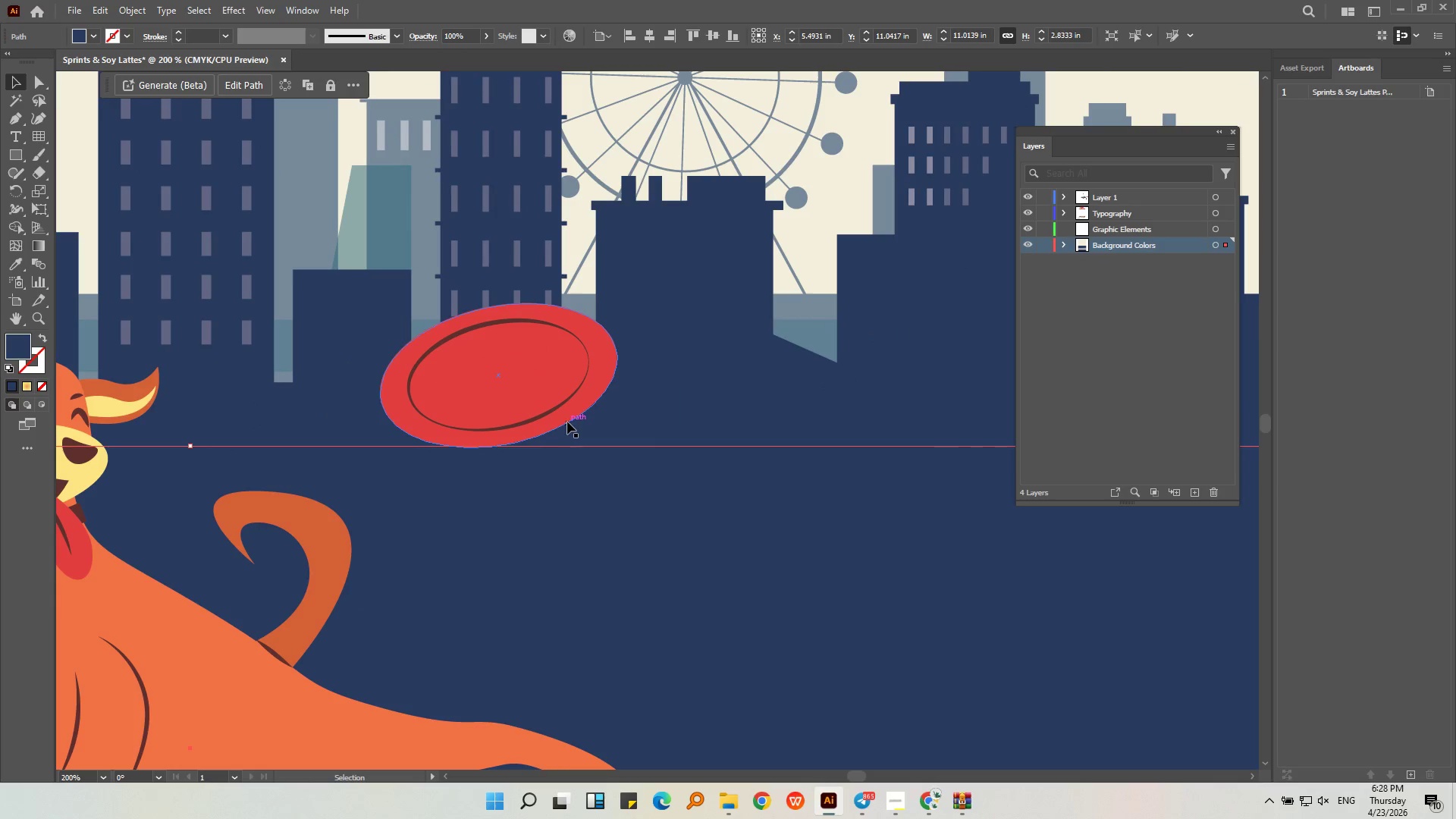 
left_click([564, 414])
 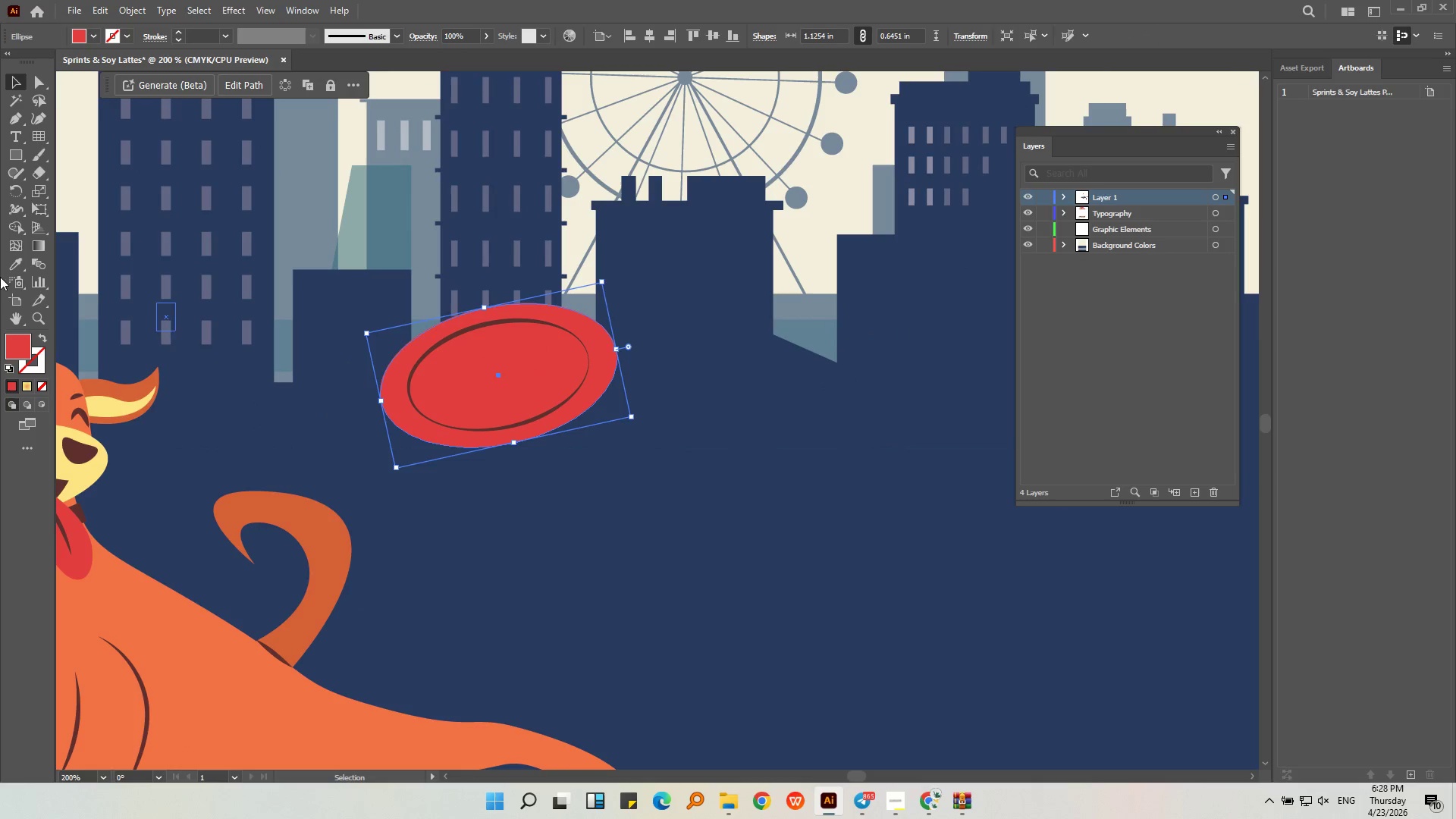 
left_click([20, 265])
 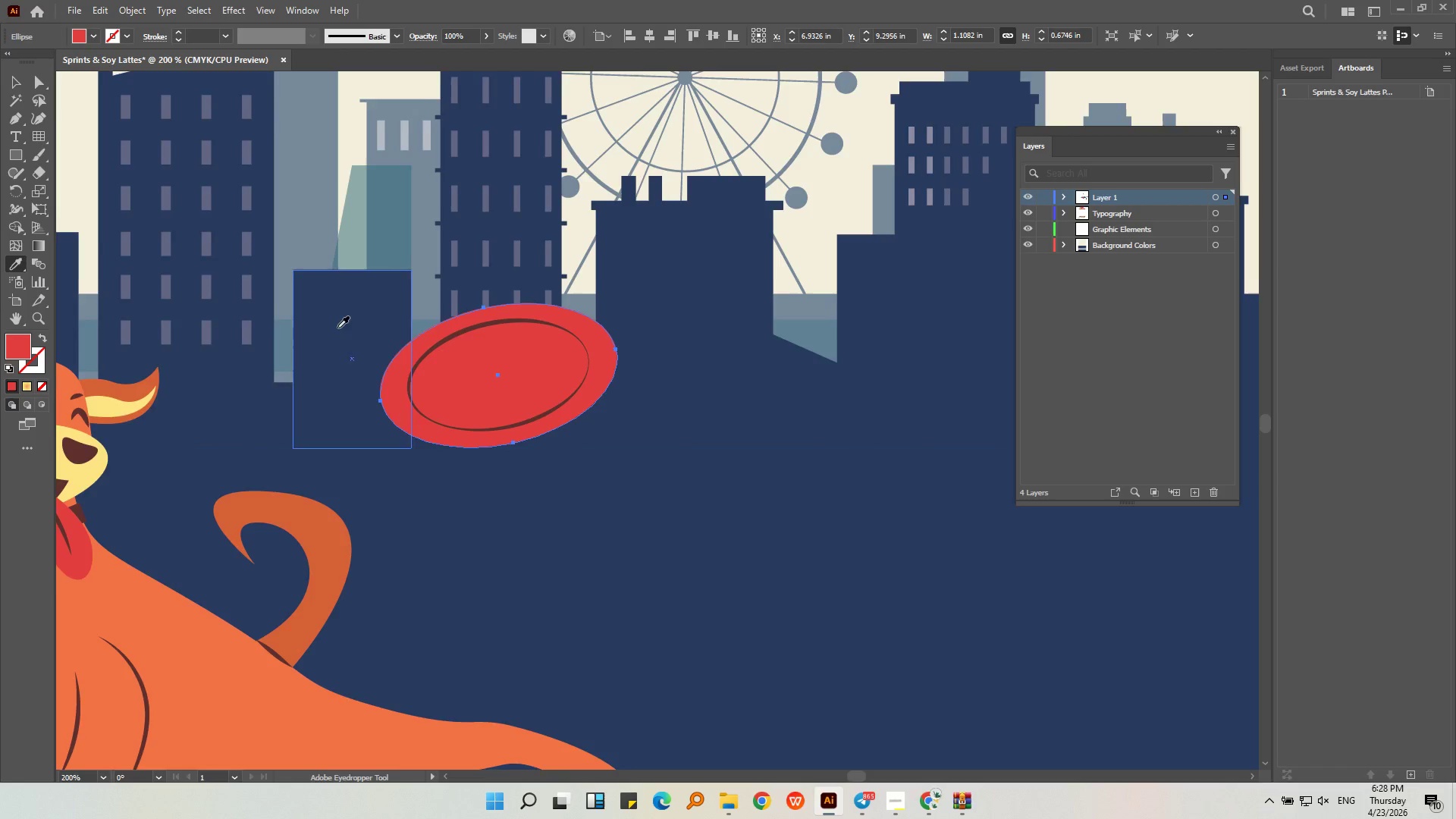 
hold_key(key=AltLeft, duration=0.34)
scroll: coordinate [331, 330], scroll_direction: down, amount: 3.0
 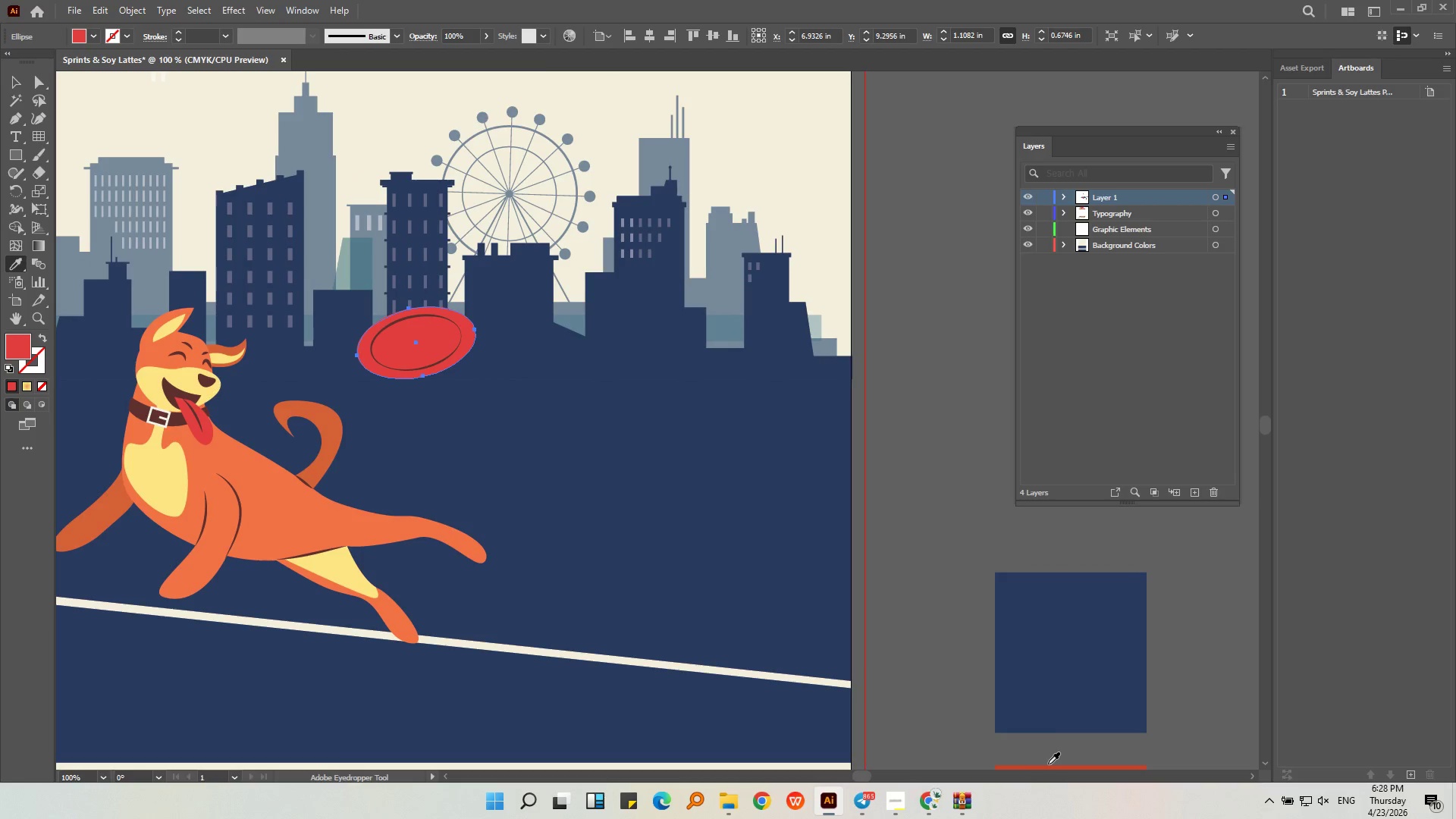 
left_click([1048, 766])
 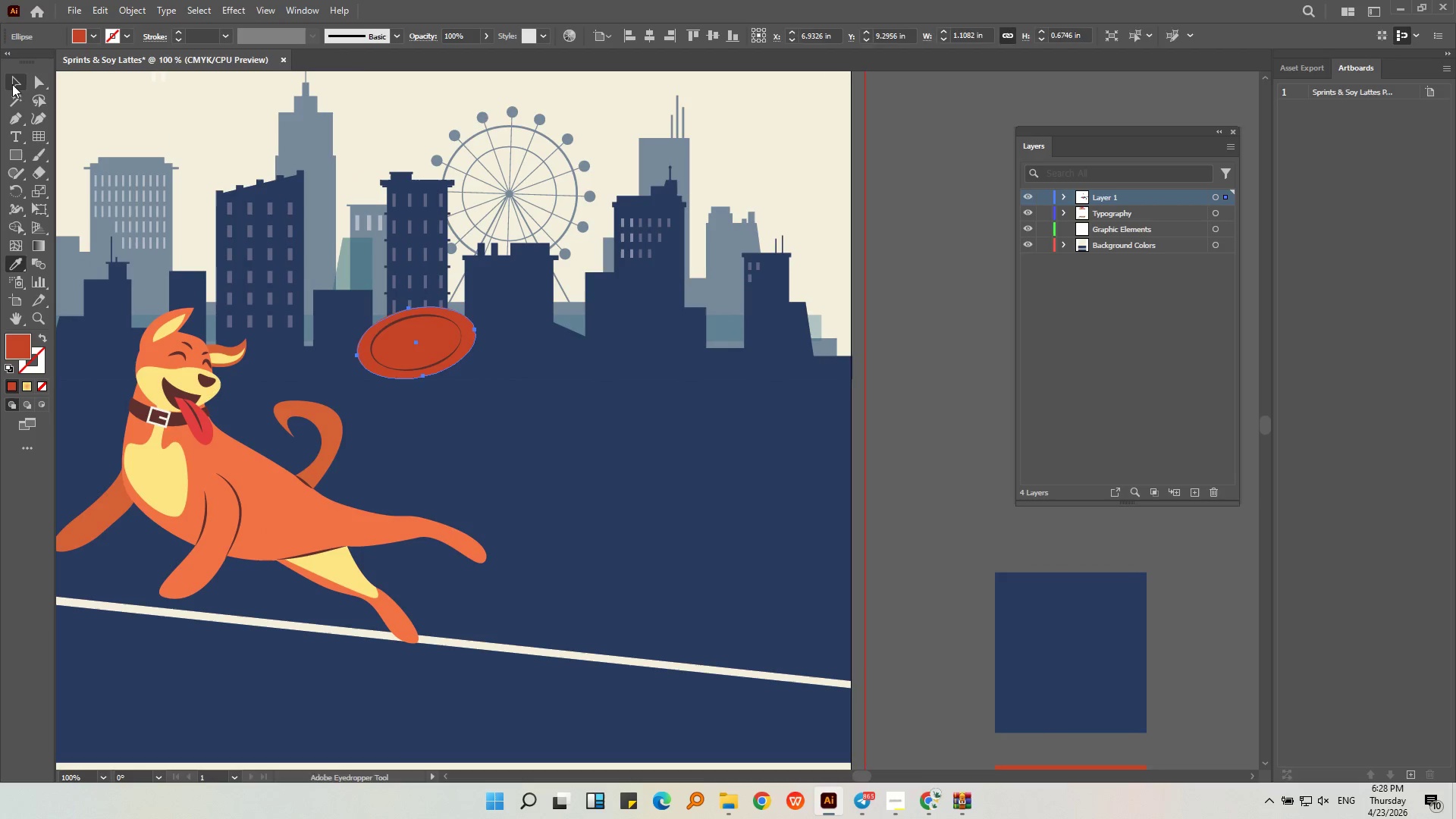 
double_click([886, 519])
 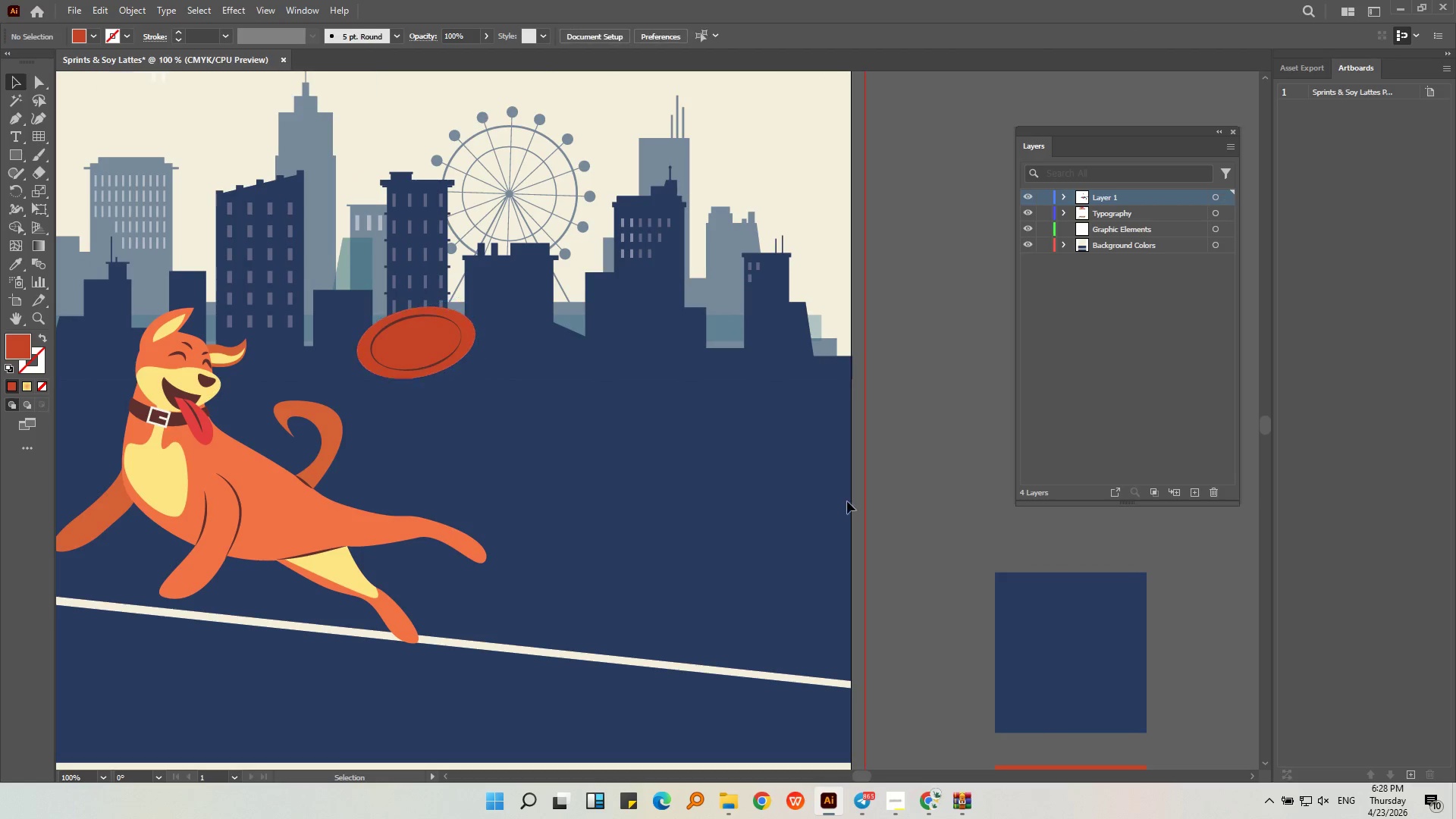 
key(Alt+AltLeft)
 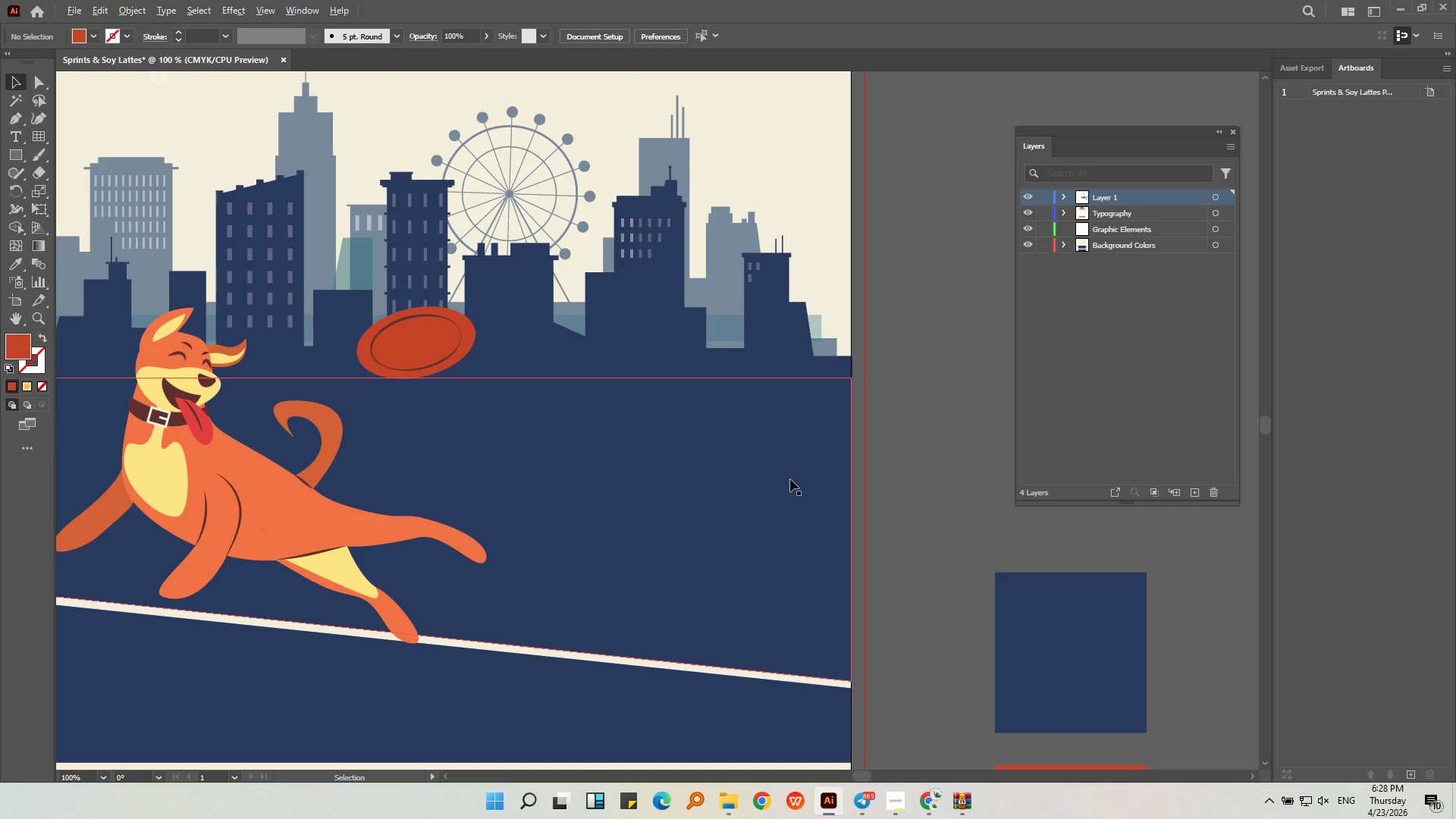 
scroll: coordinate [789, 479], scroll_direction: down, amount: 2.0
 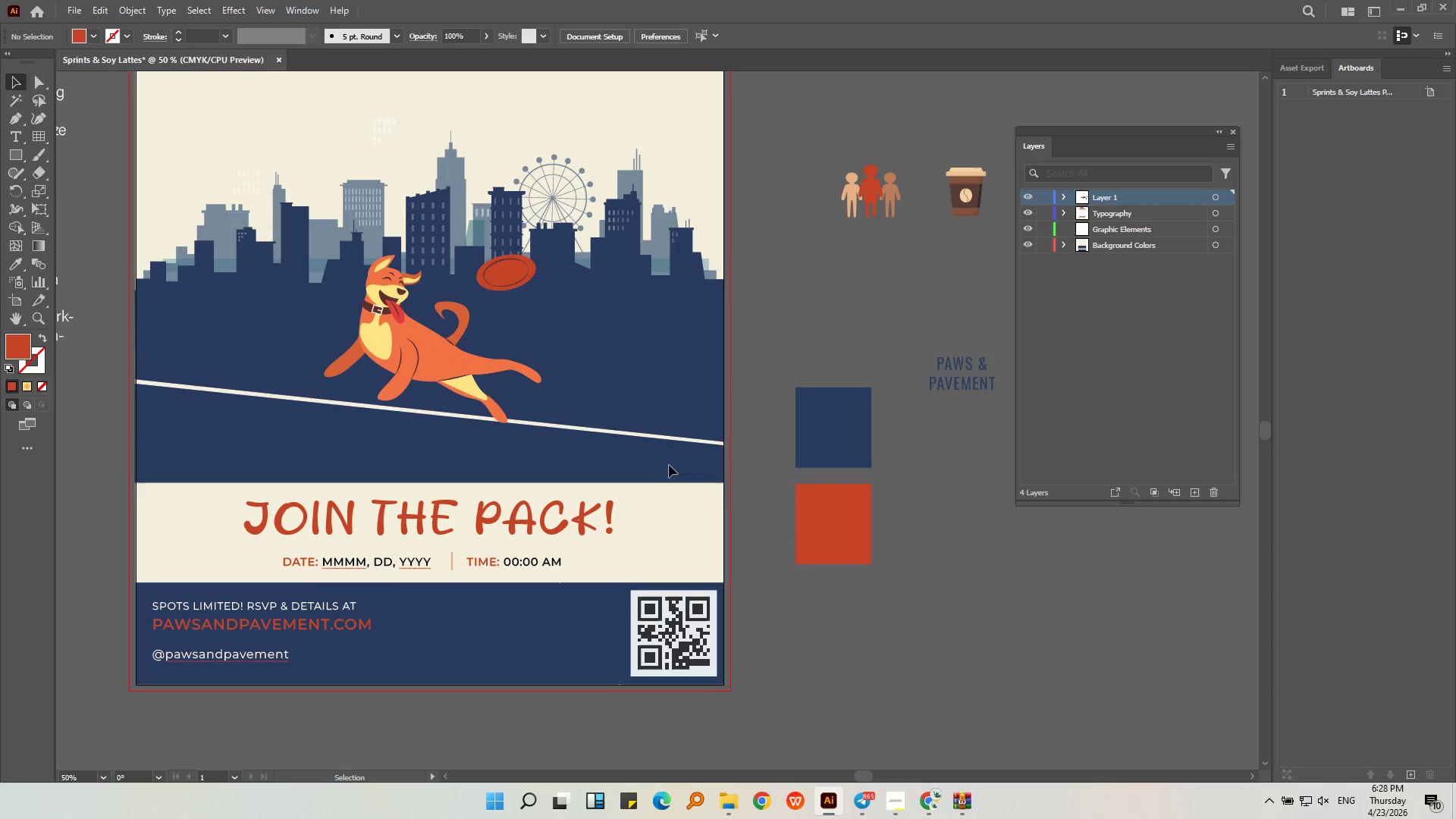 
left_click([475, 389])
 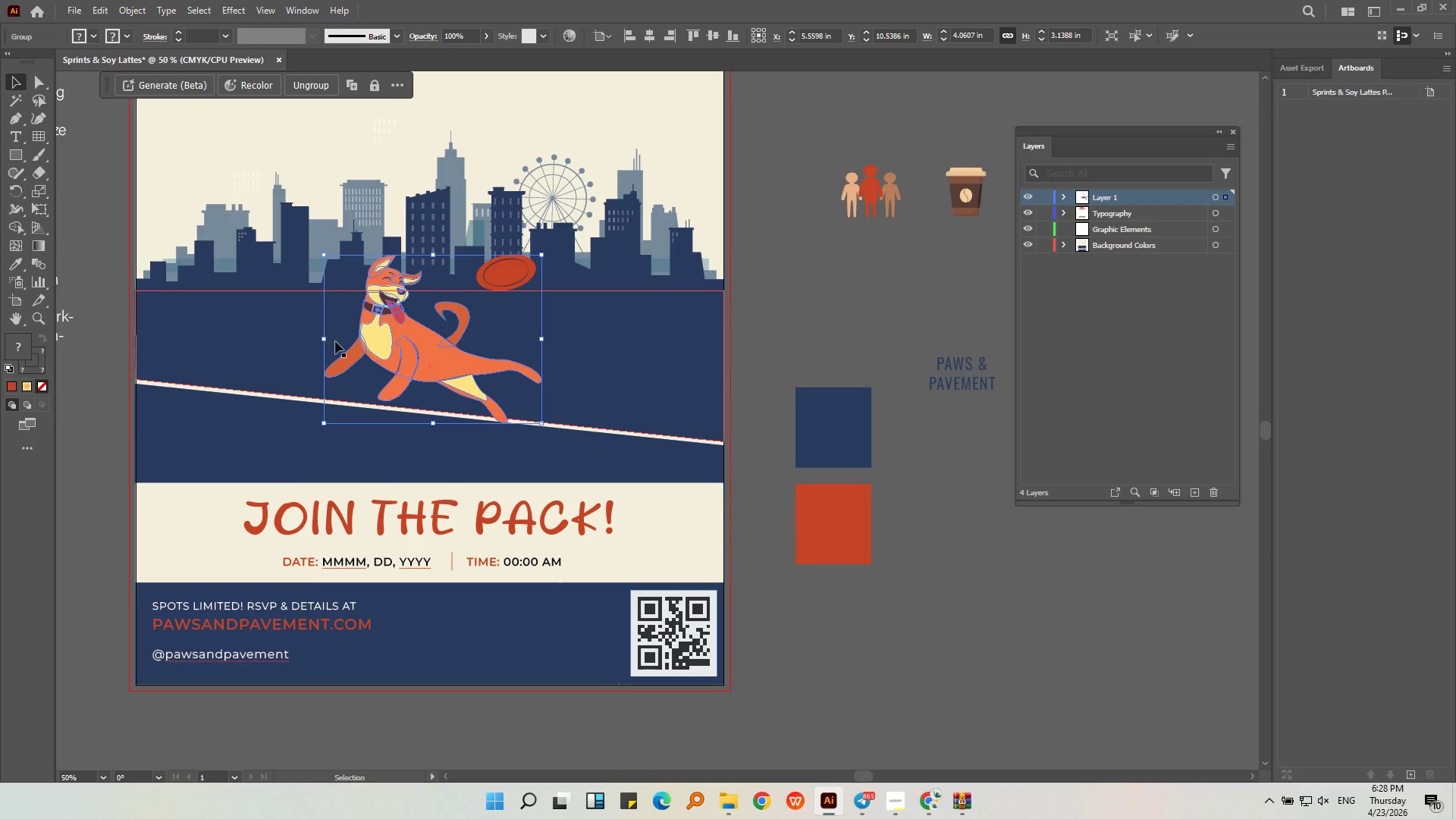 
double_click([375, 336])
 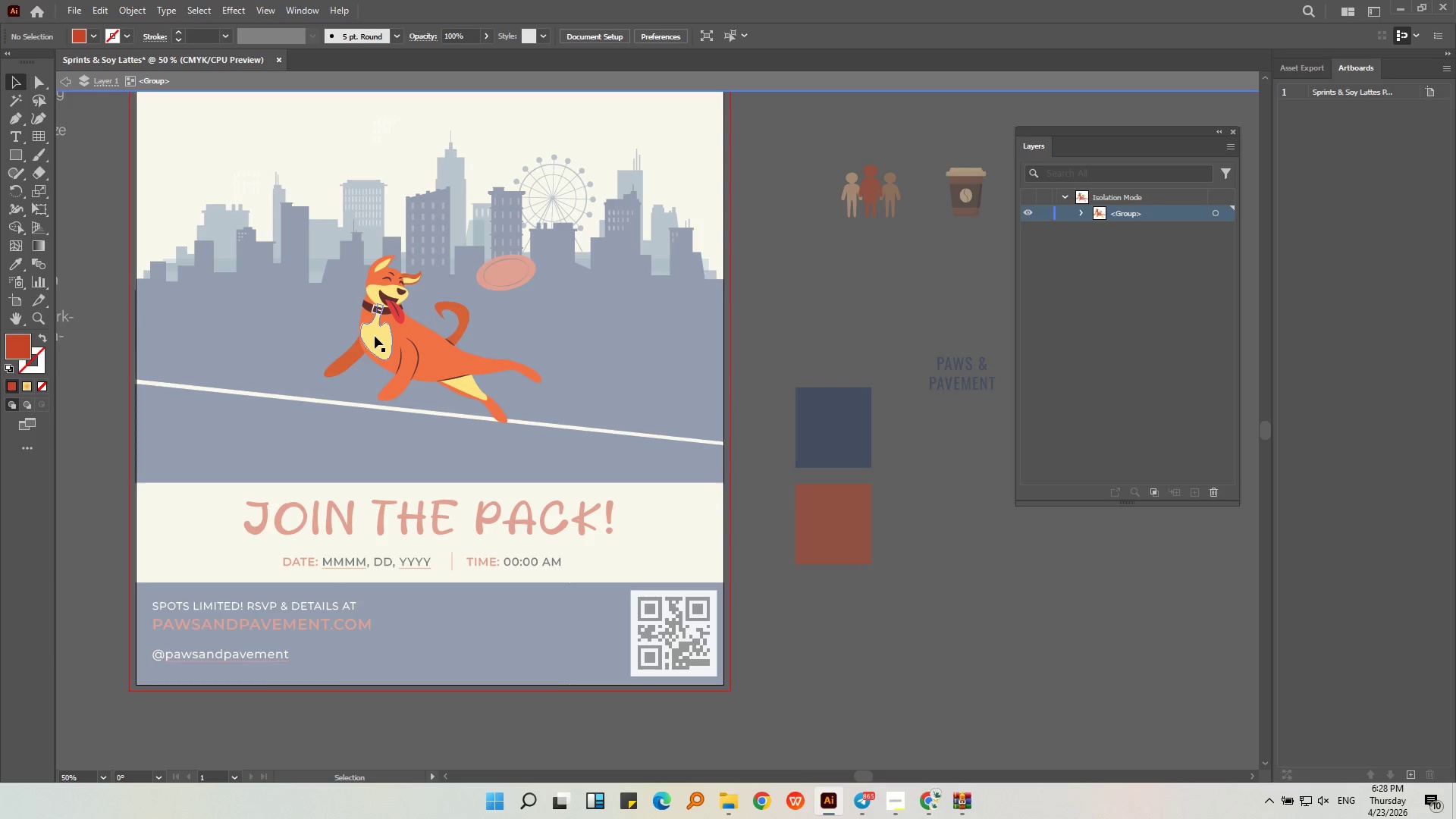 
triple_click([375, 336])
 